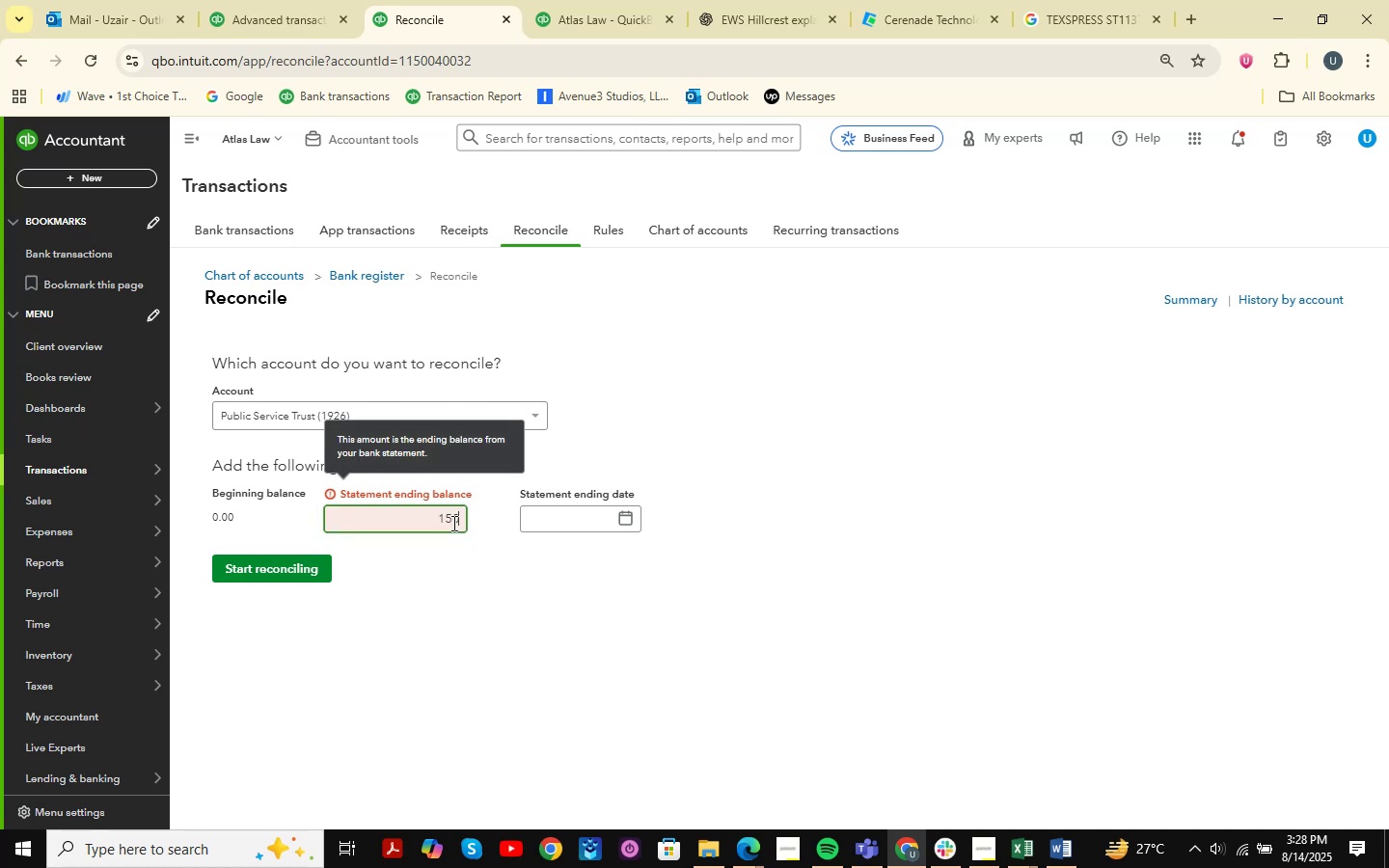 
key(Numpad5)
 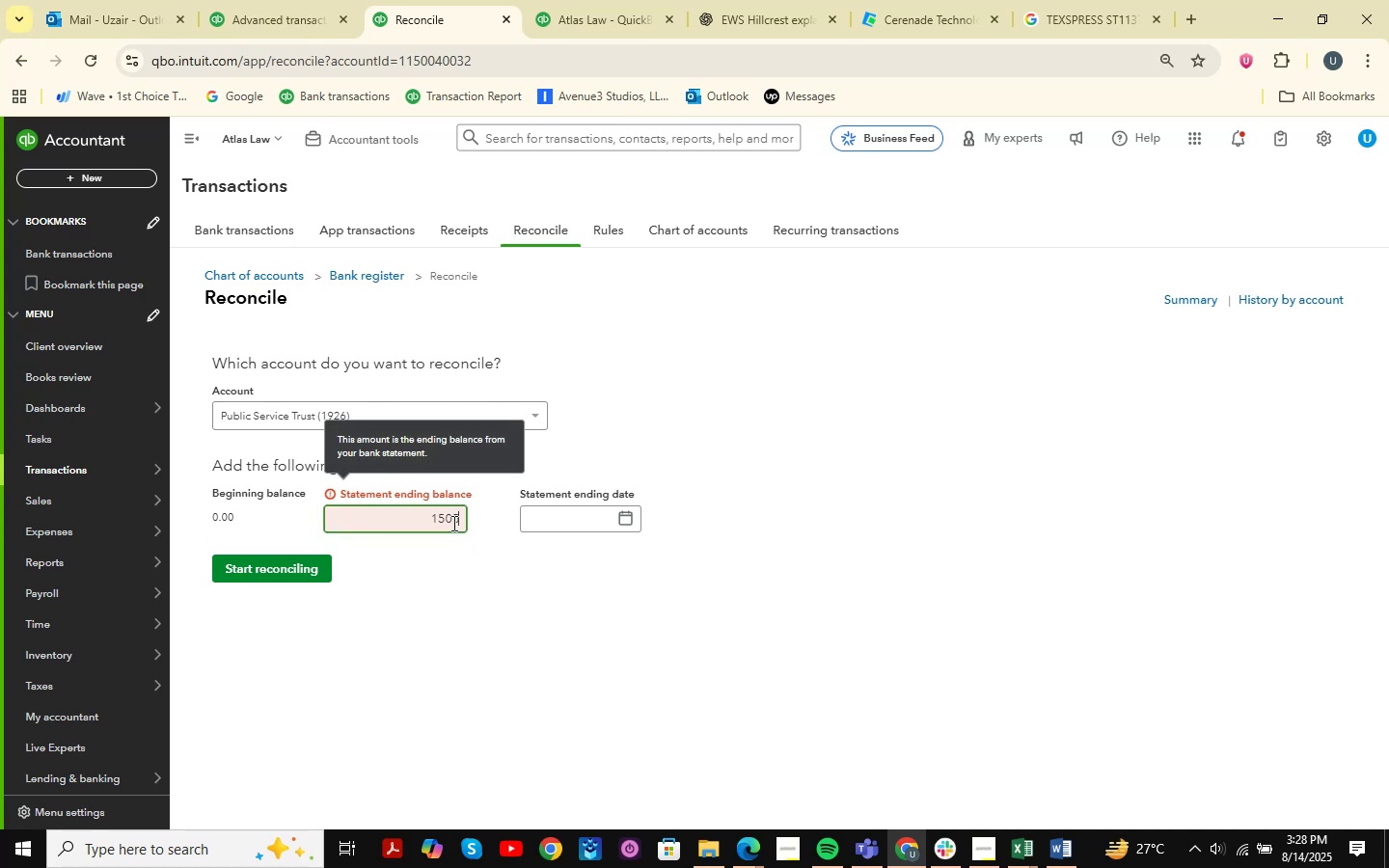 
key(Numpad8)
 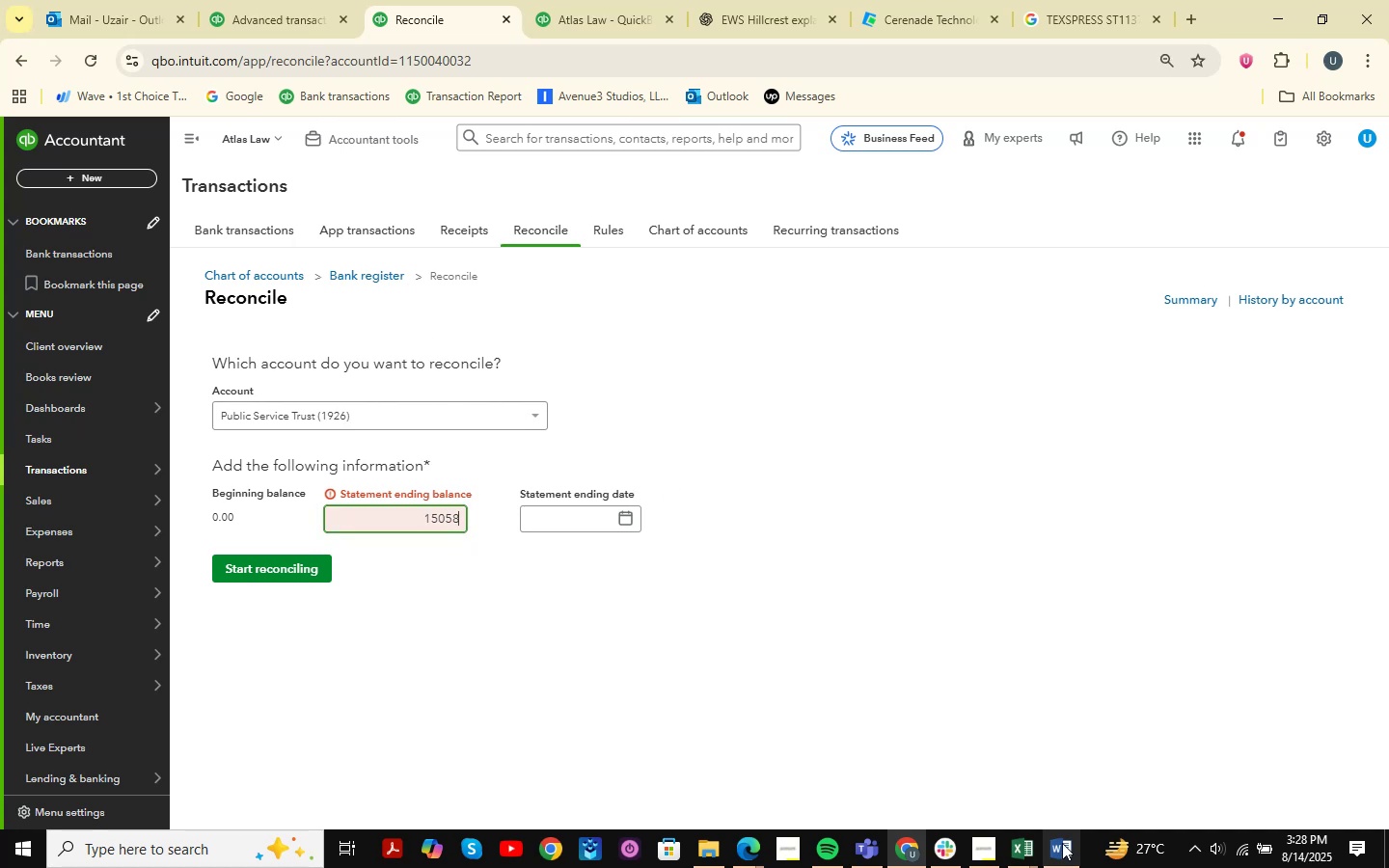 
left_click([1030, 845])
 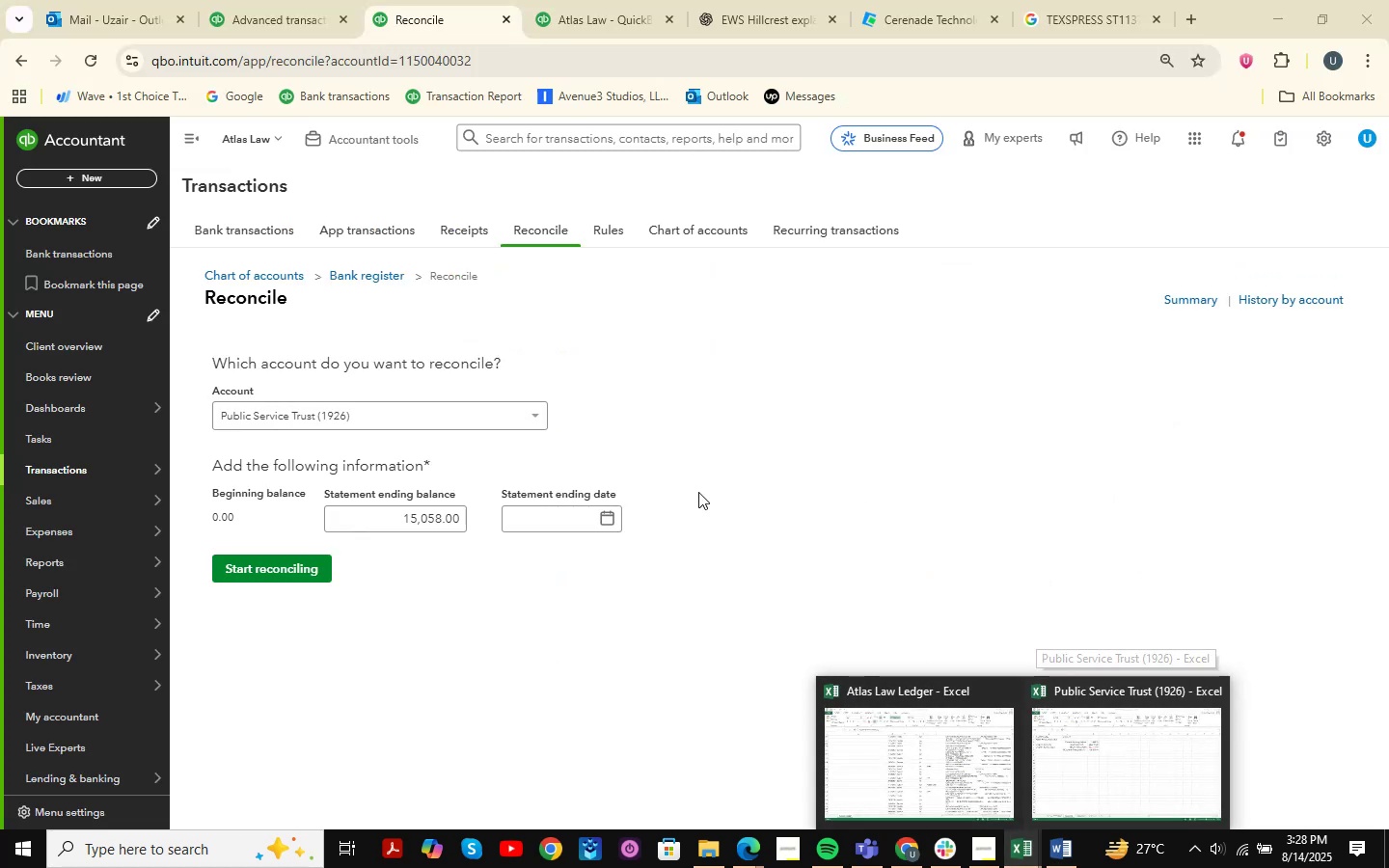 
double_click([617, 520])
 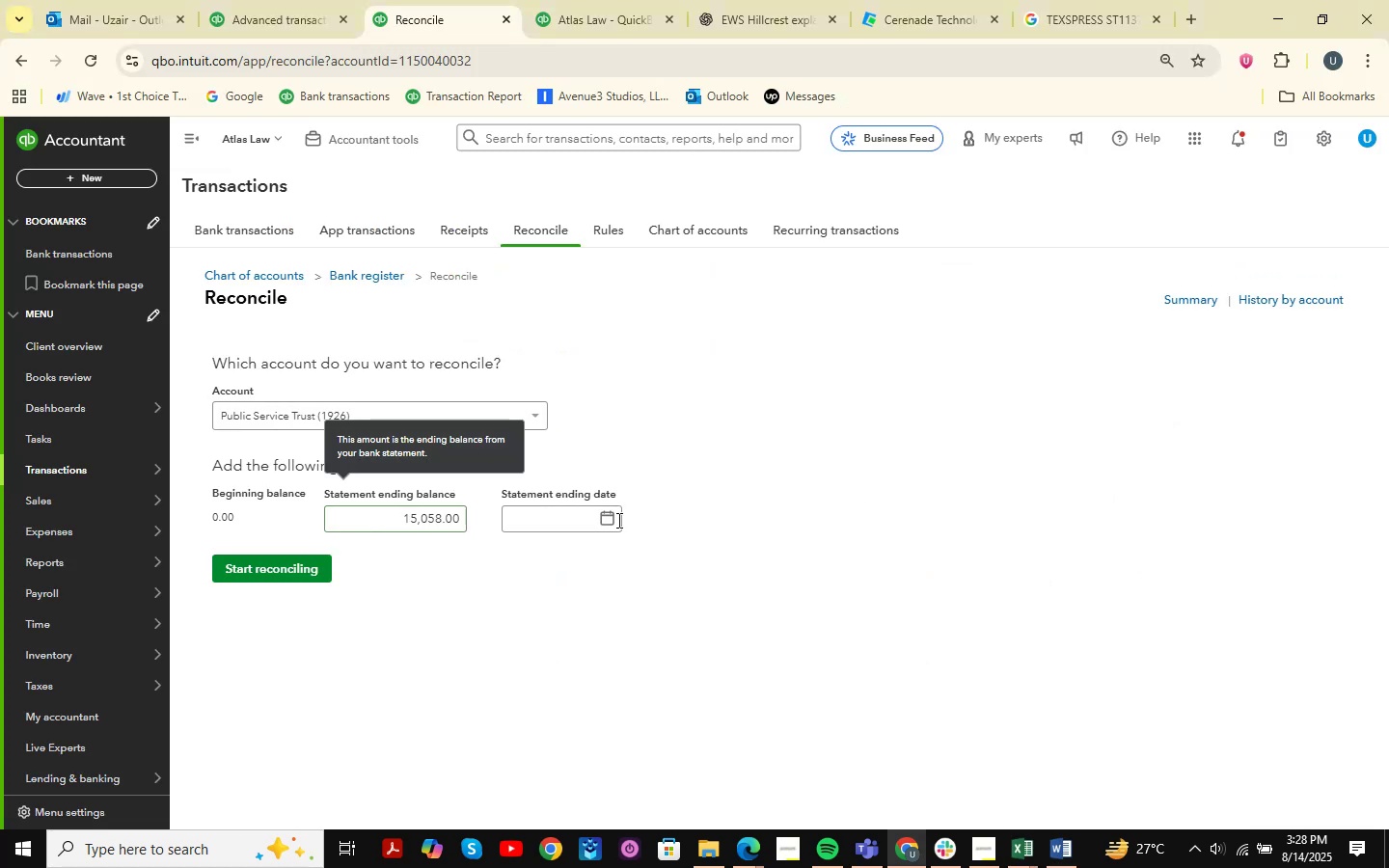 
triple_click([614, 517])
 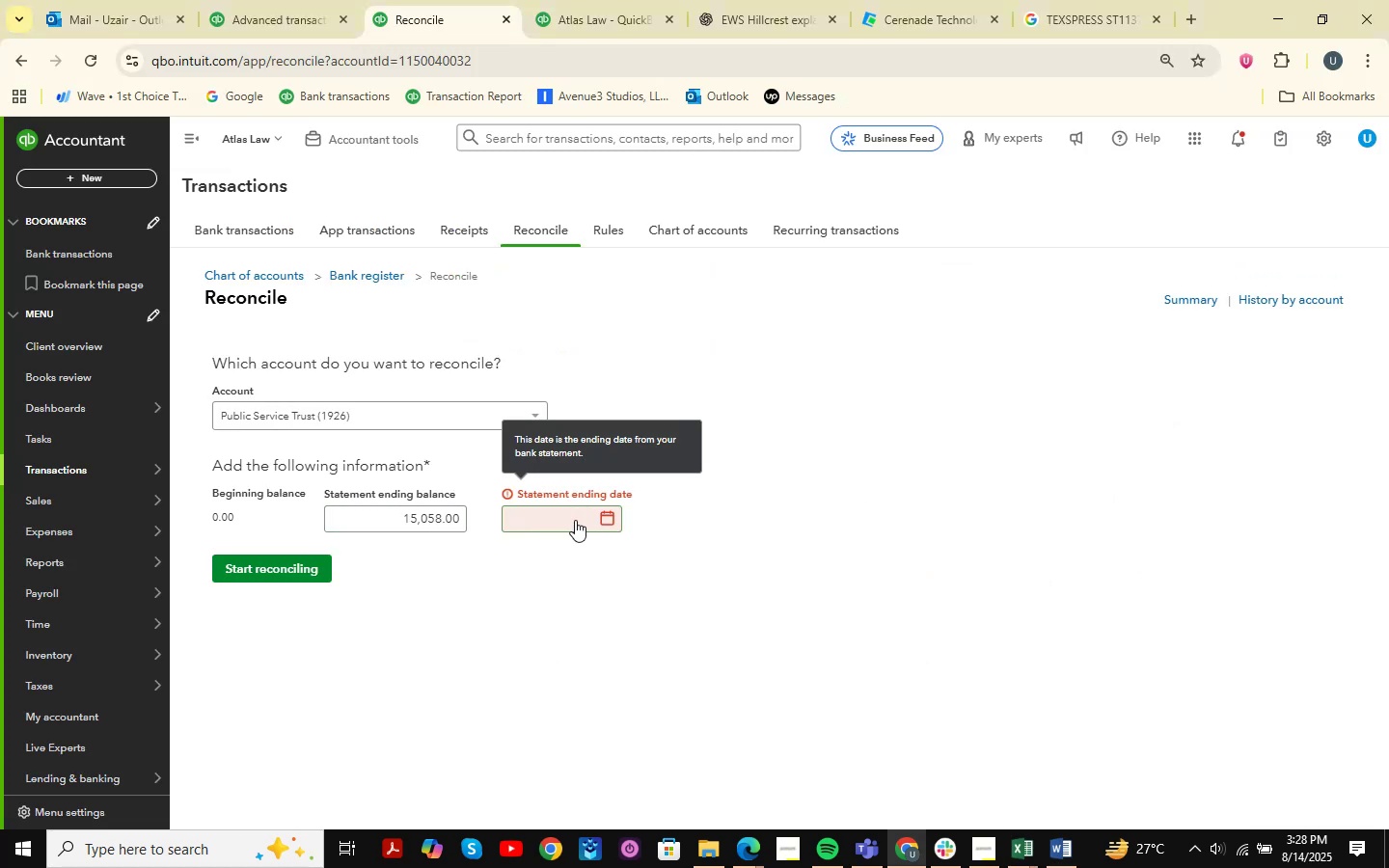 
left_click([602, 514])
 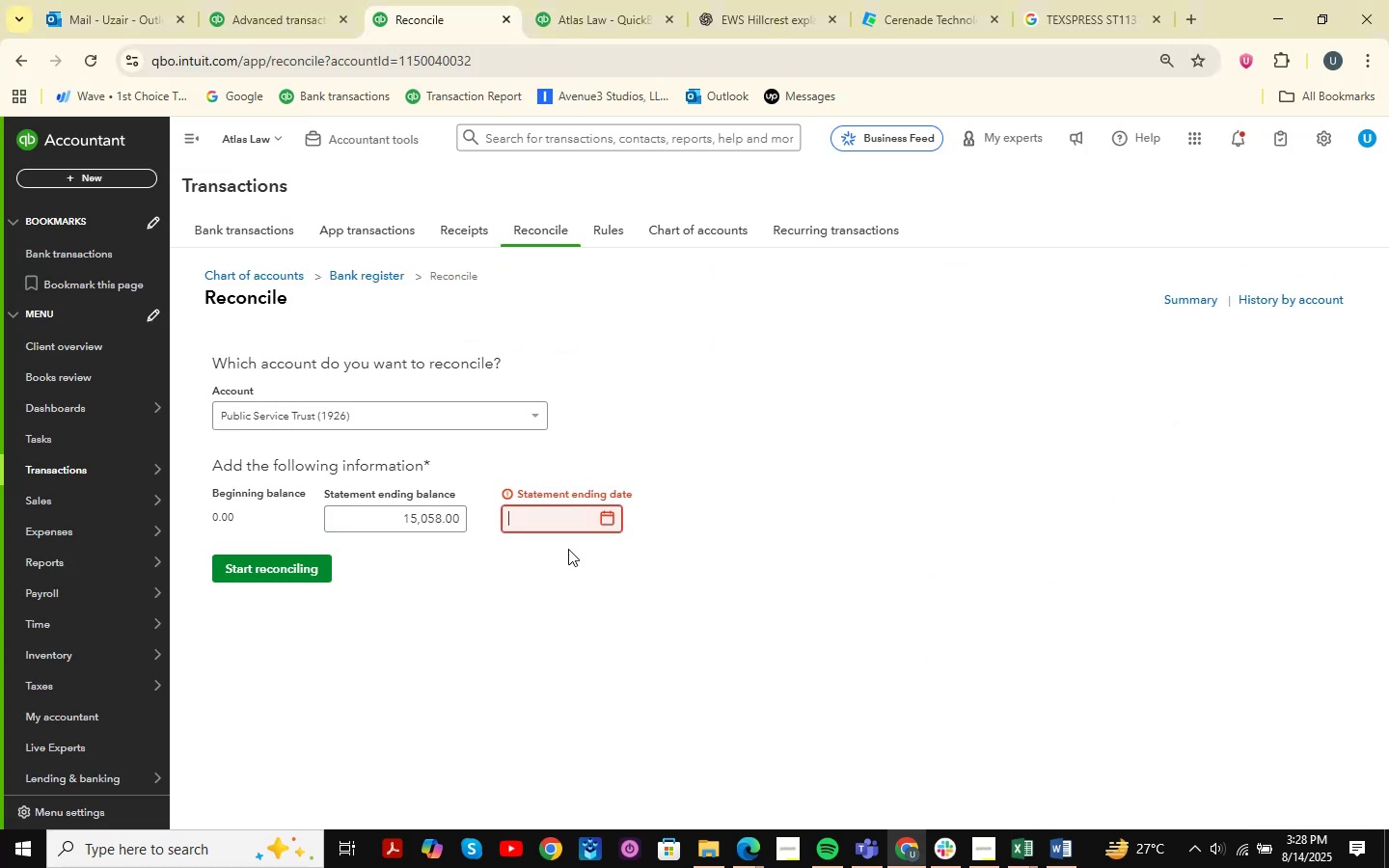 
left_click([604, 517])
 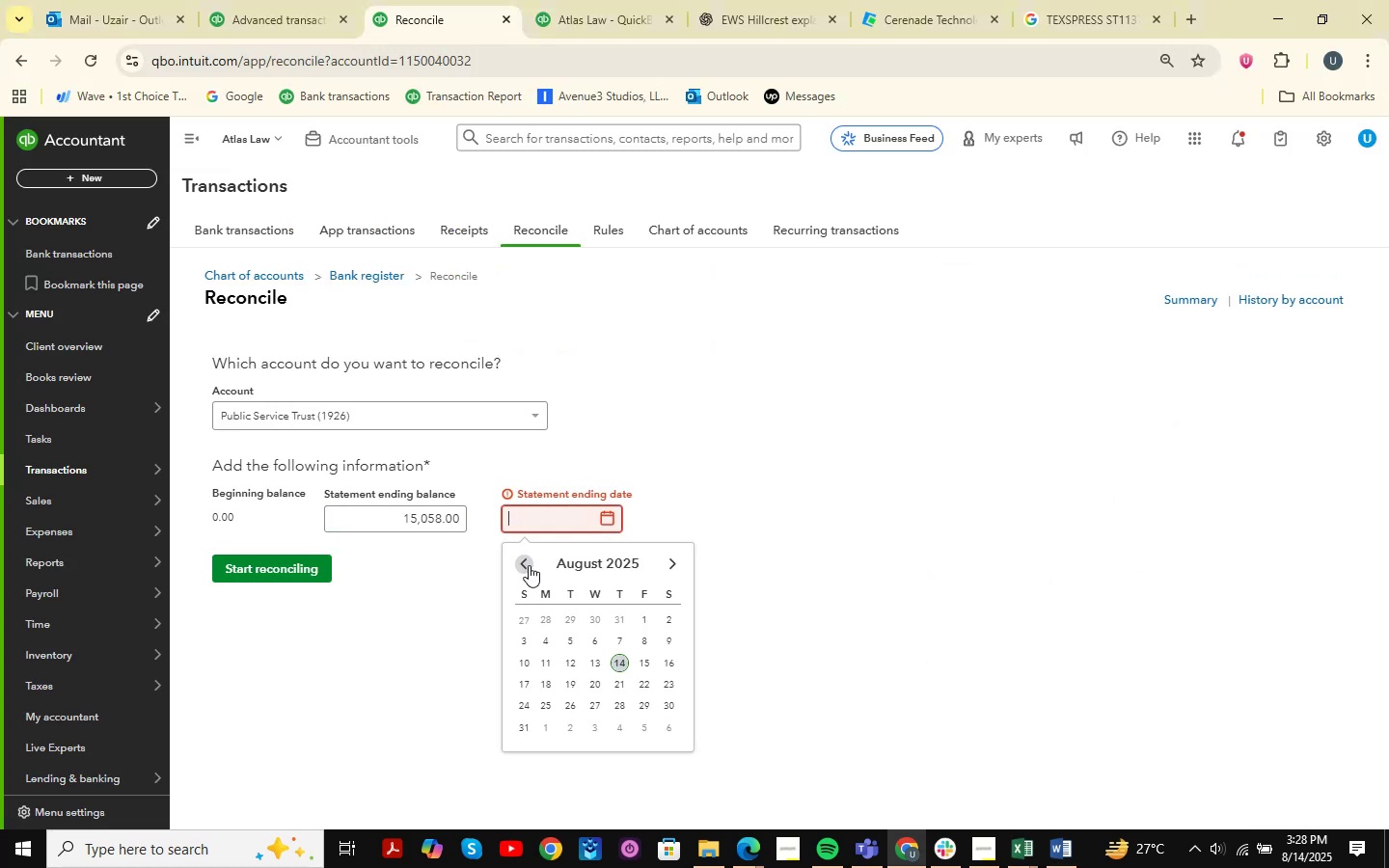 
double_click([527, 565])
 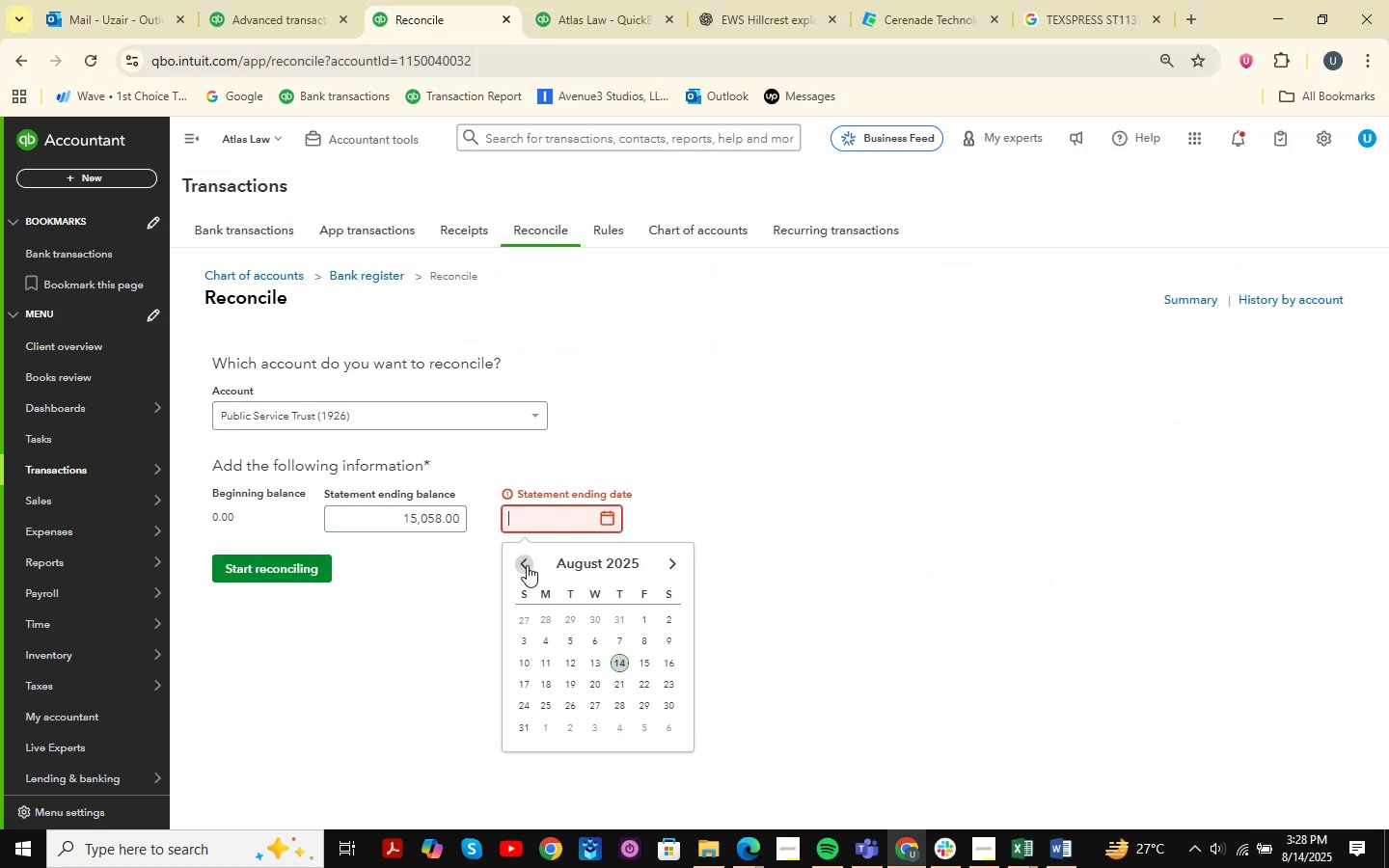 
triple_click([527, 565])
 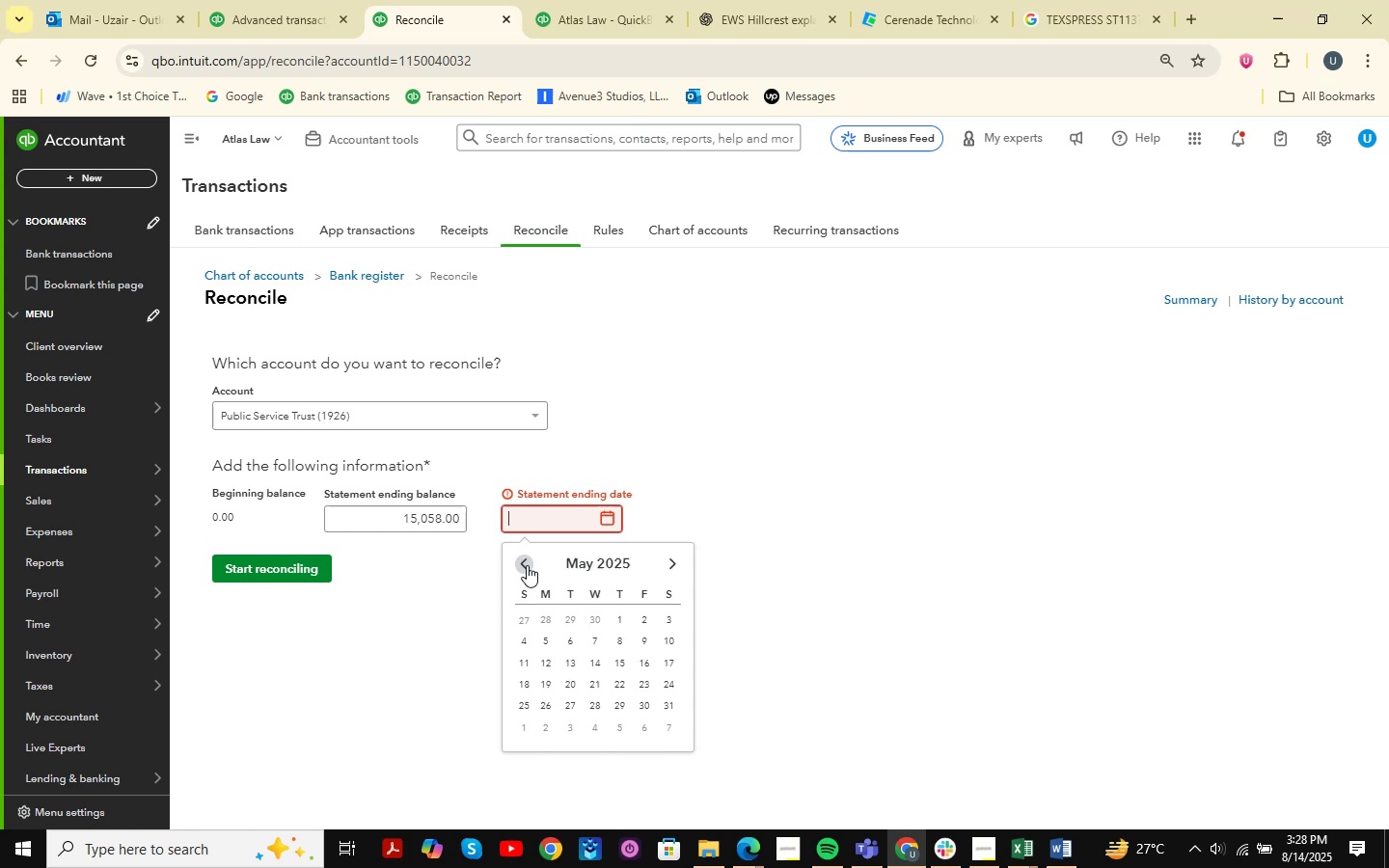 
triple_click([527, 565])
 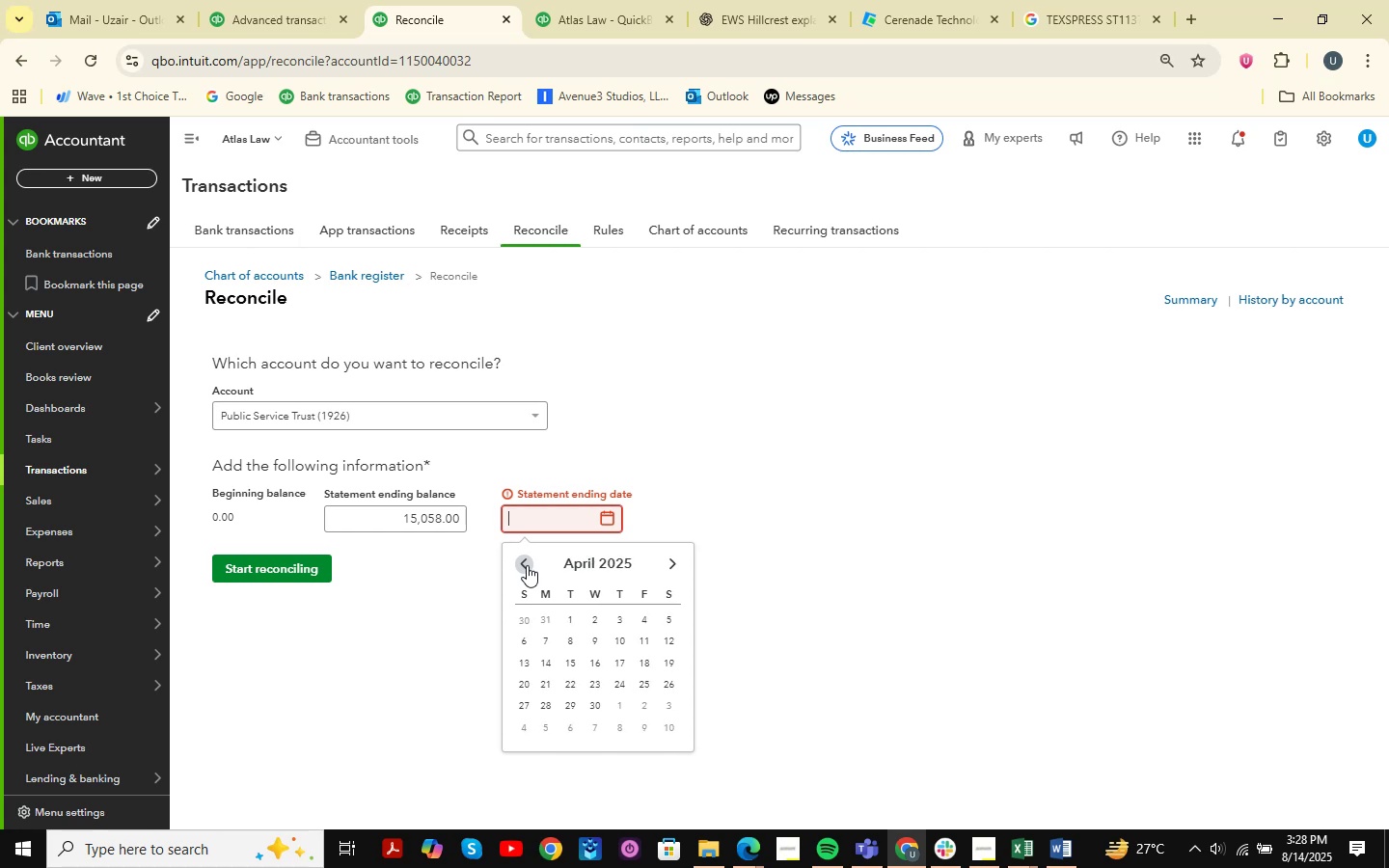 
triple_click([527, 565])
 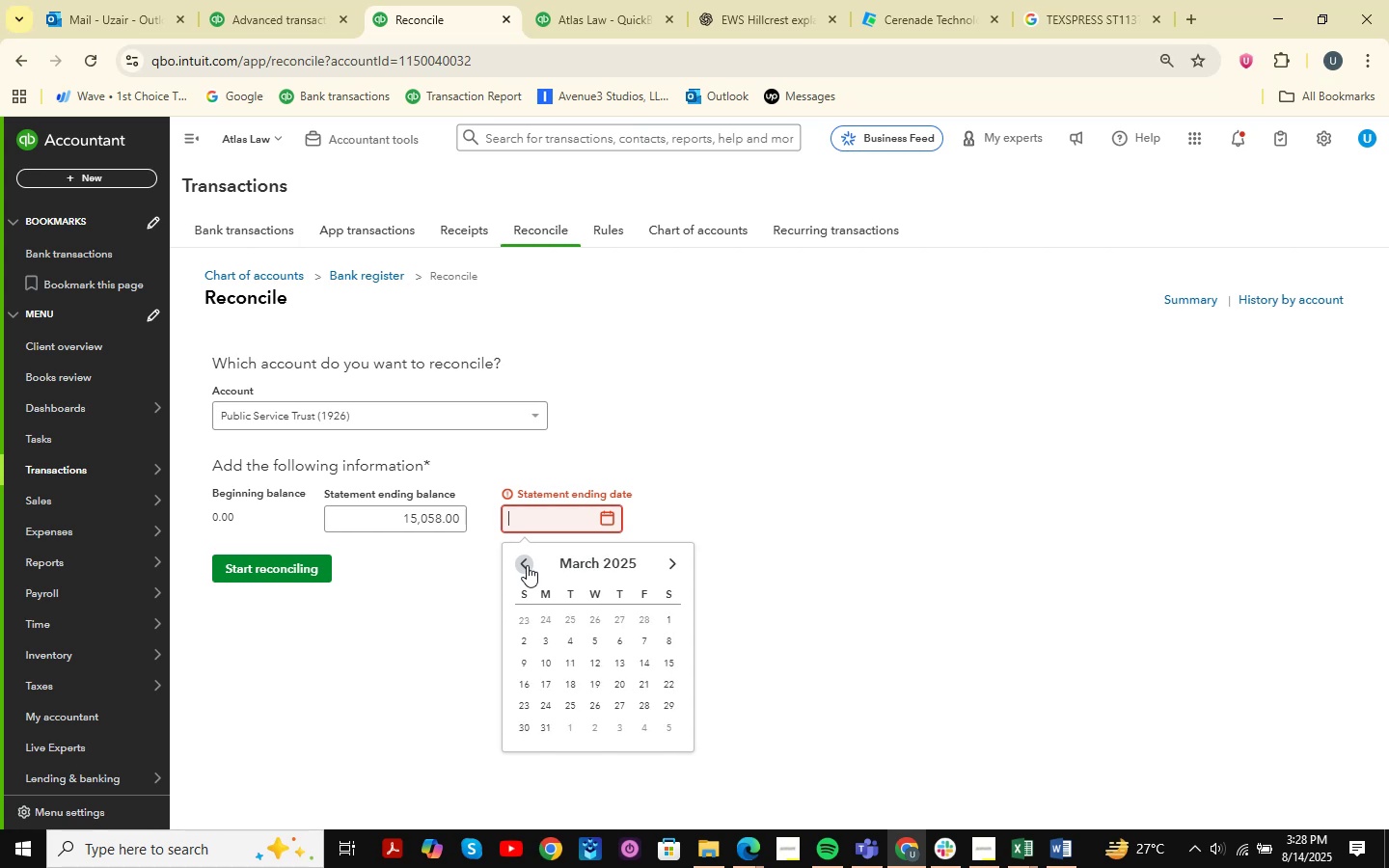 
triple_click([527, 565])
 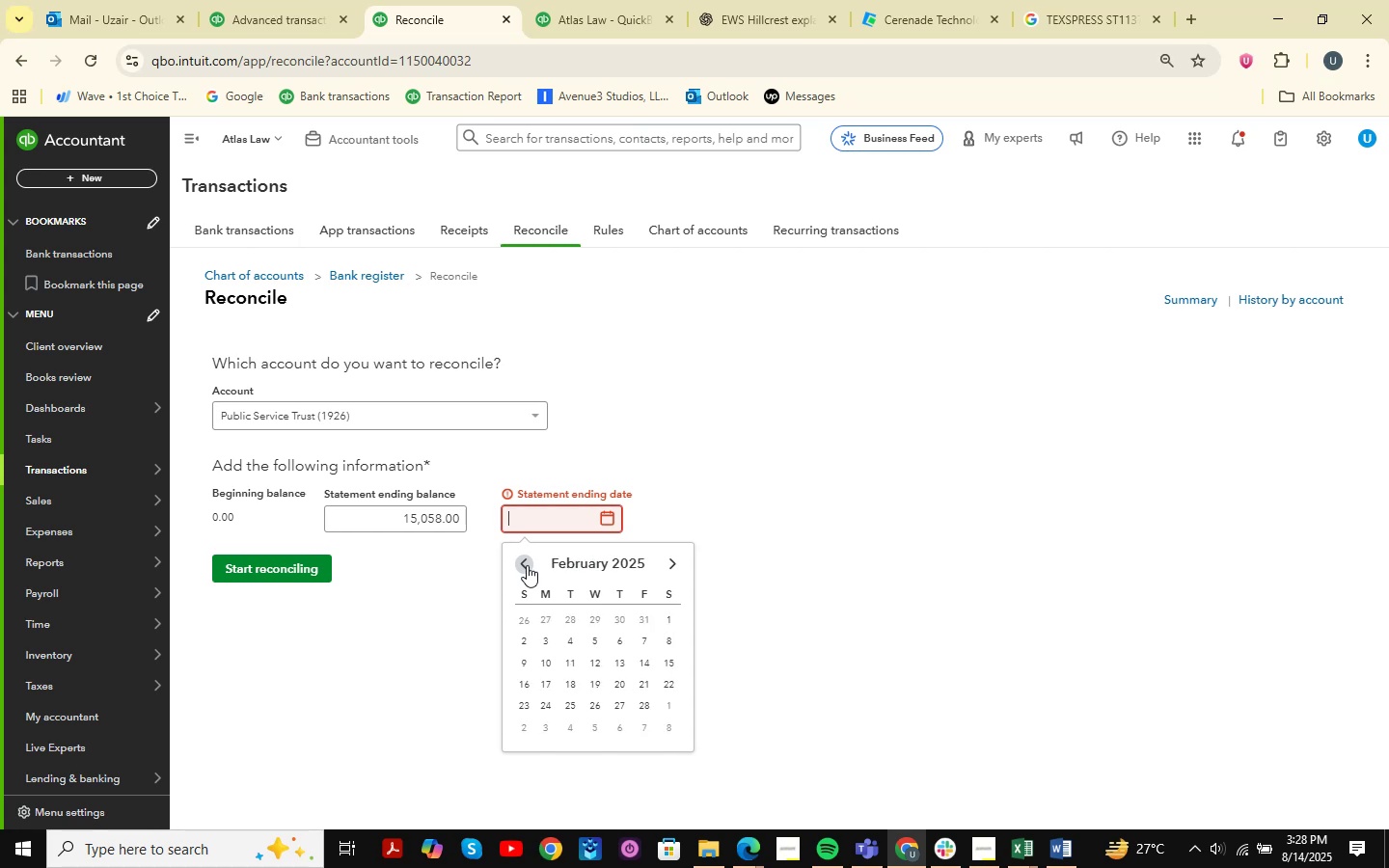 
triple_click([527, 565])
 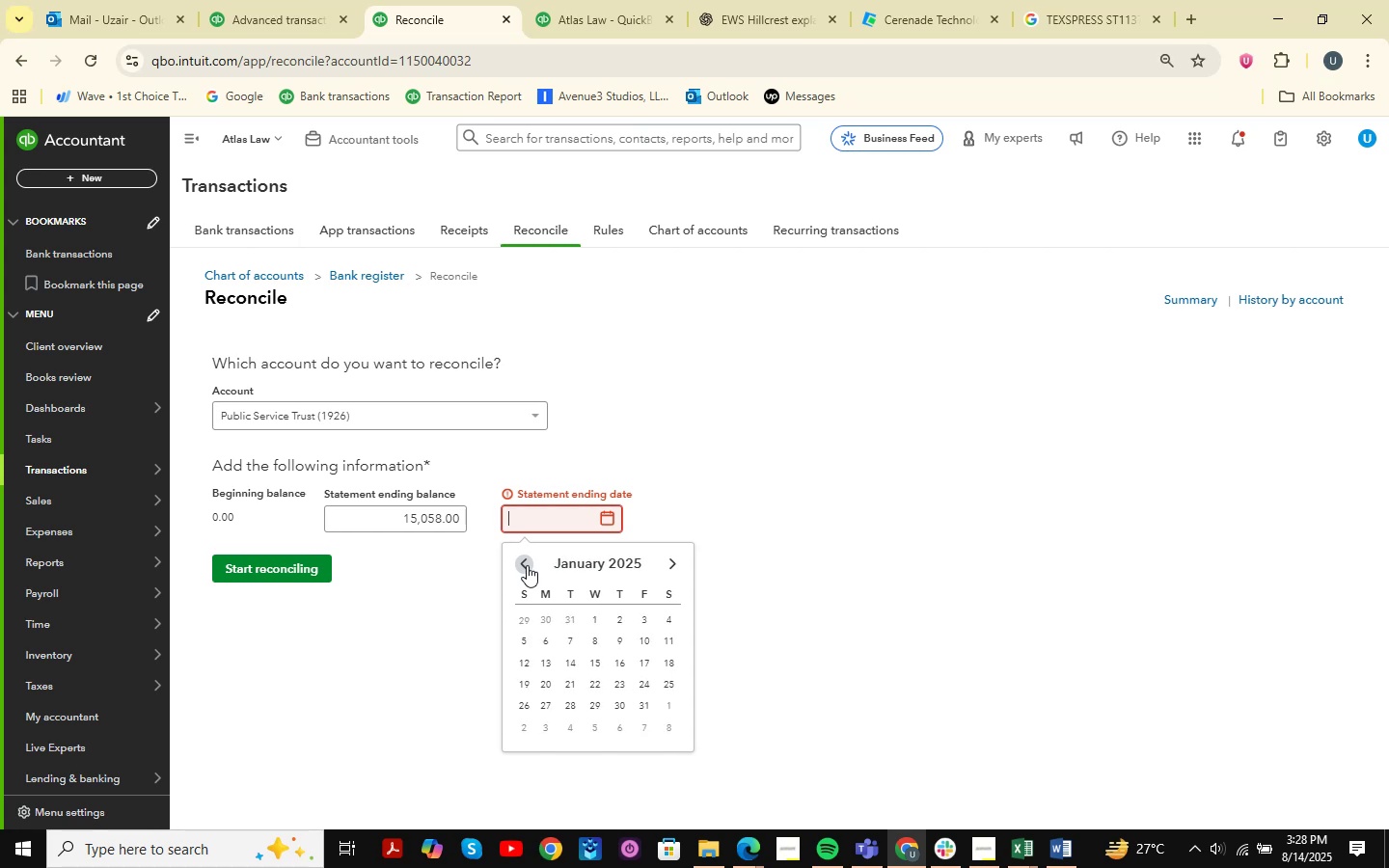 
triple_click([527, 565])
 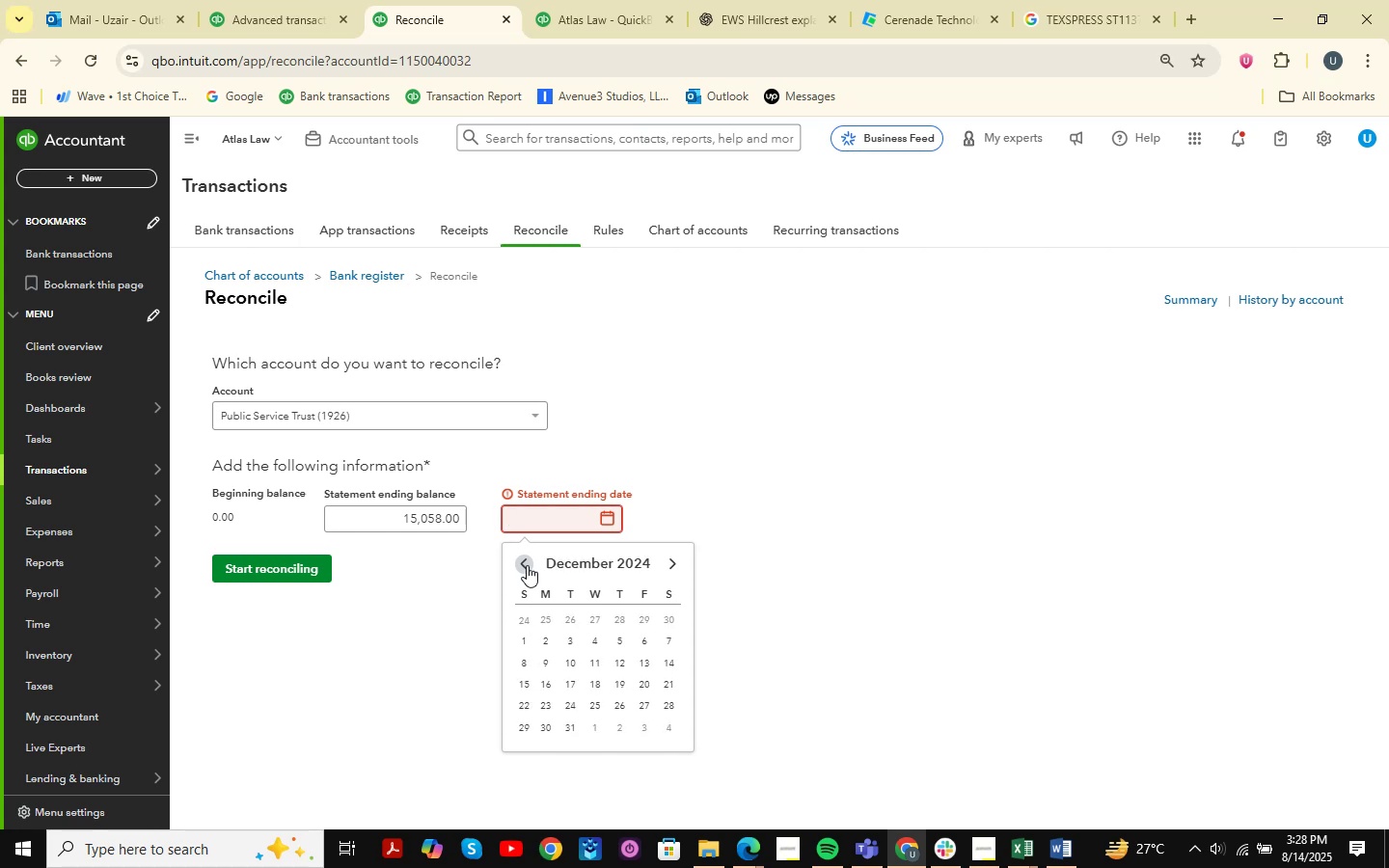 
triple_click([527, 565])
 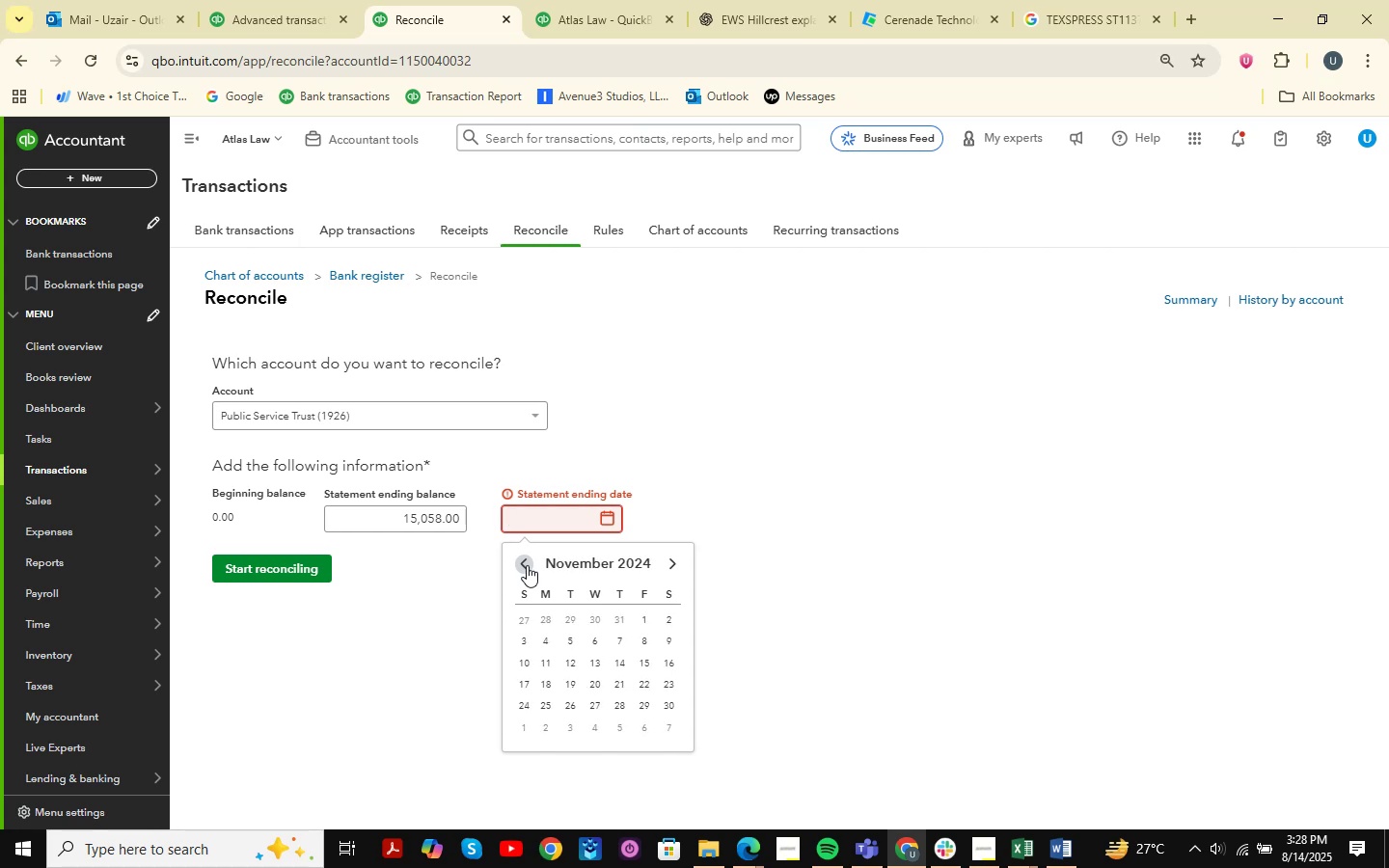 
triple_click([527, 565])
 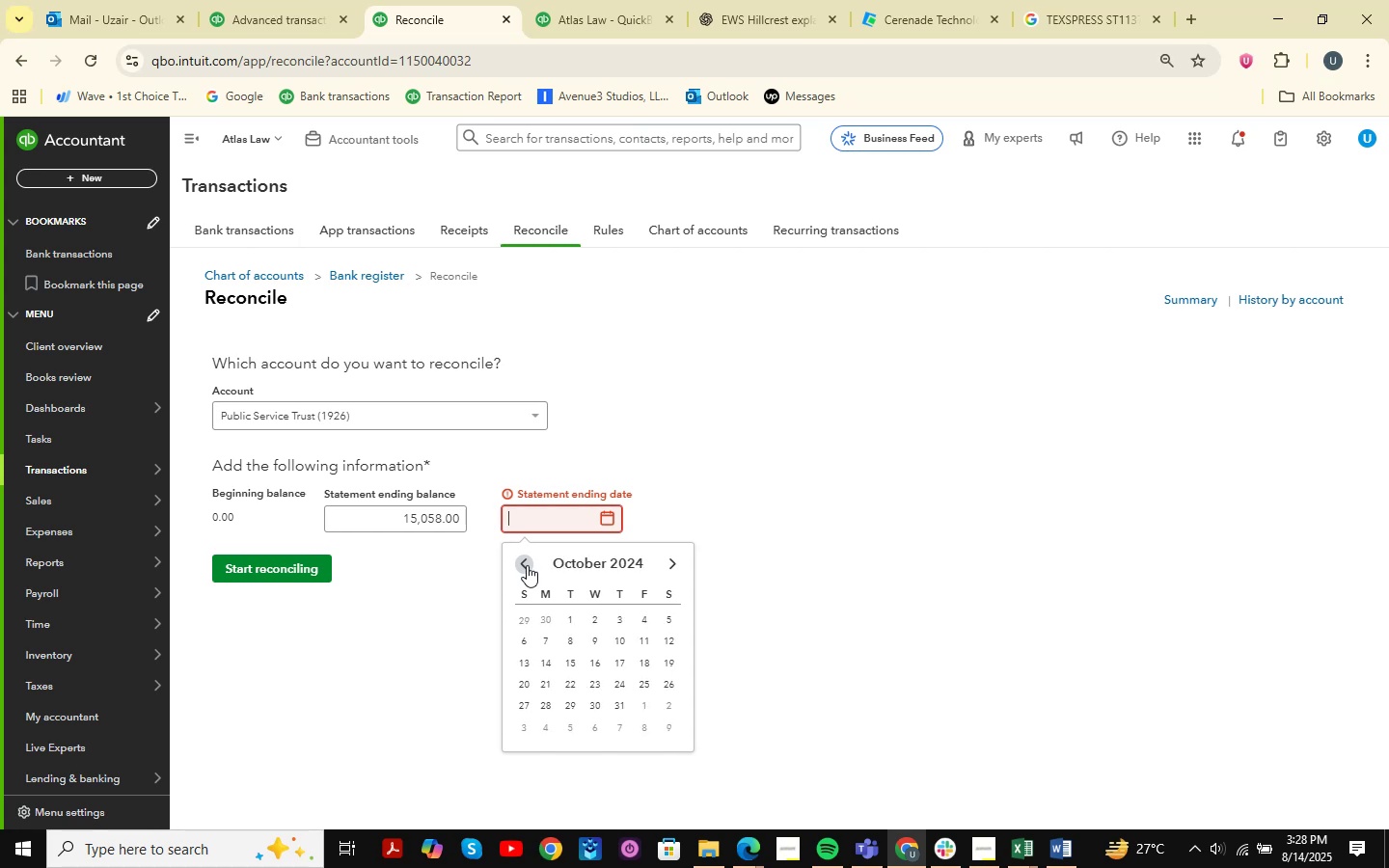 
triple_click([527, 565])
 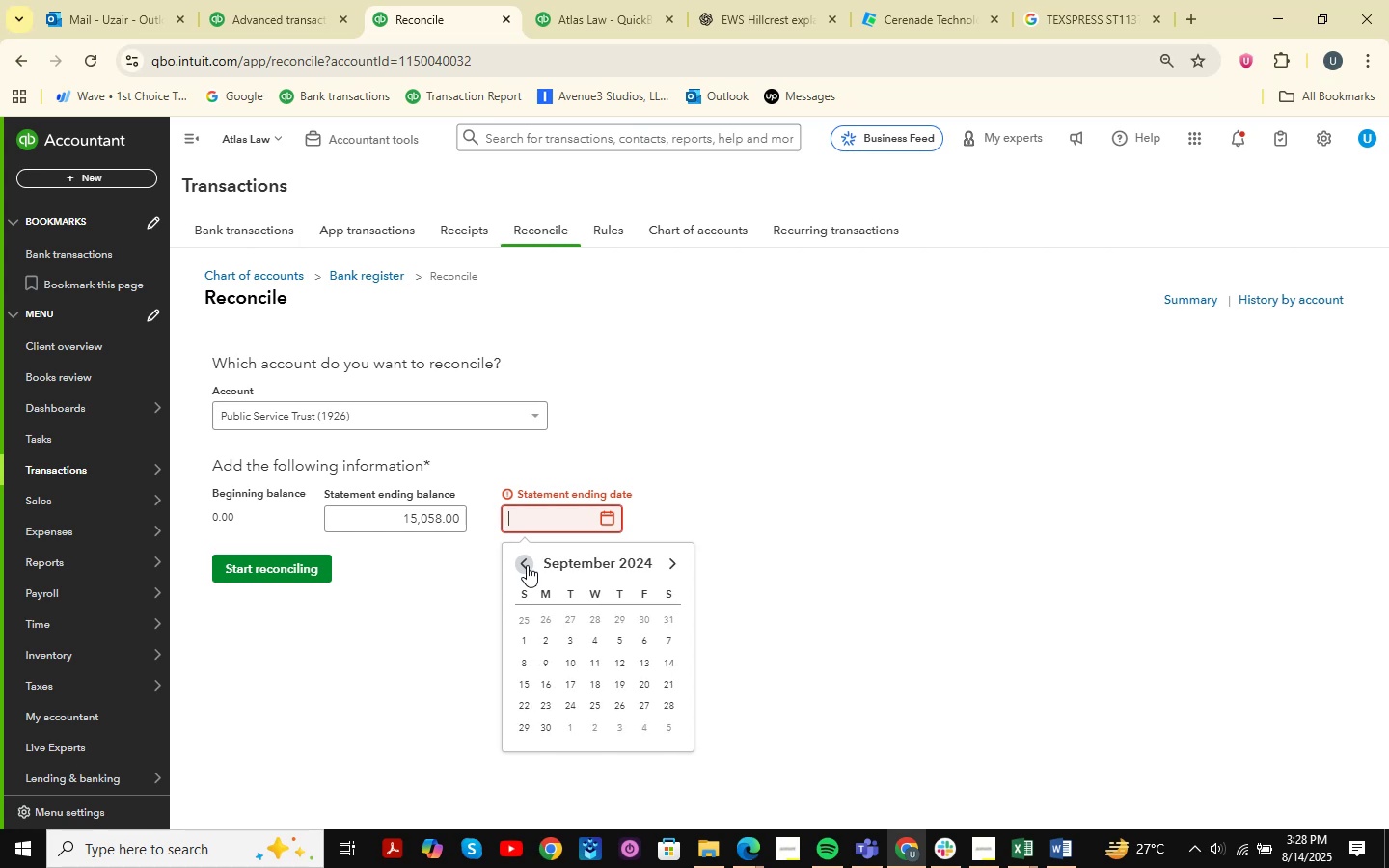 
triple_click([527, 565])
 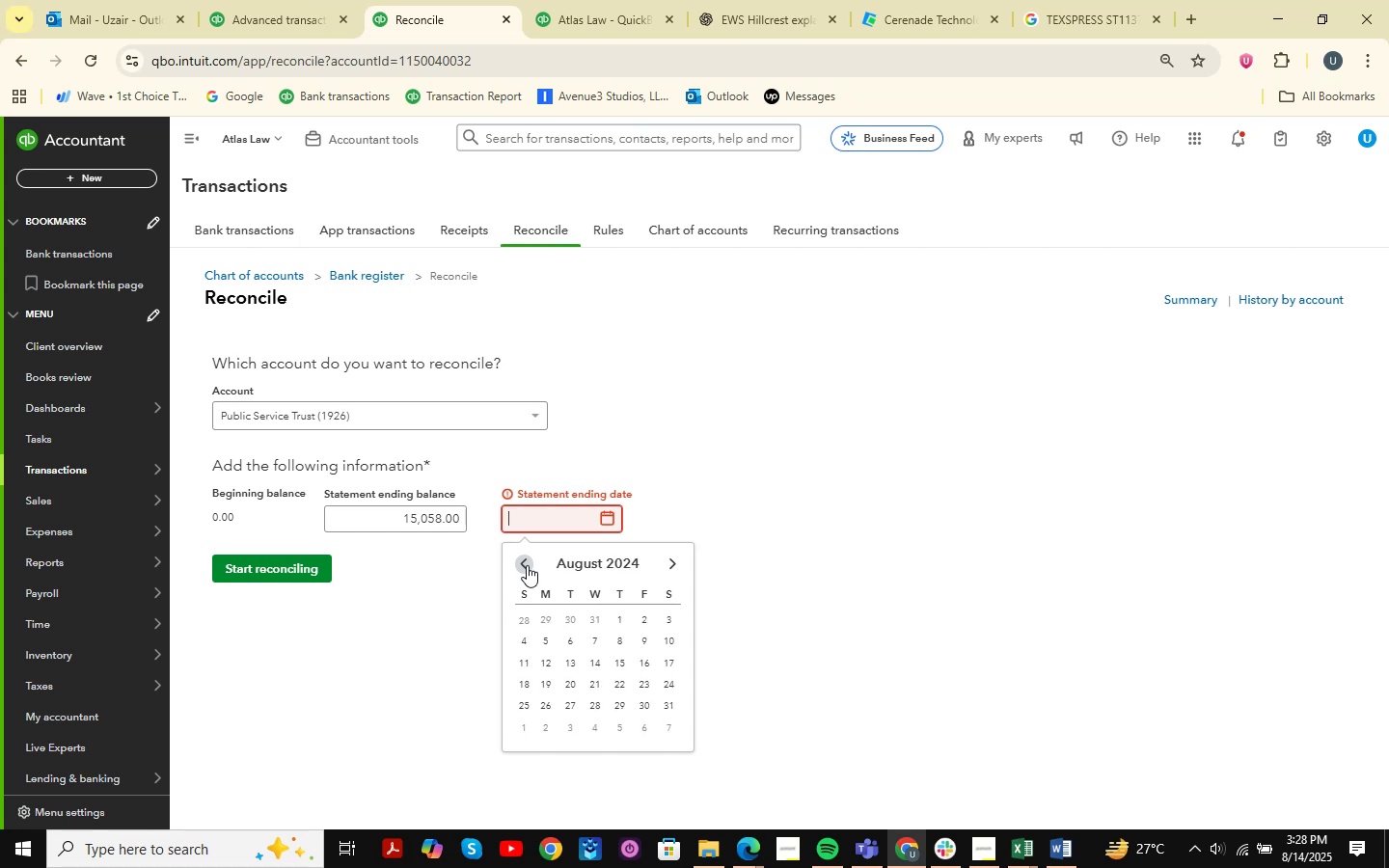 
triple_click([527, 565])
 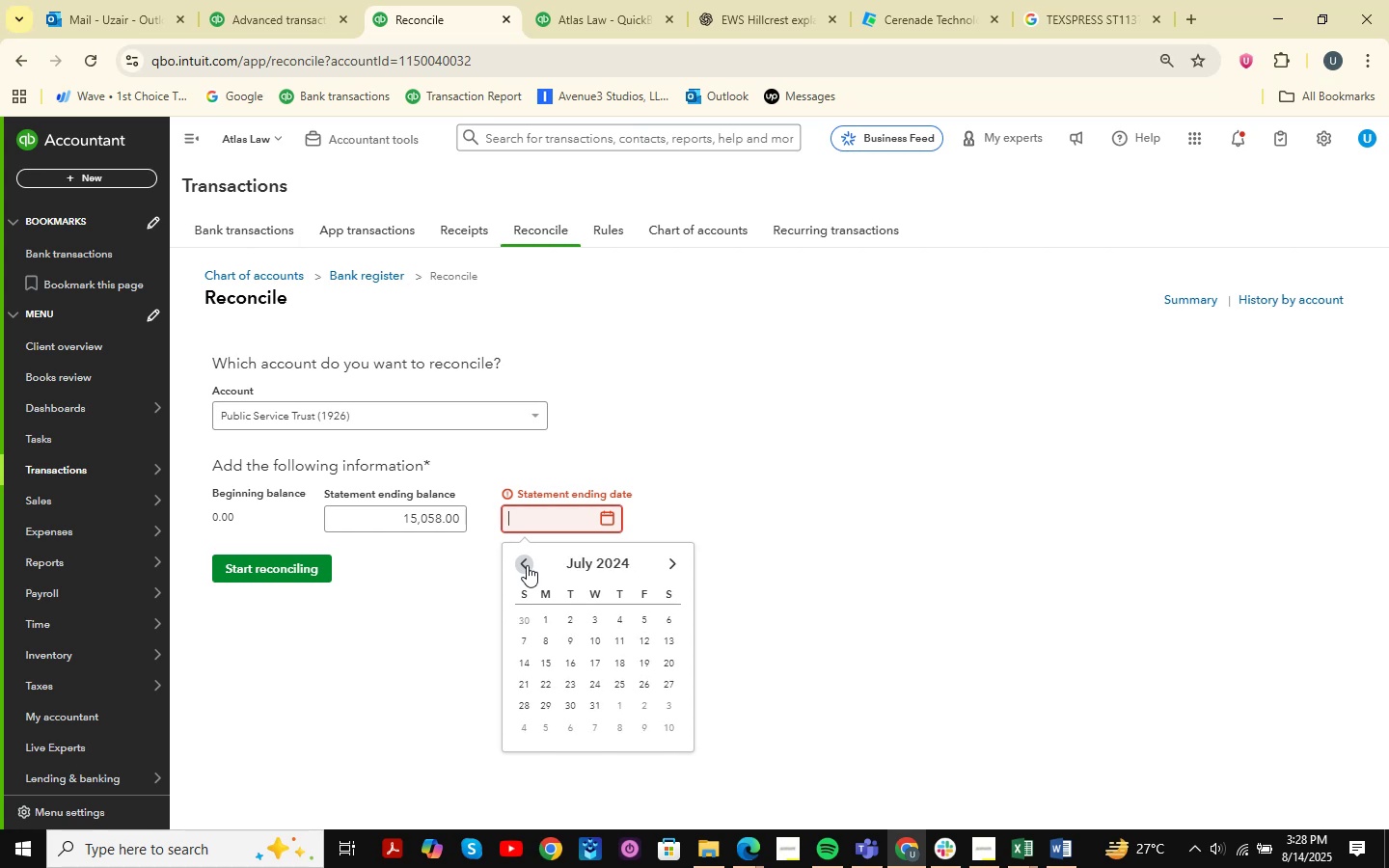 
triple_click([527, 565])
 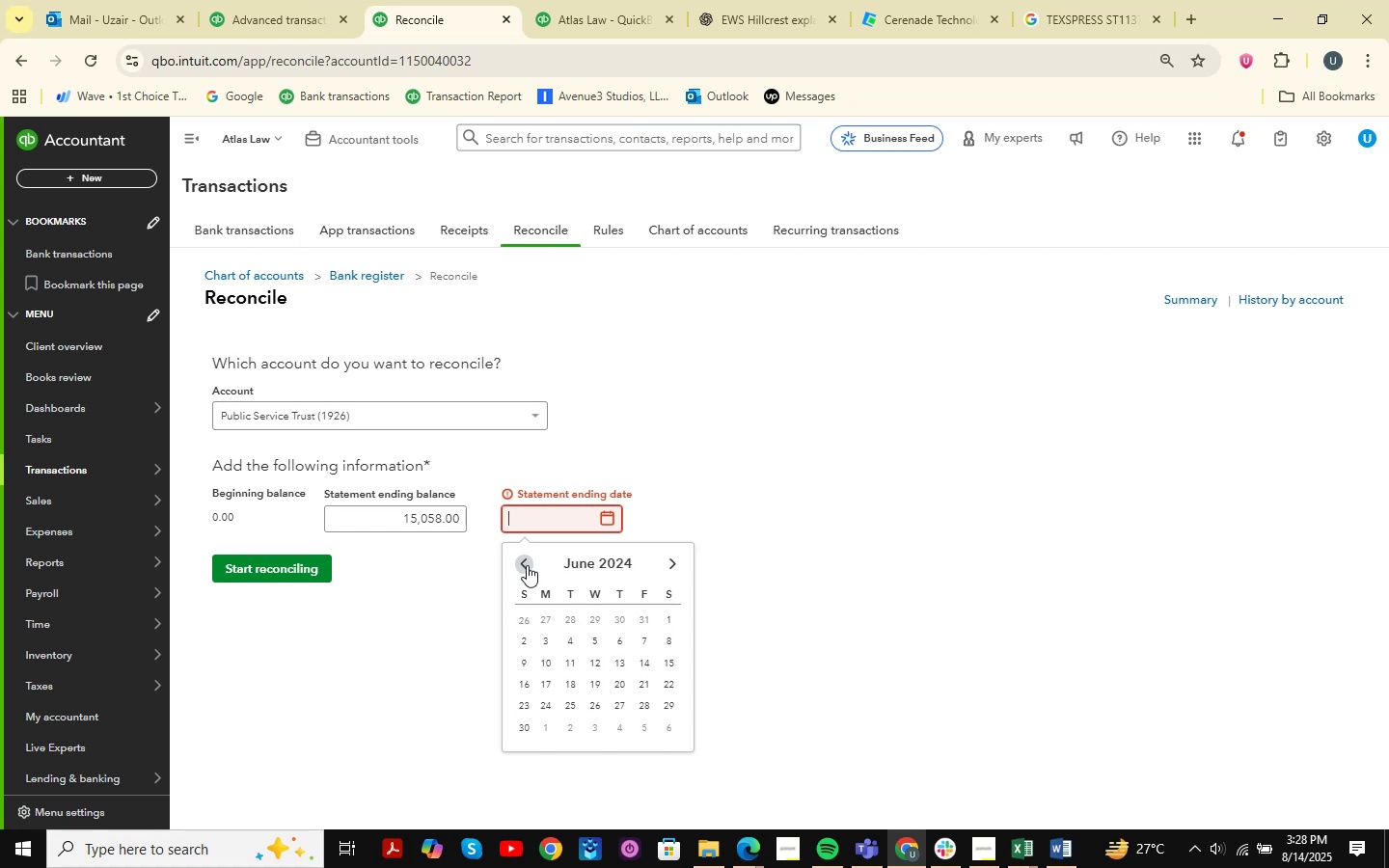 
triple_click([527, 565])
 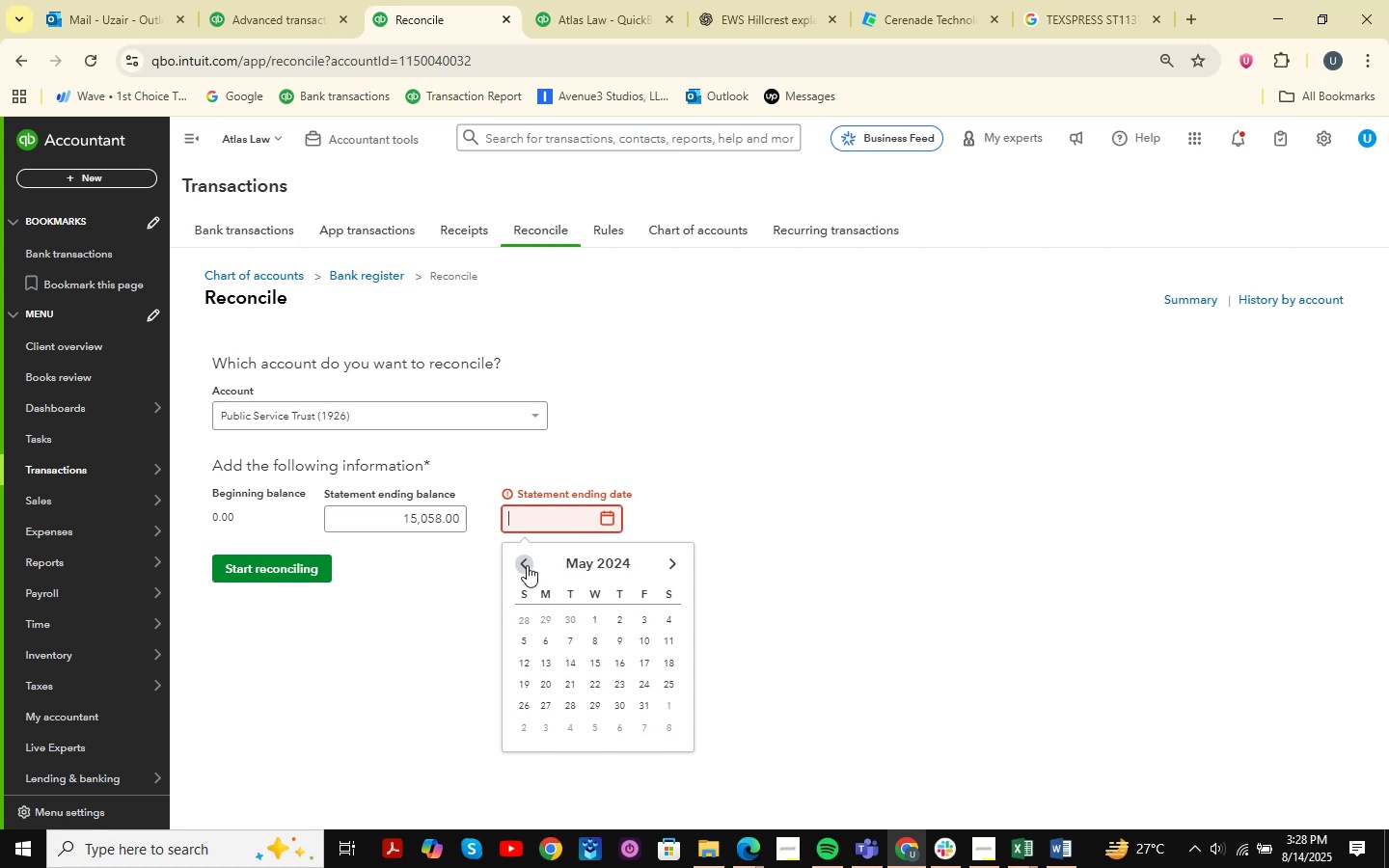 
triple_click([527, 565])
 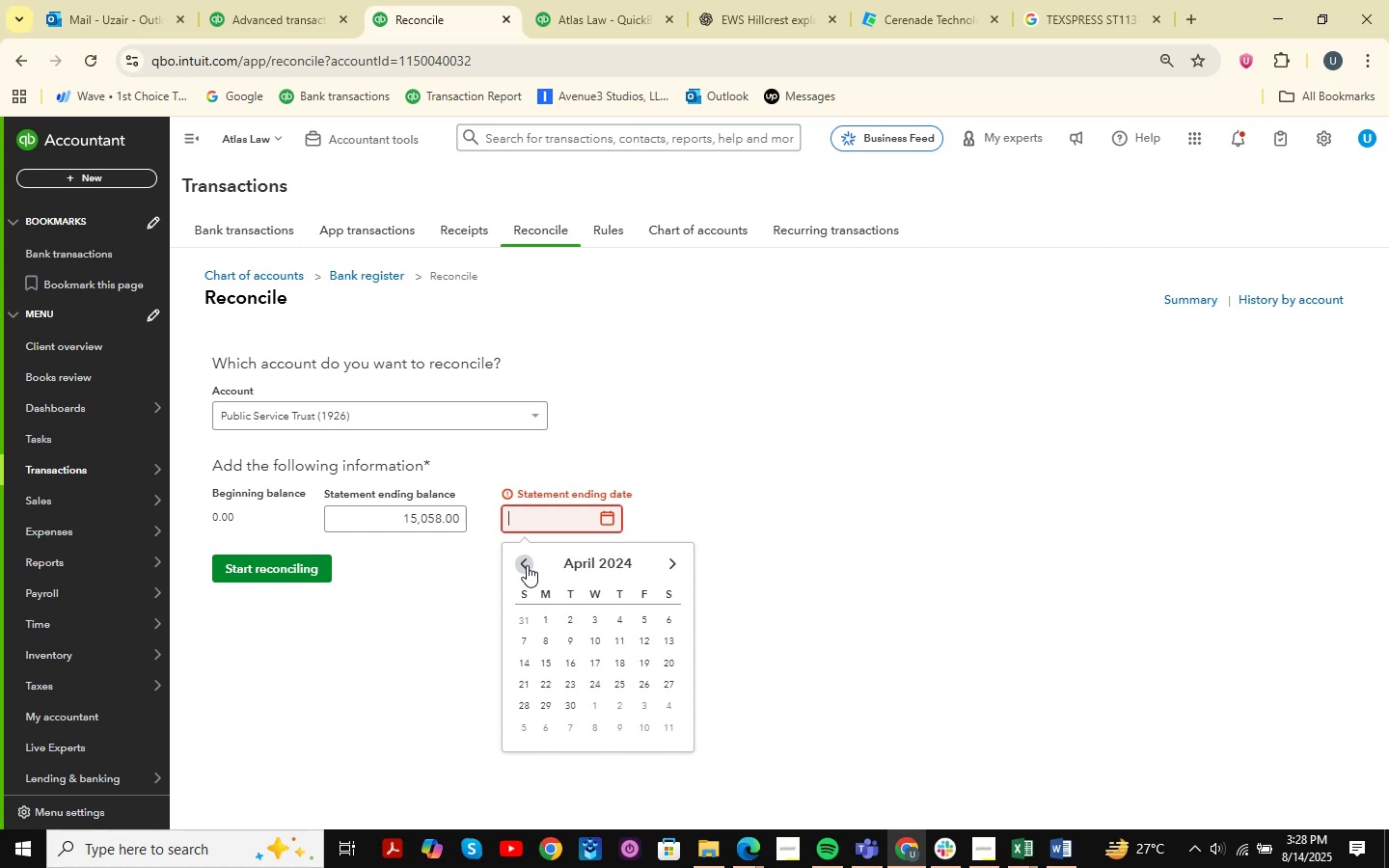 
triple_click([527, 565])
 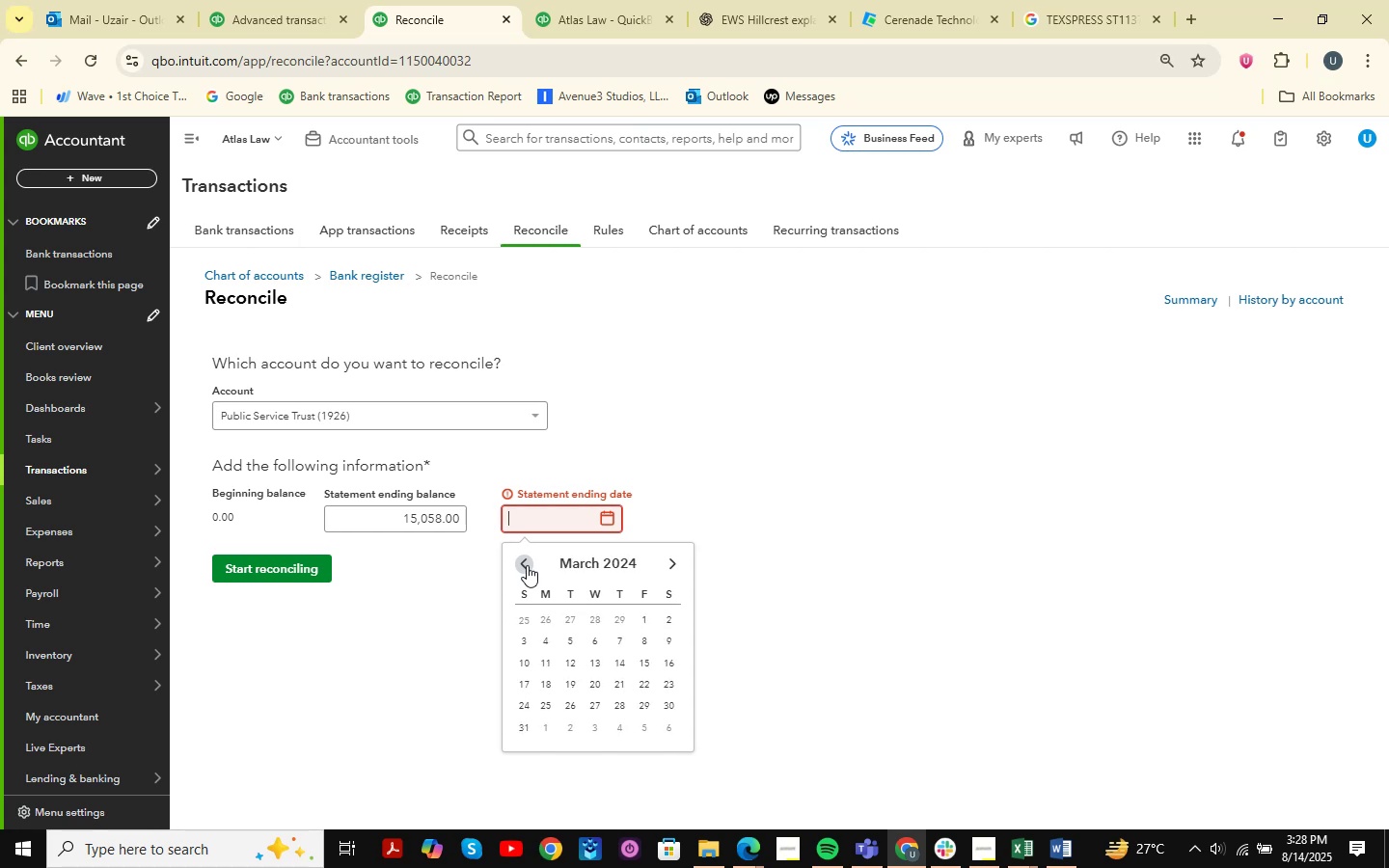 
triple_click([527, 565])
 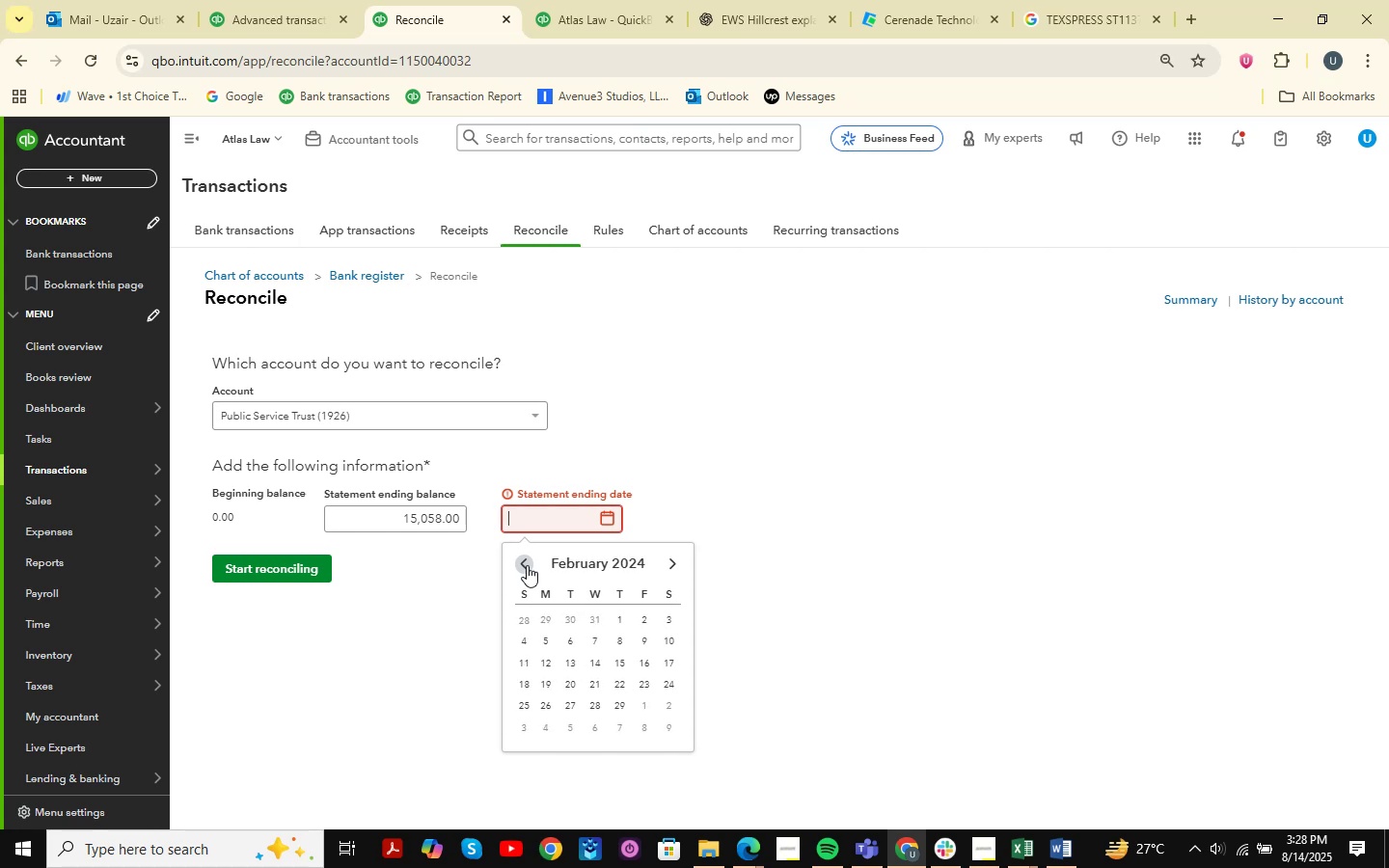 
triple_click([527, 565])
 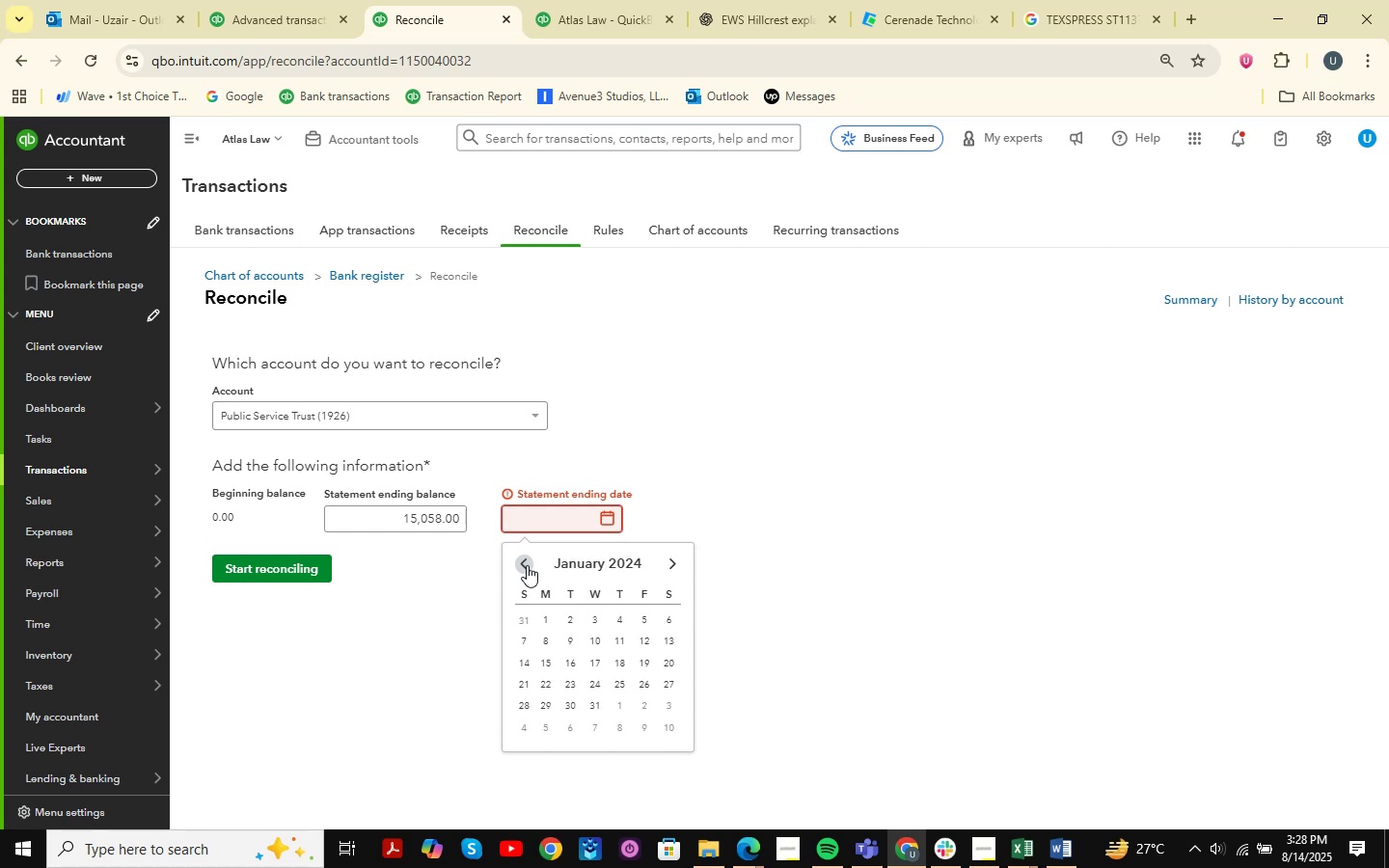 
triple_click([527, 565])
 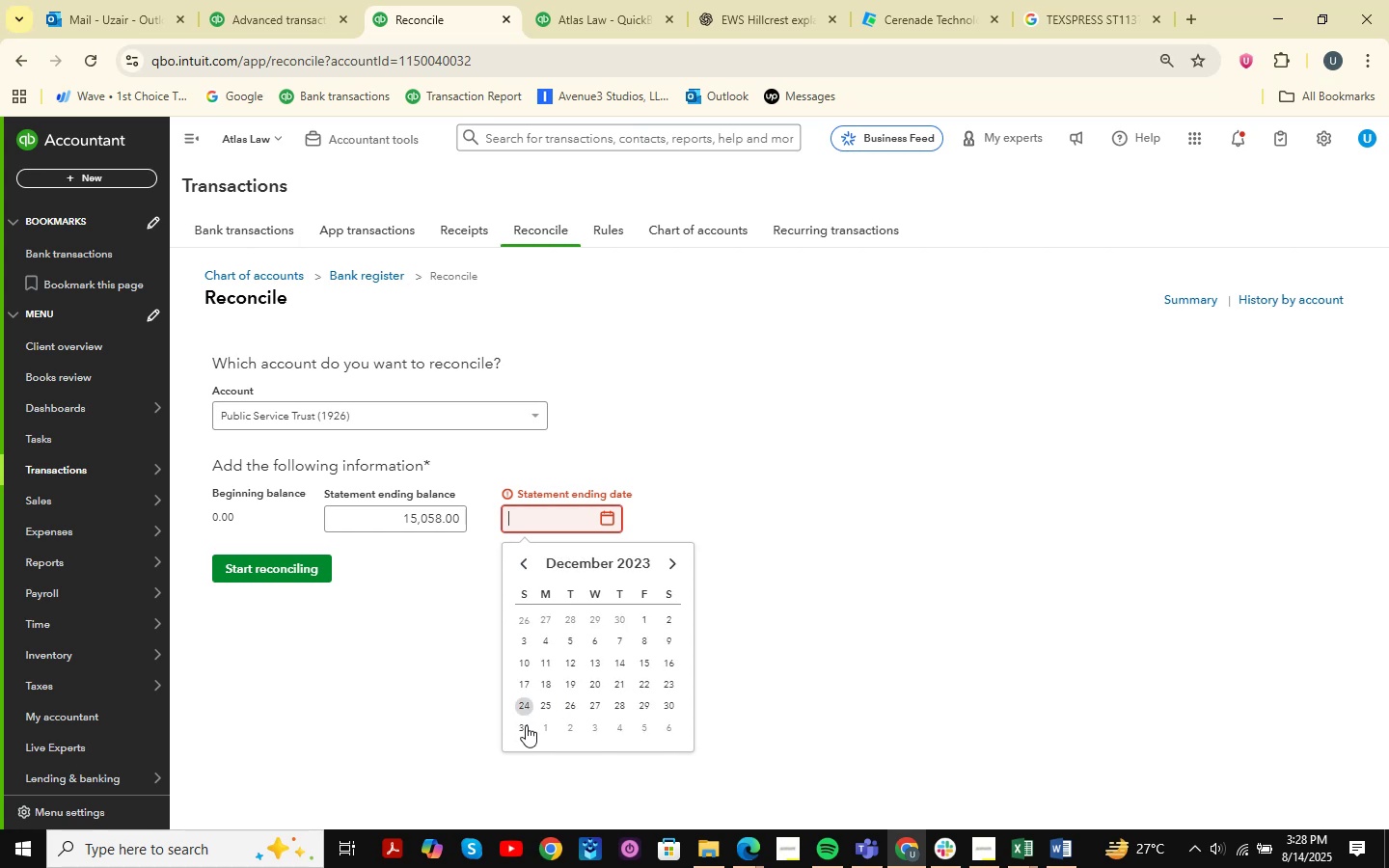 
left_click([520, 728])
 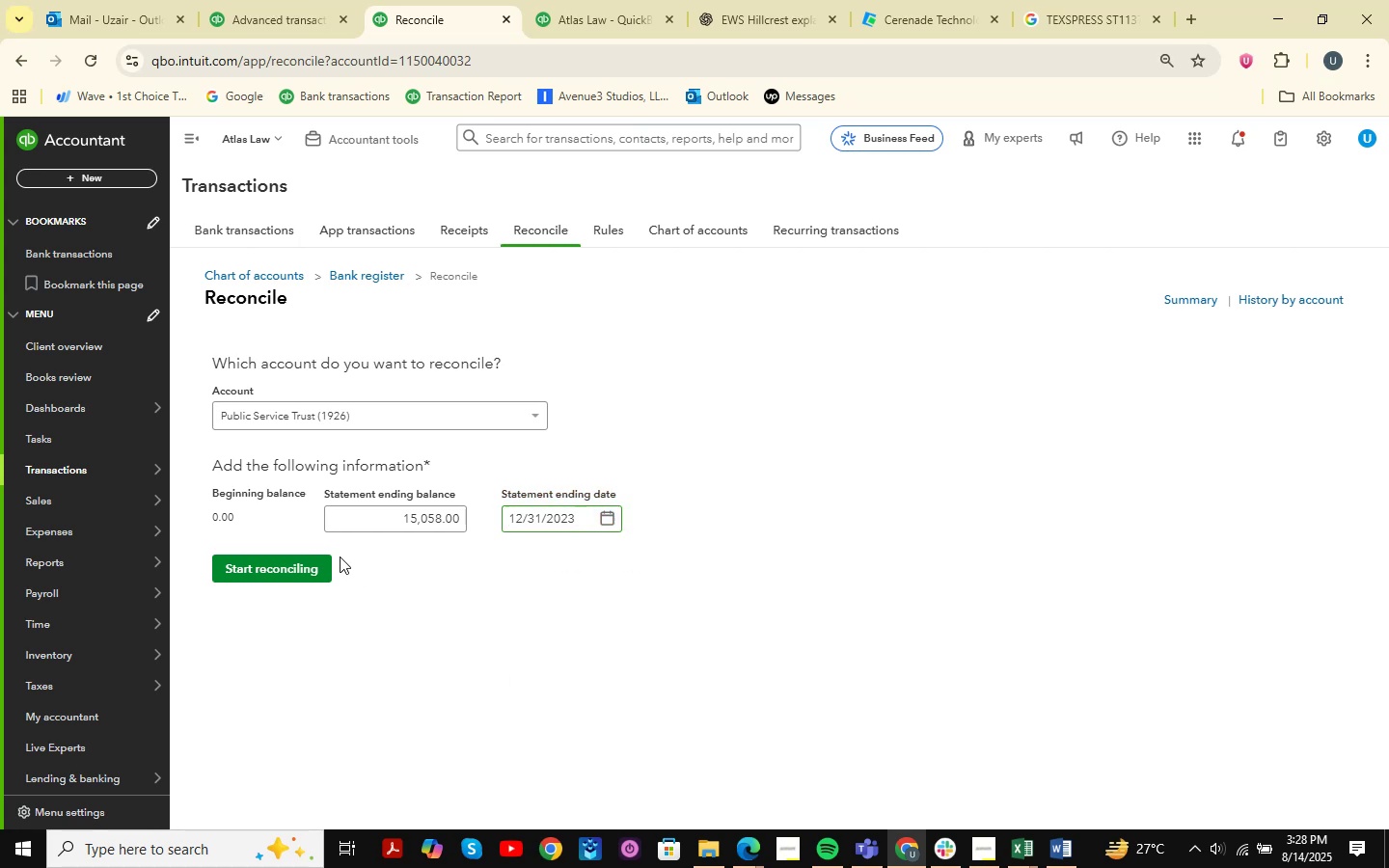 
double_click([283, 571])
 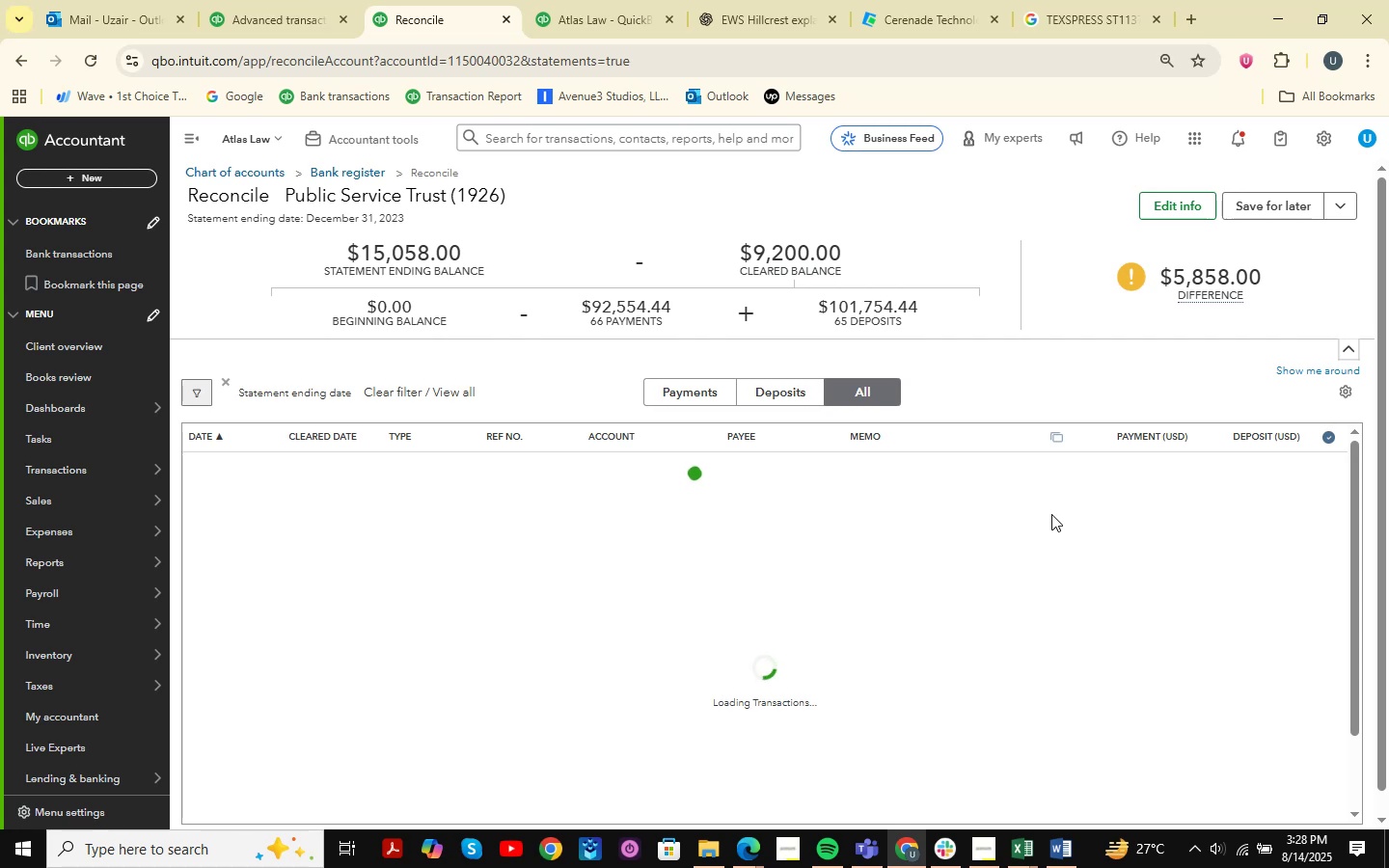 
wait(7.37)
 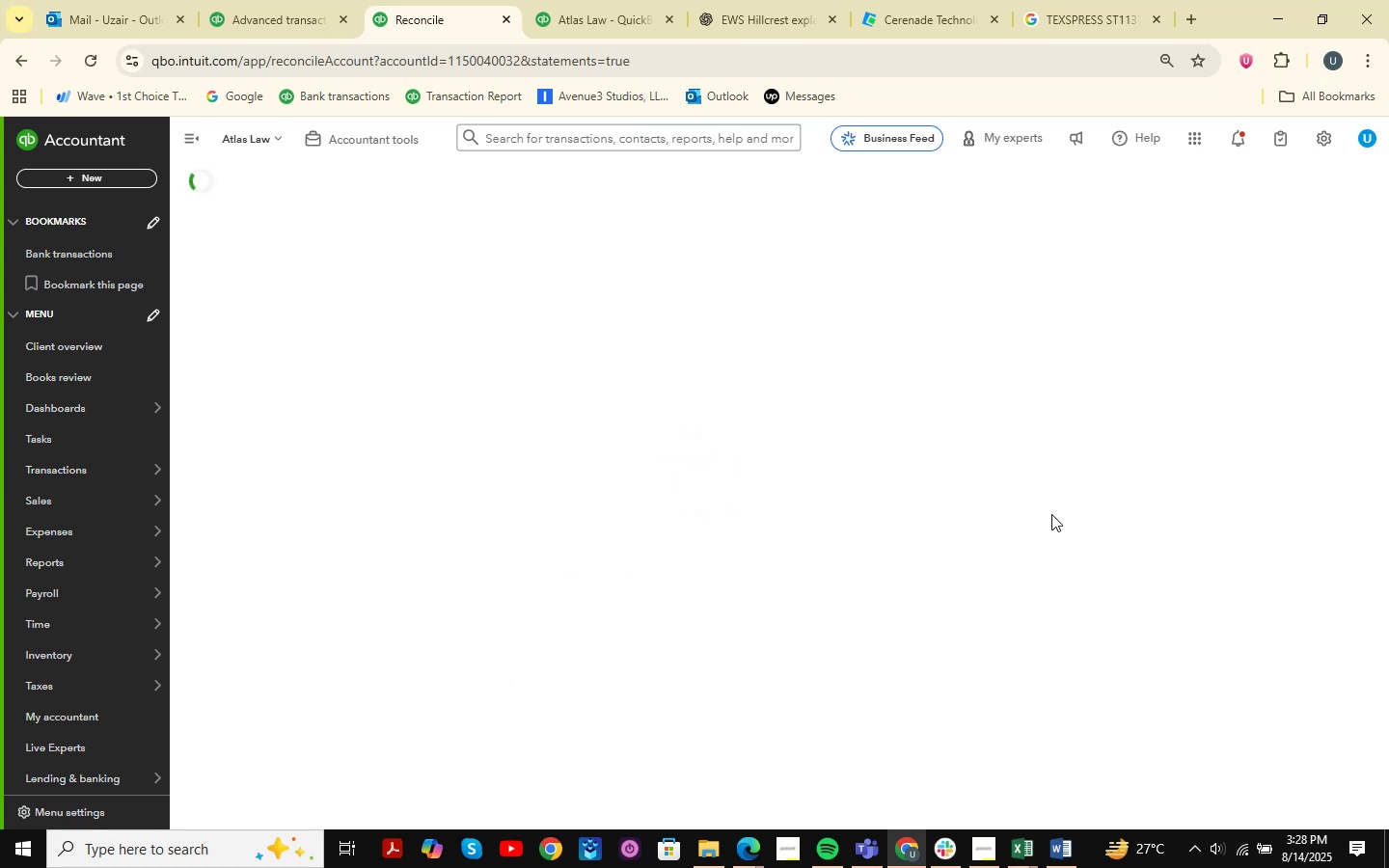 
left_click([1311, 465])
 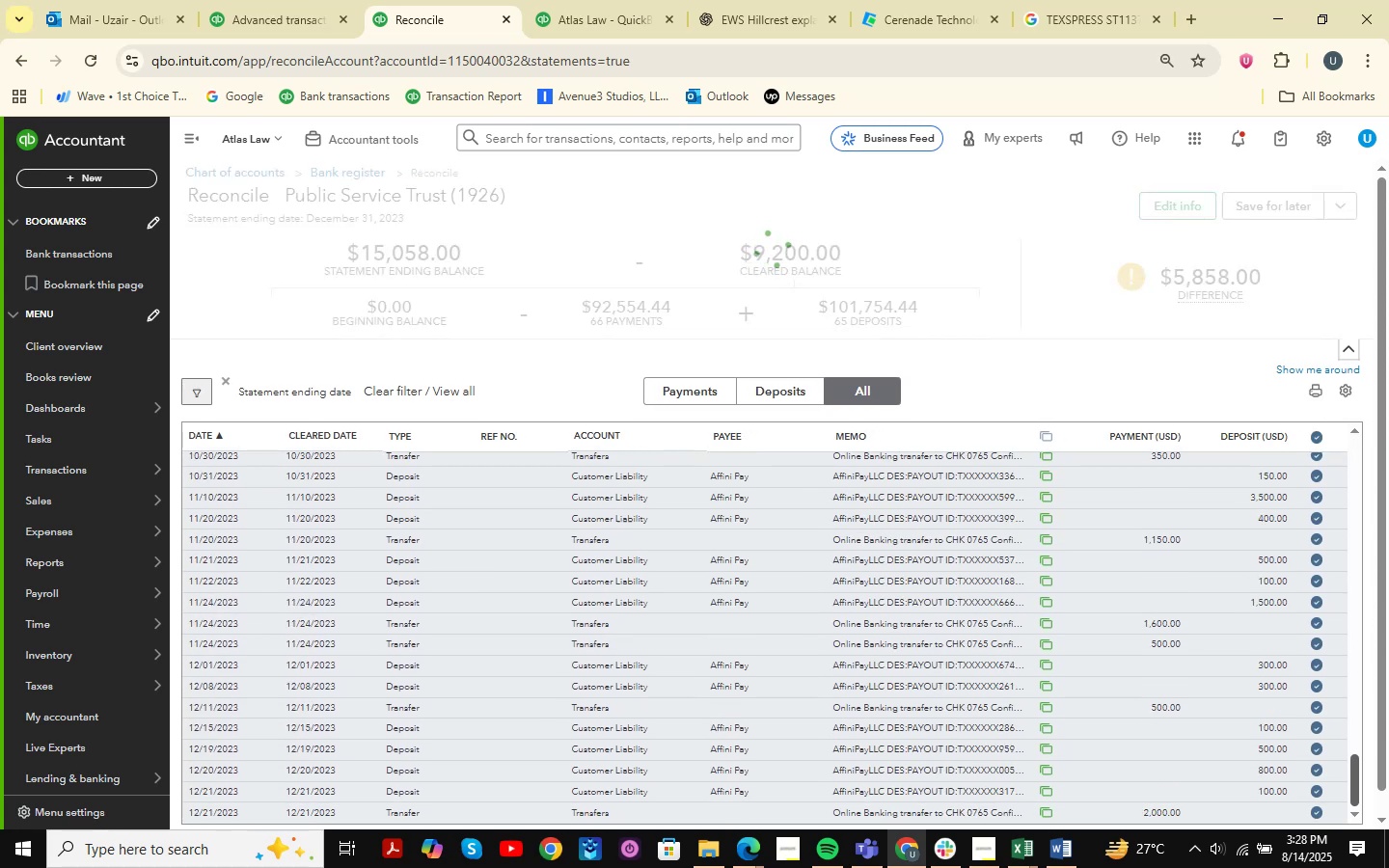 
scroll: coordinate [1329, 583], scroll_direction: up, amount: 1.0
 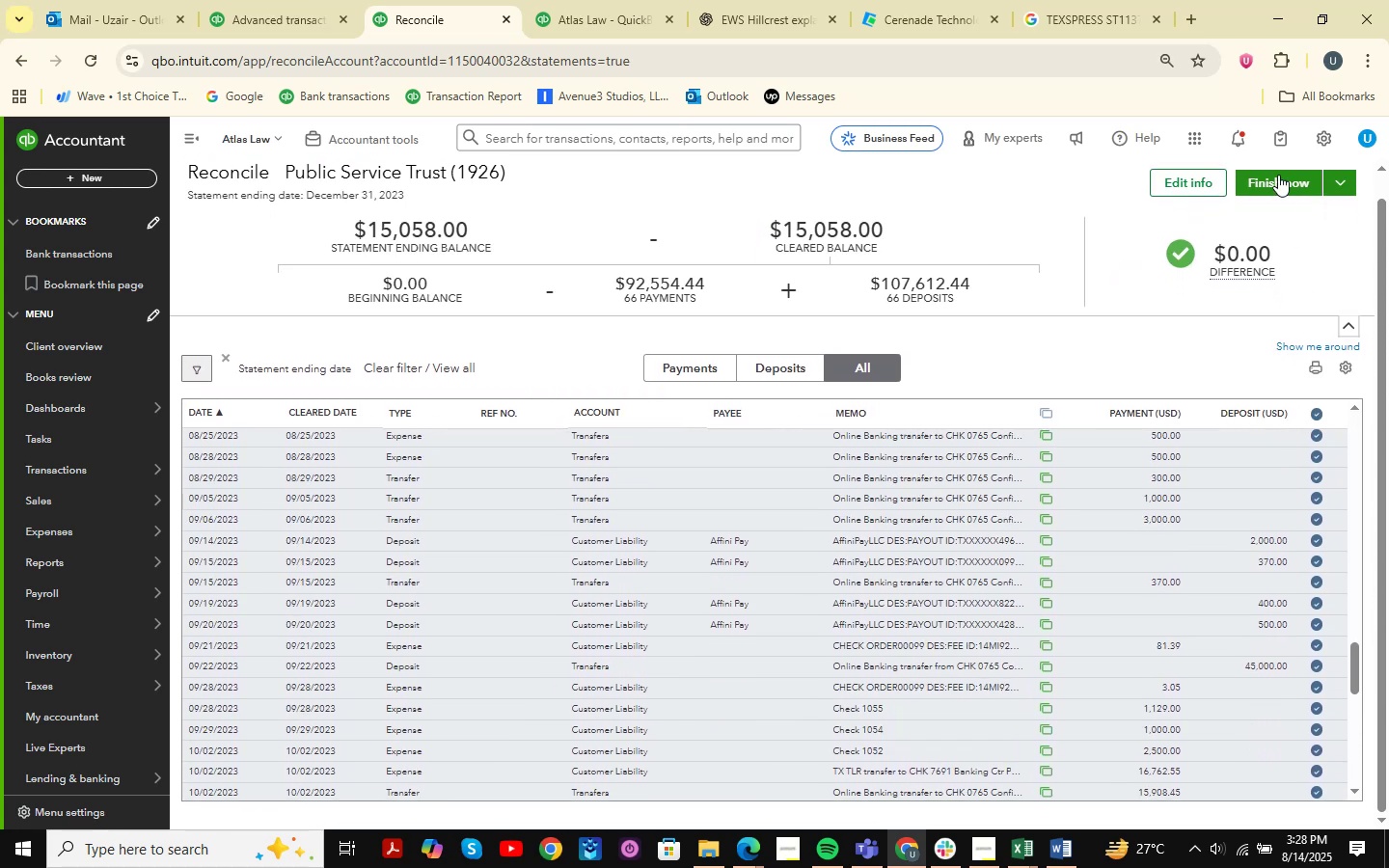 
left_click([1278, 175])
 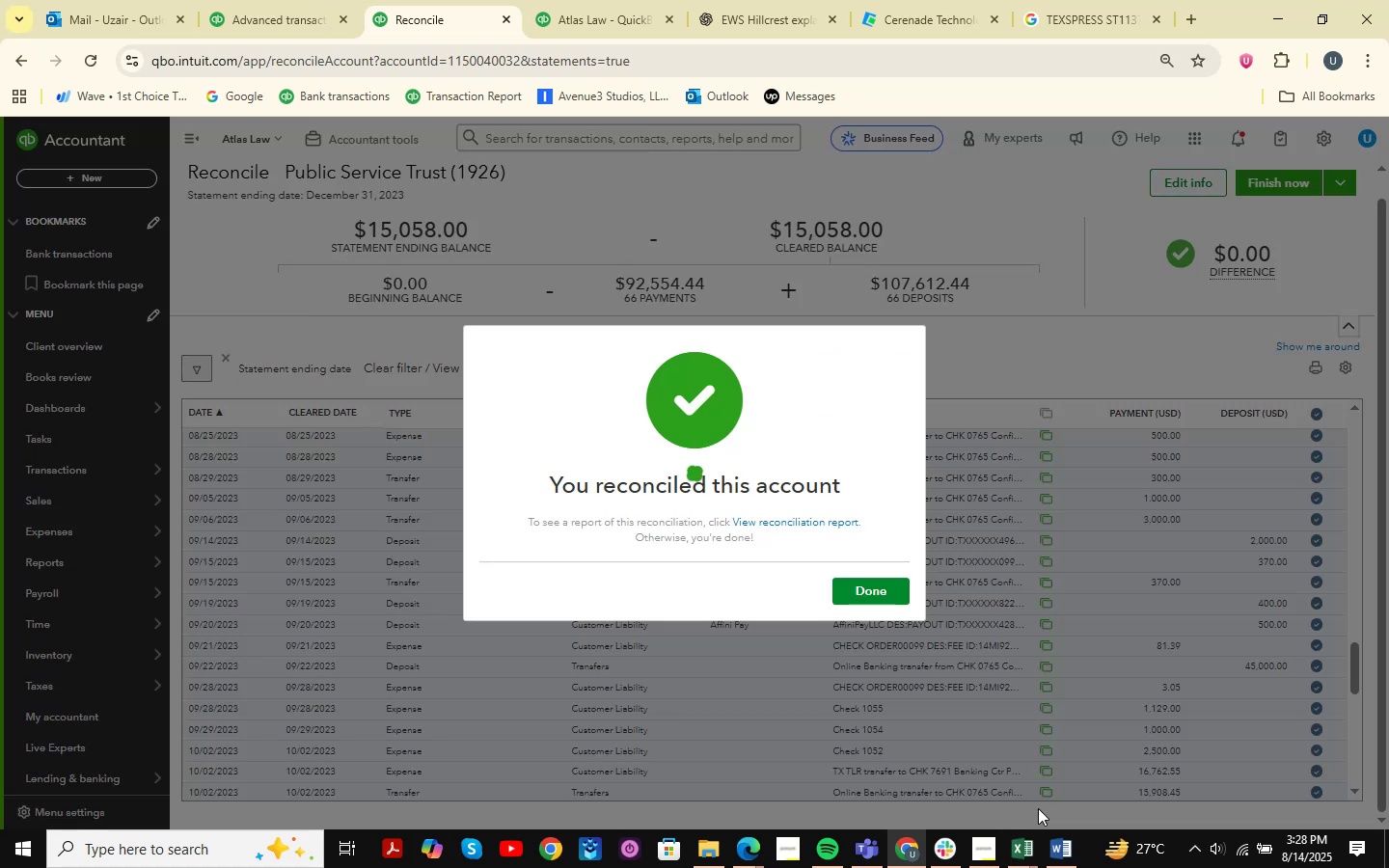 
left_click([857, 587])
 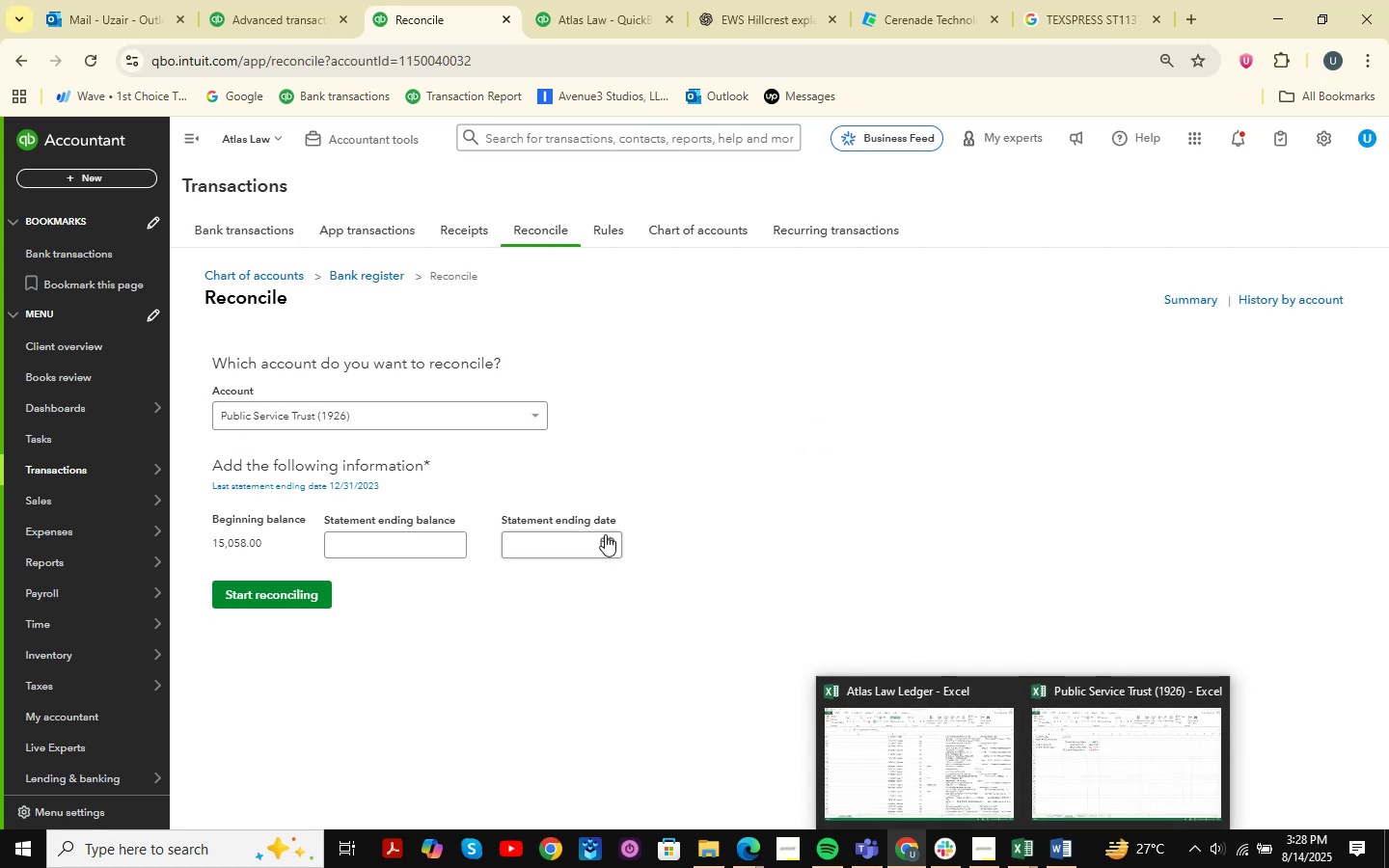 
wait(8.97)
 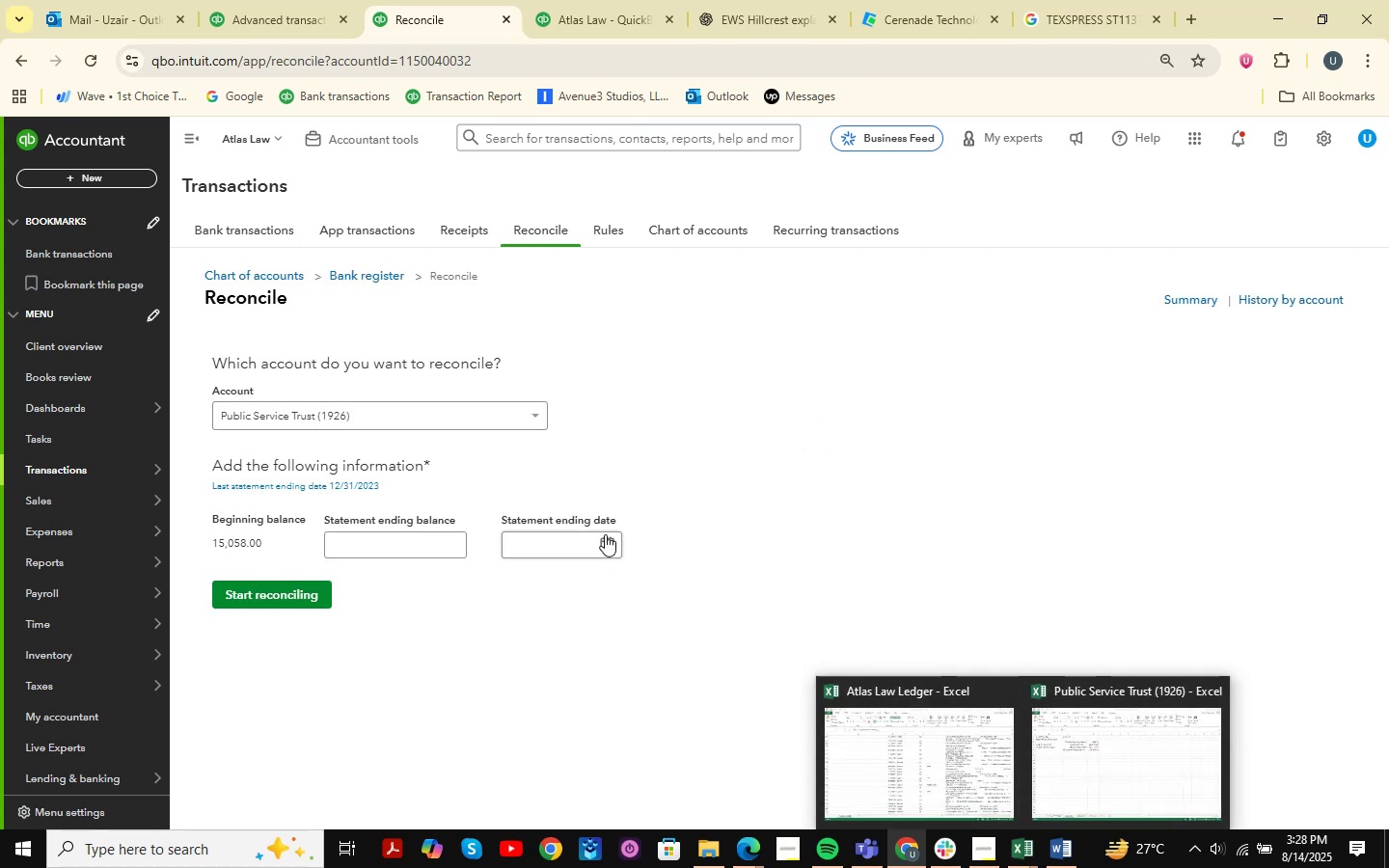 
left_click([1075, 786])
 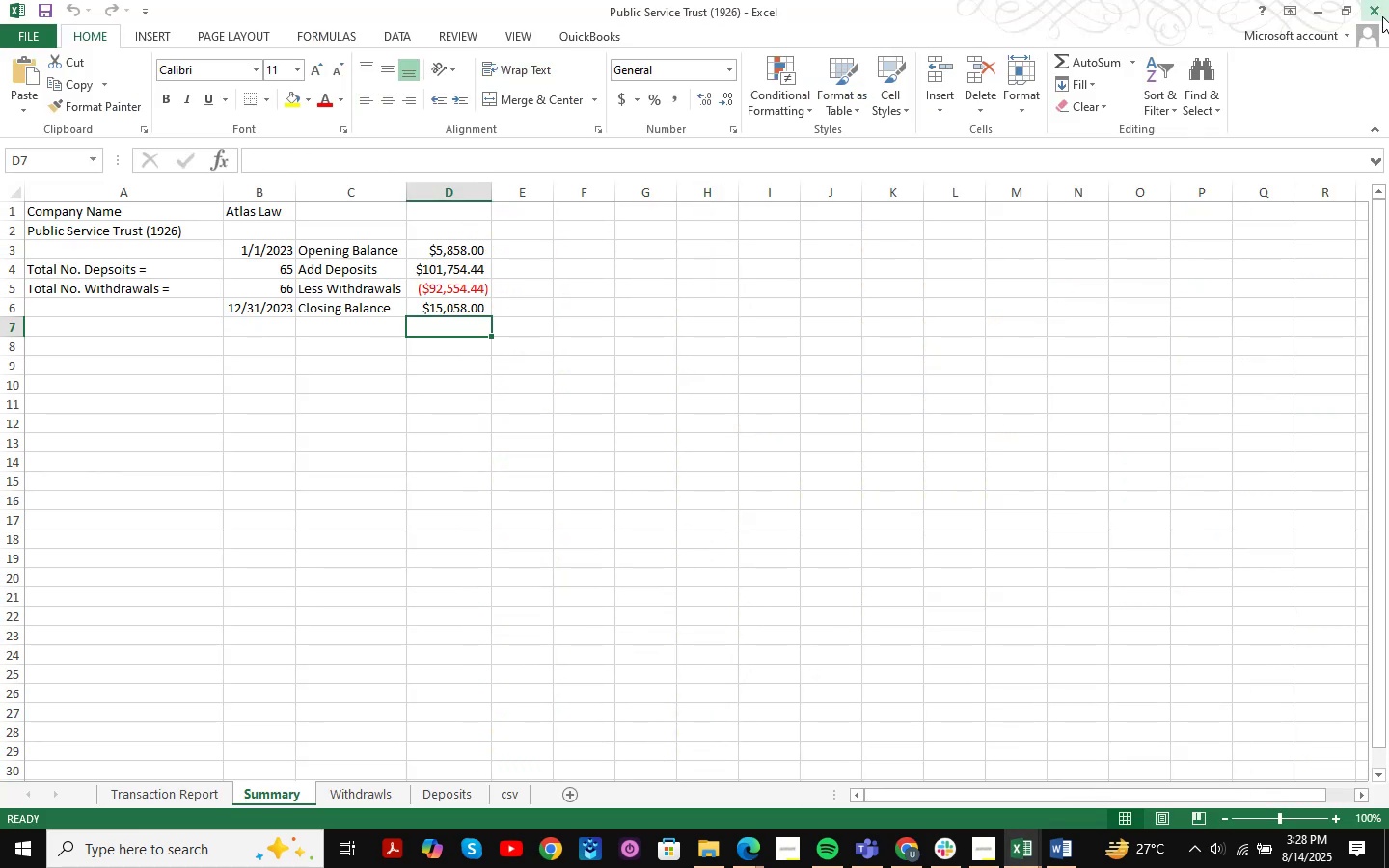 
left_click([1381, 14])
 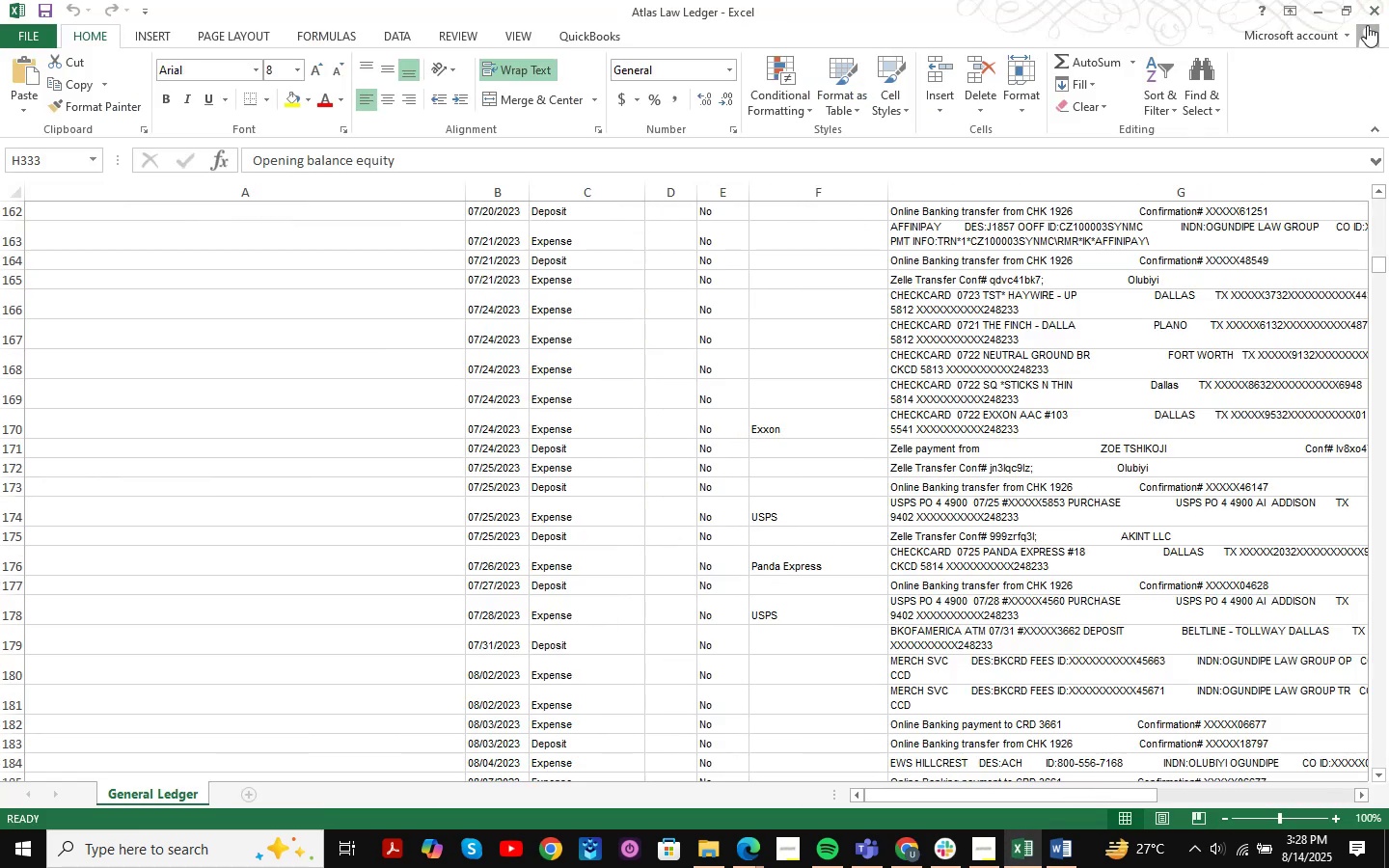 
left_click([1319, 12])
 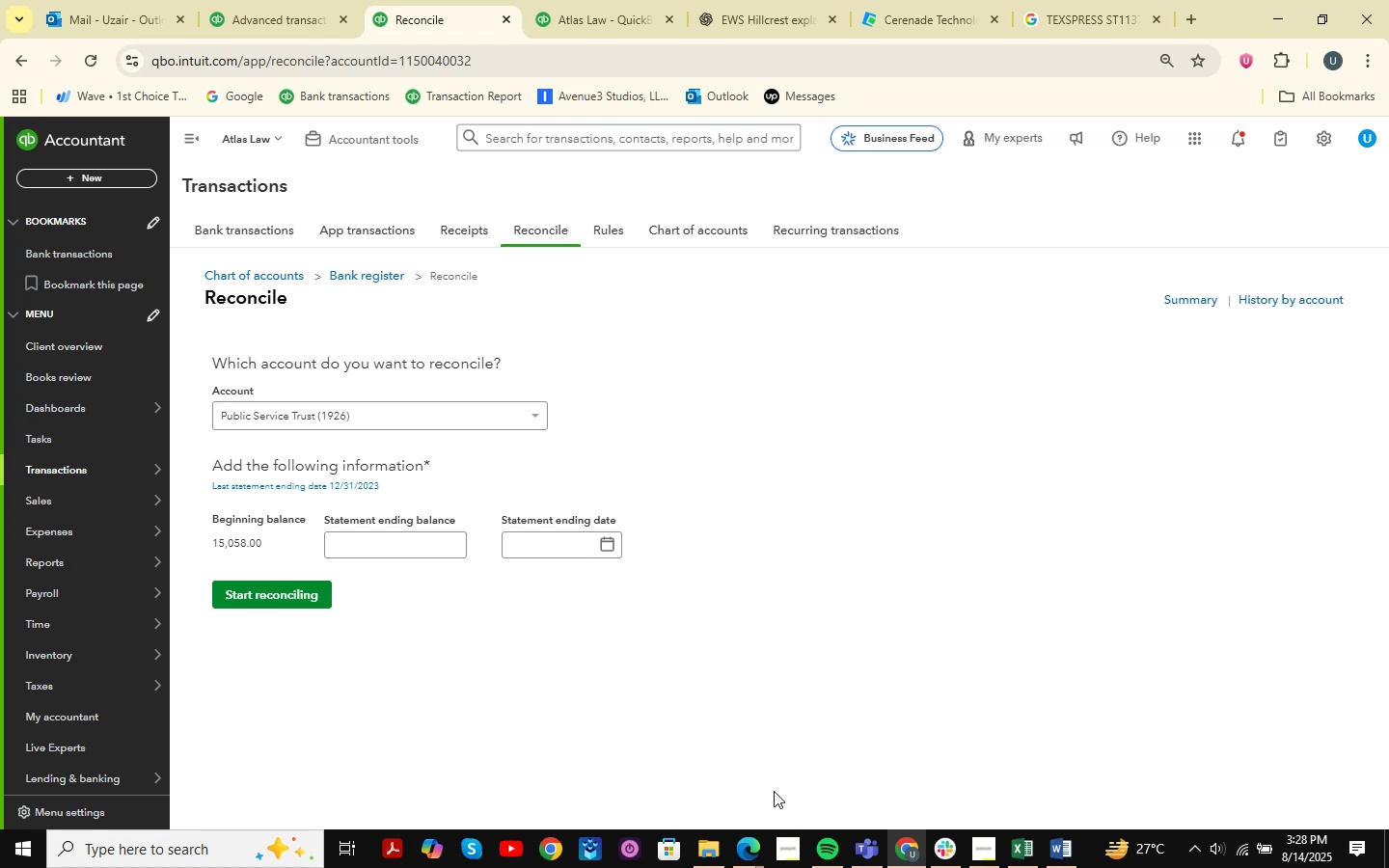 
left_click([705, 844])
 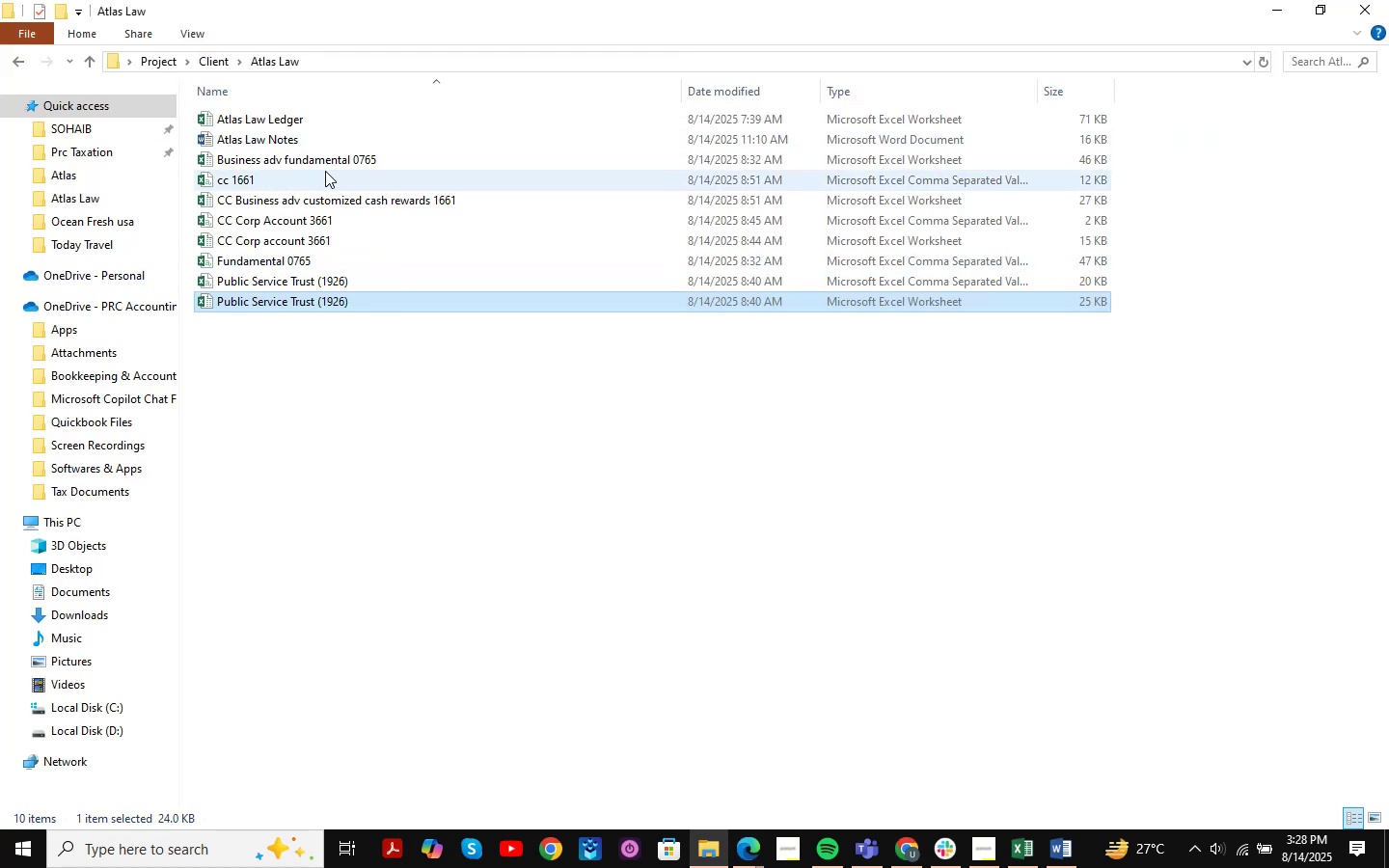 
double_click([348, 157])
 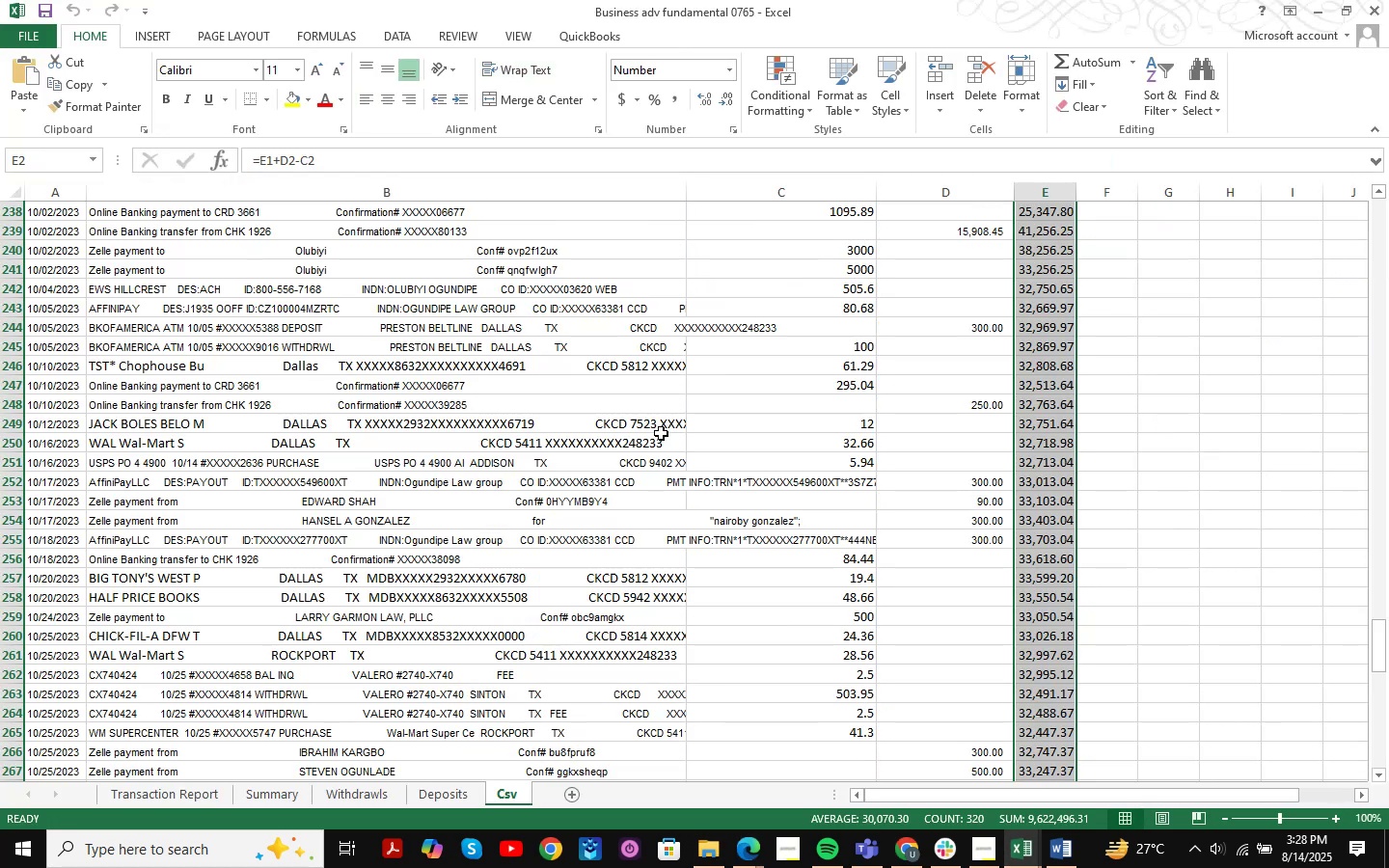 
scroll: coordinate [441, 653], scroll_direction: none, amount: 0.0
 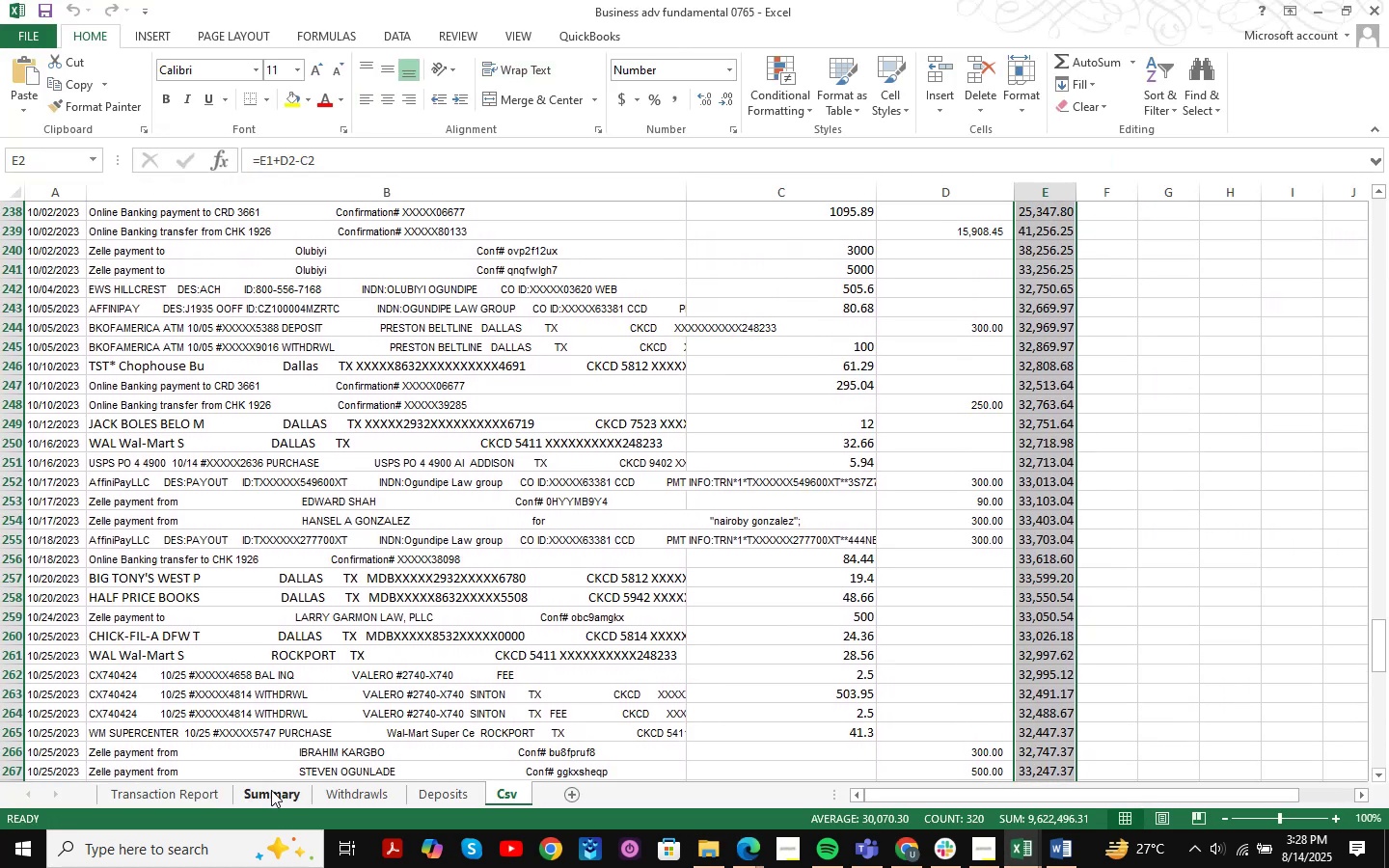 
left_click([270, 797])
 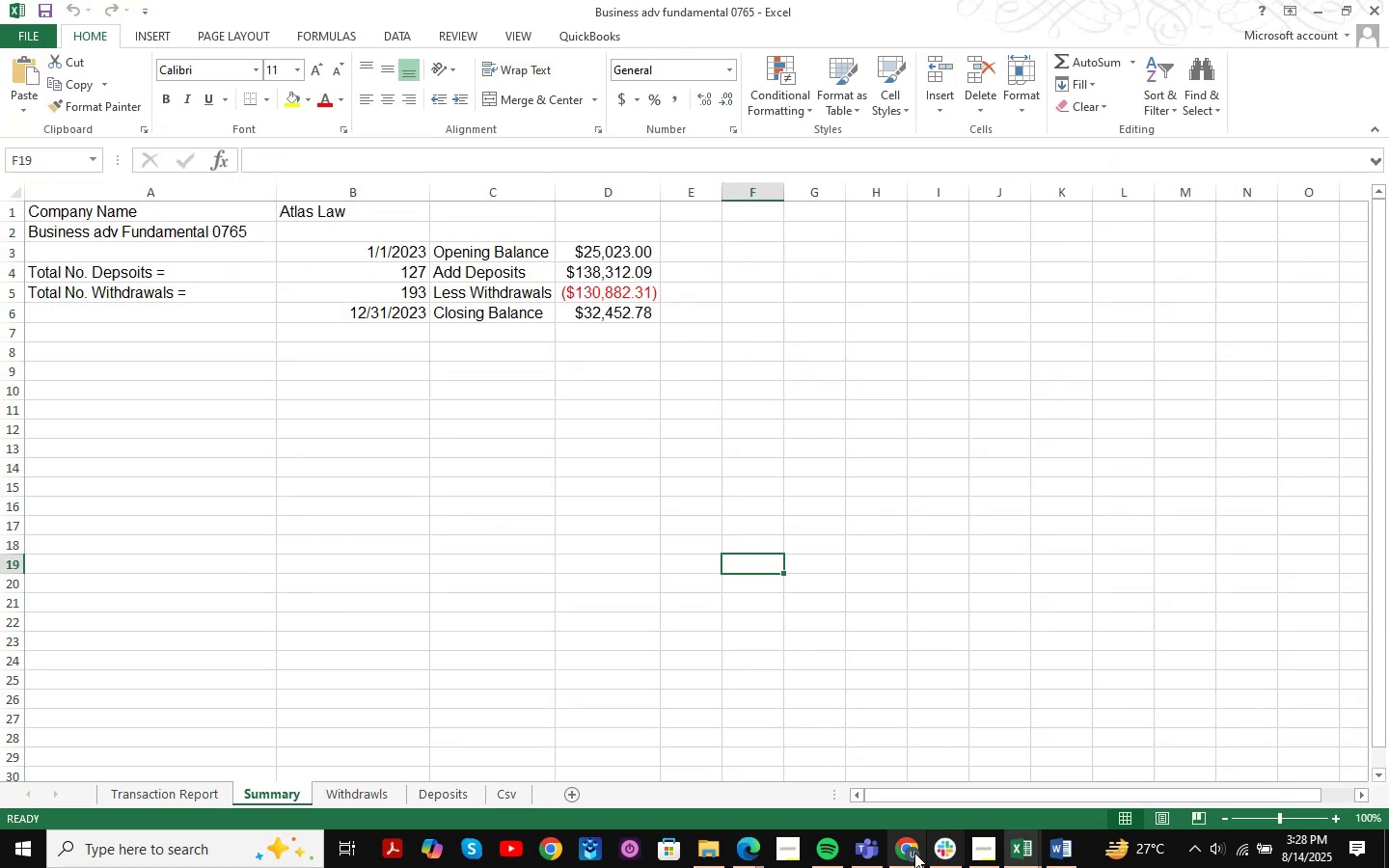 
left_click([905, 854])
 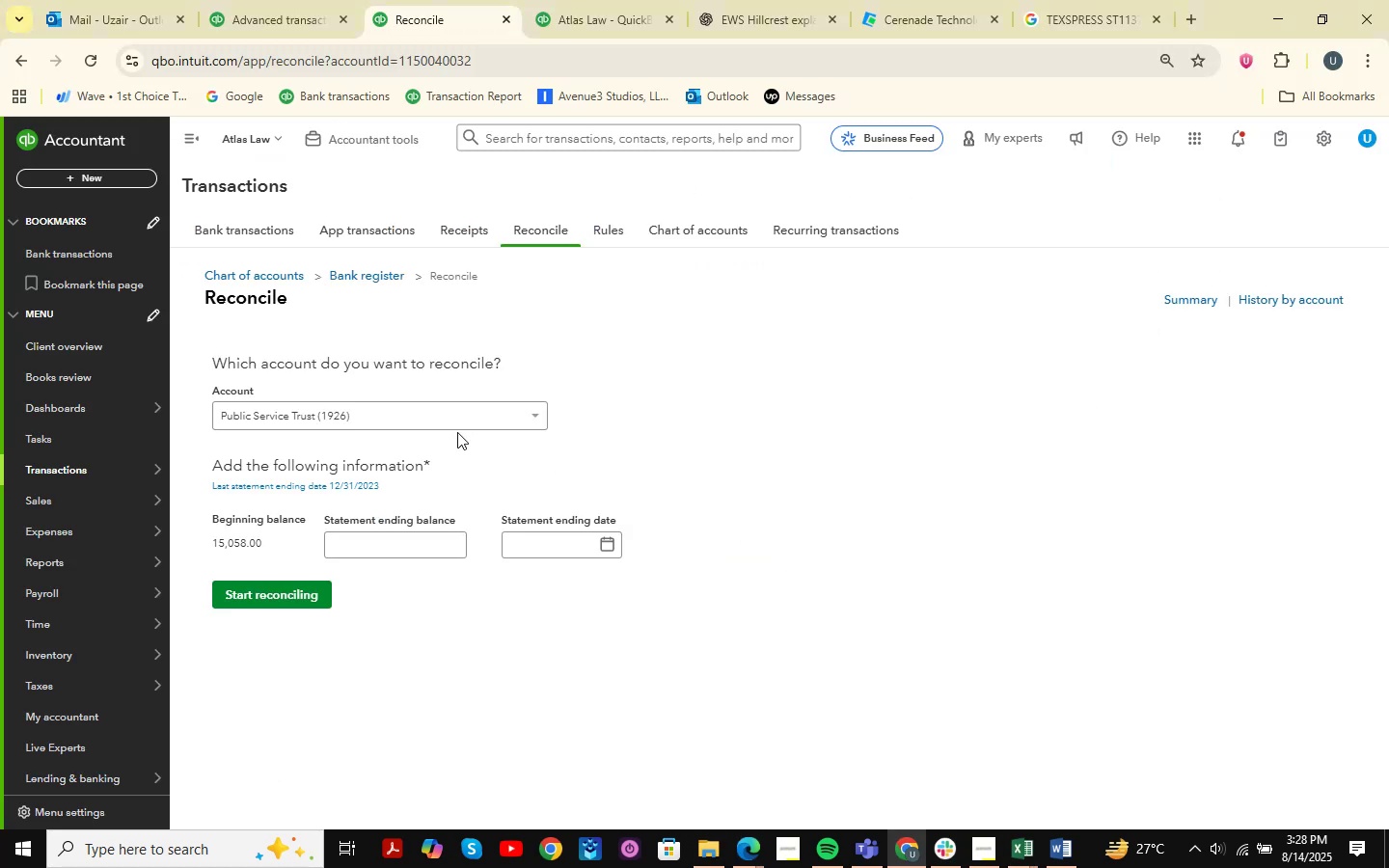 
double_click([459, 418])
 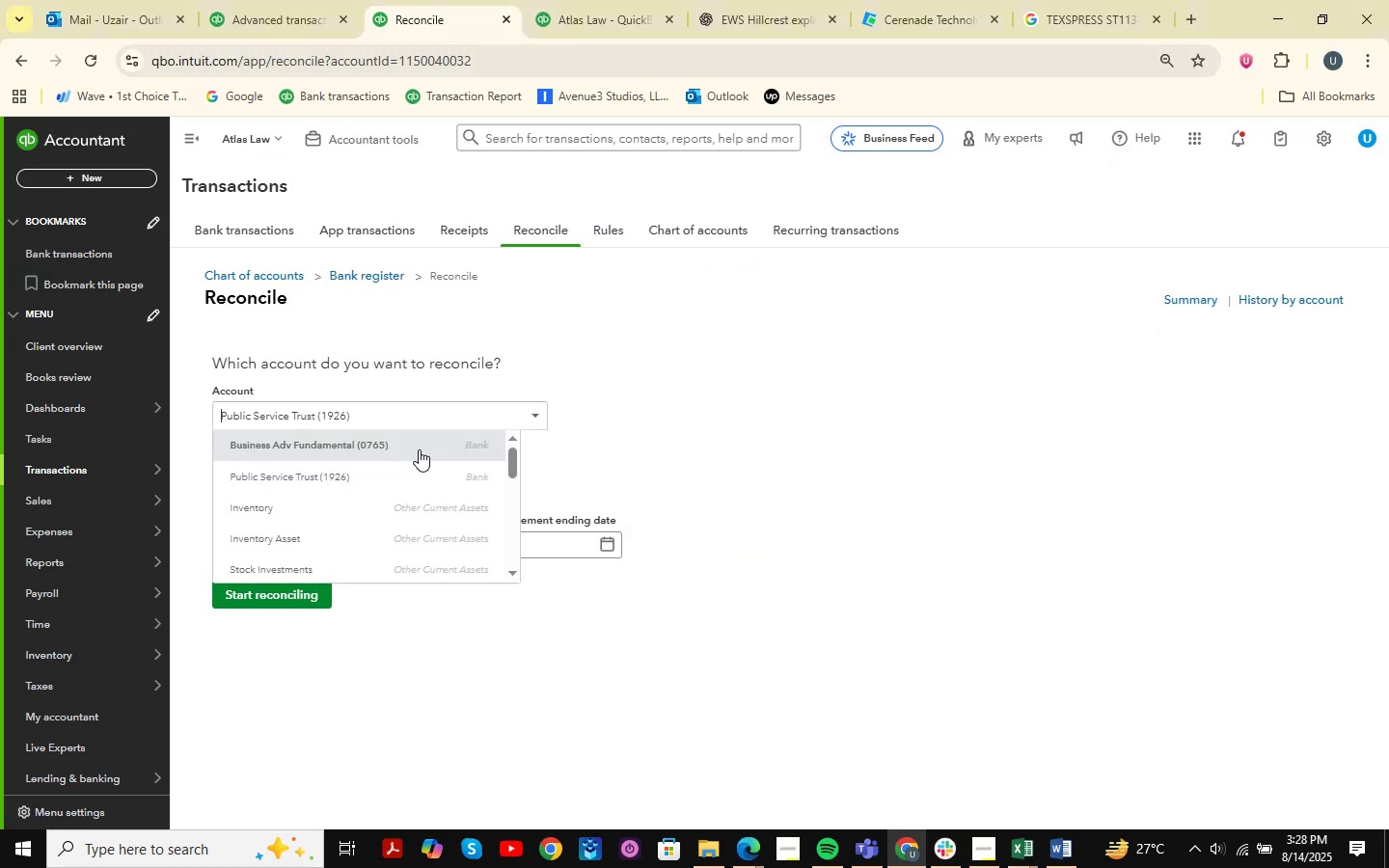 
left_click([419, 447])
 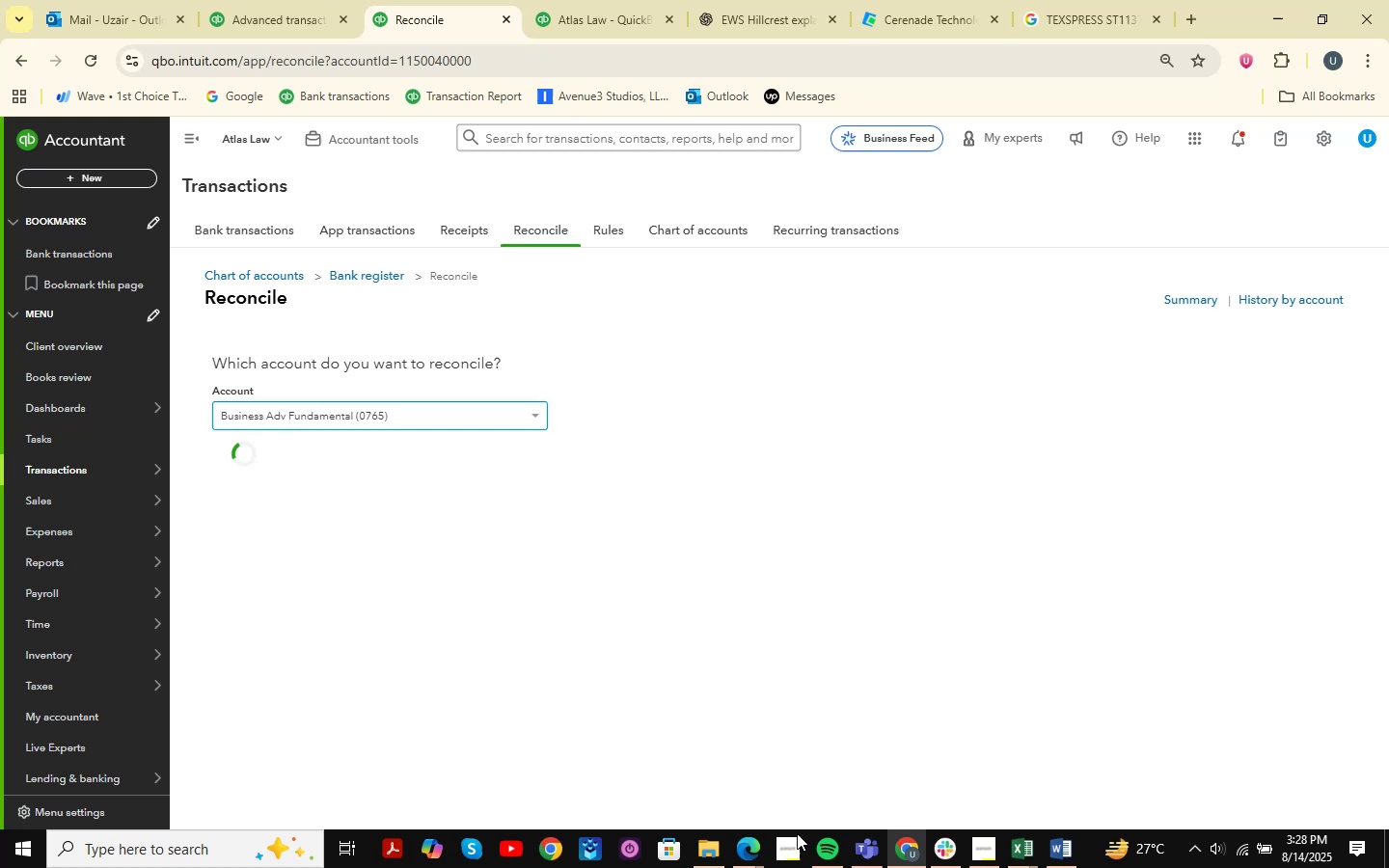 
left_click([747, 849])
 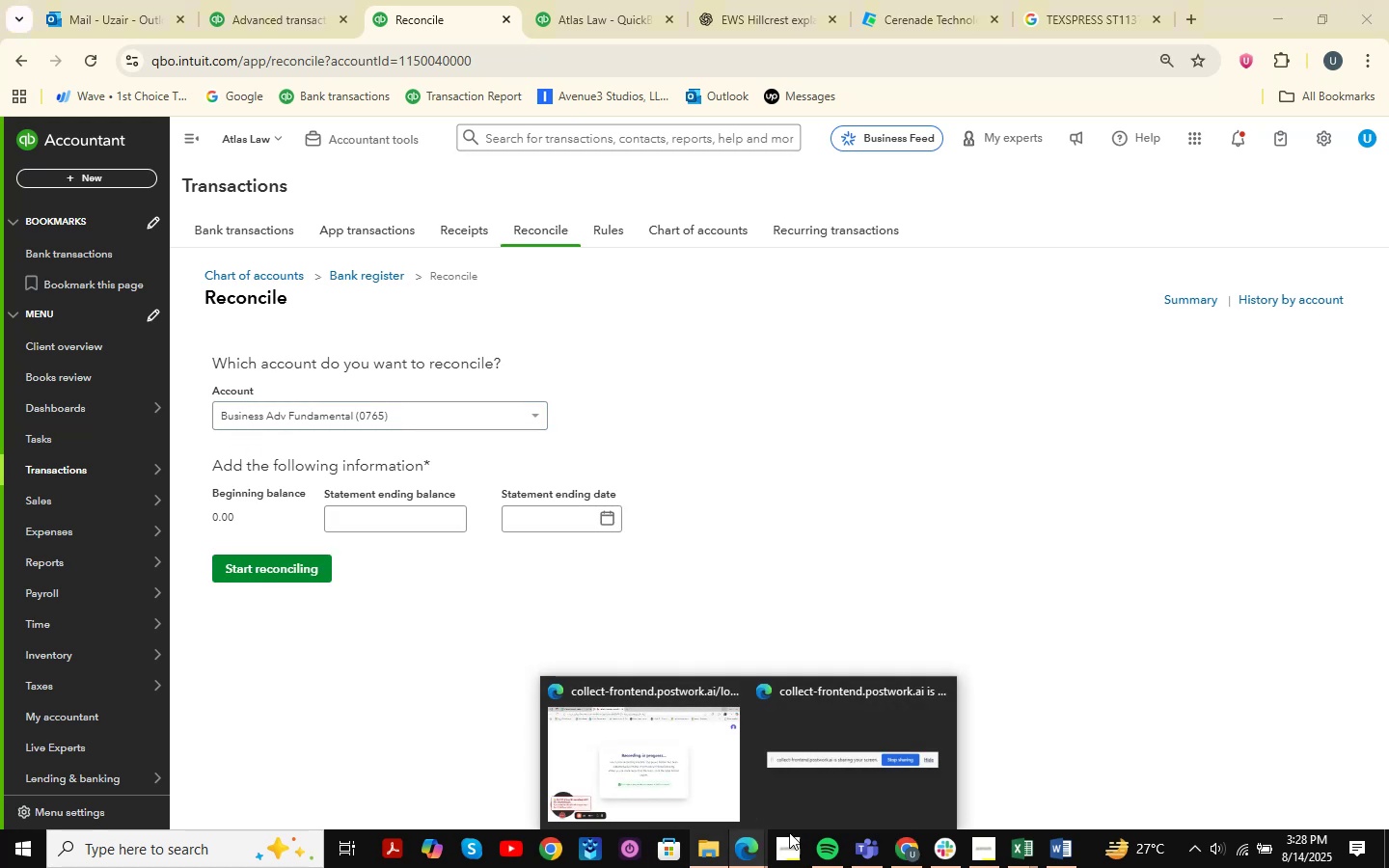 
left_click([890, 840])
 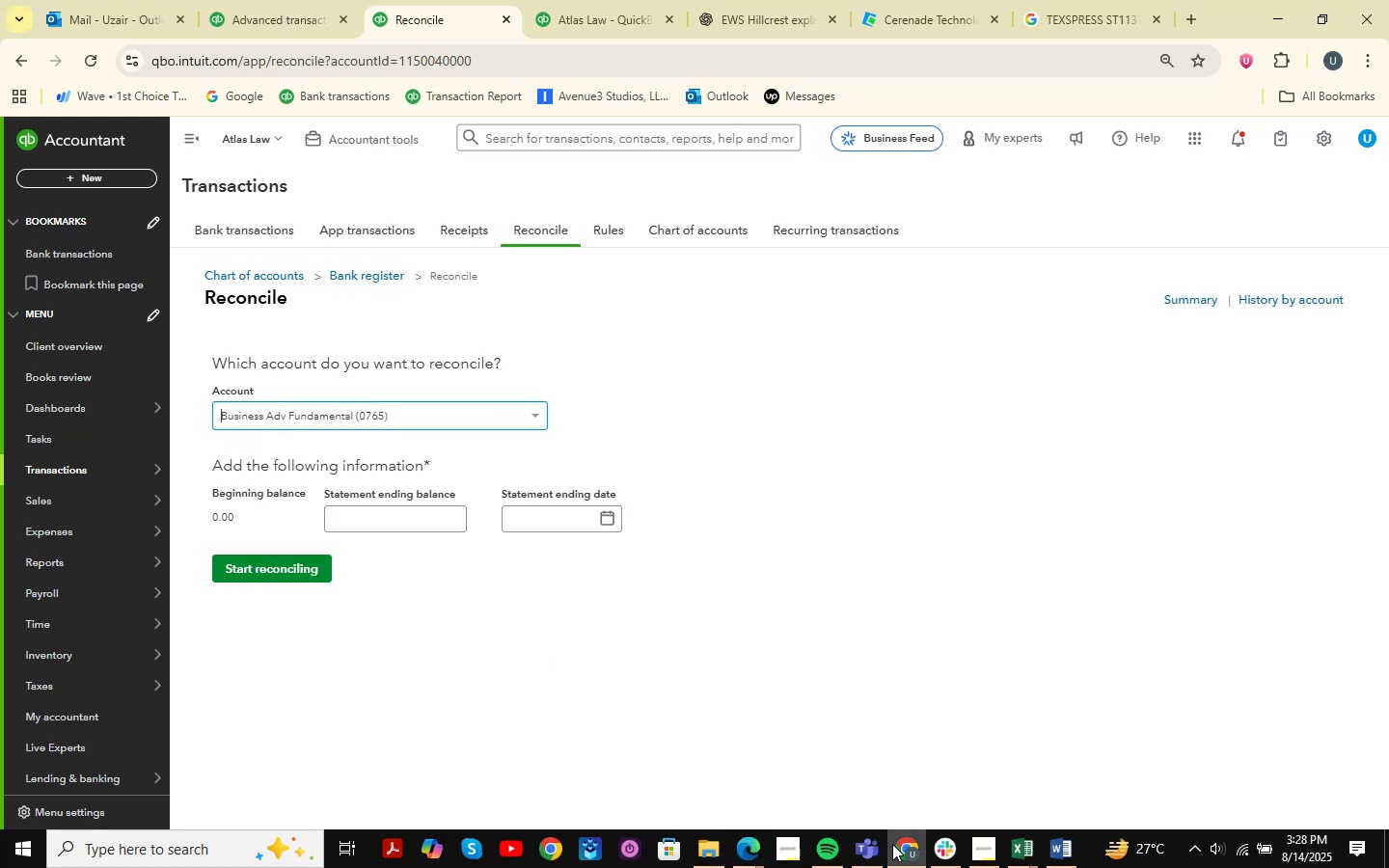 
left_click([893, 845])
 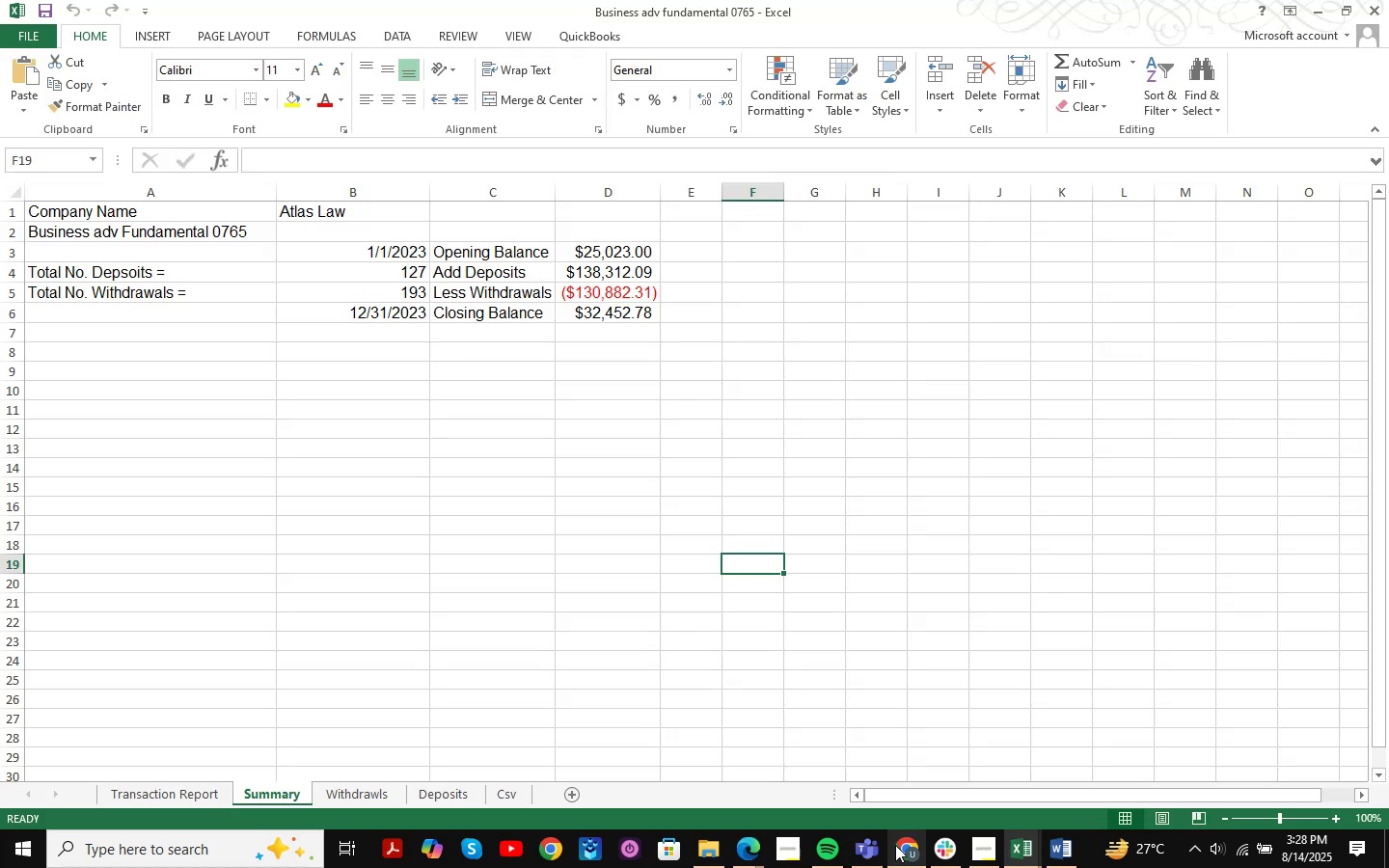 
left_click([895, 845])
 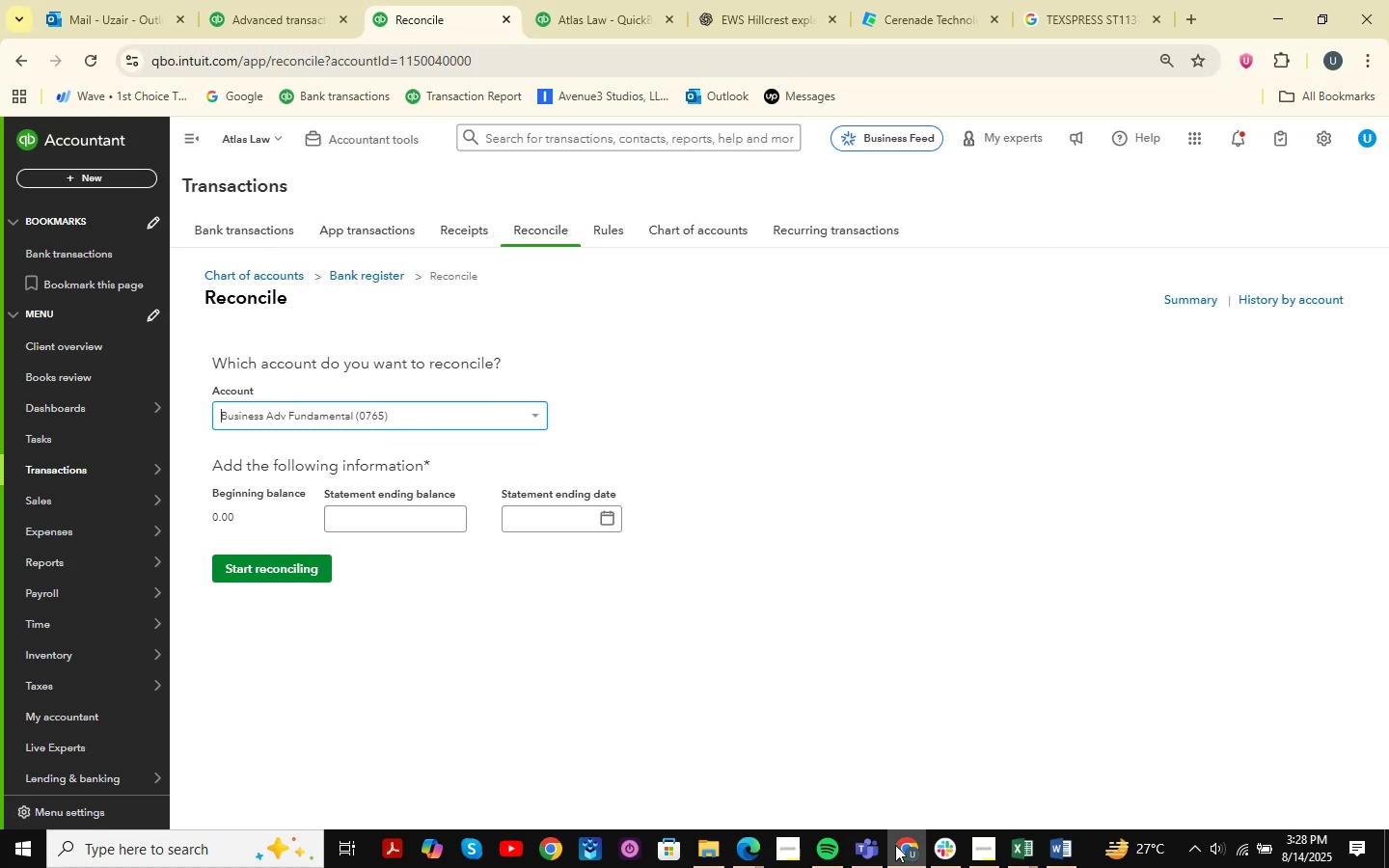 
double_click([895, 845])
 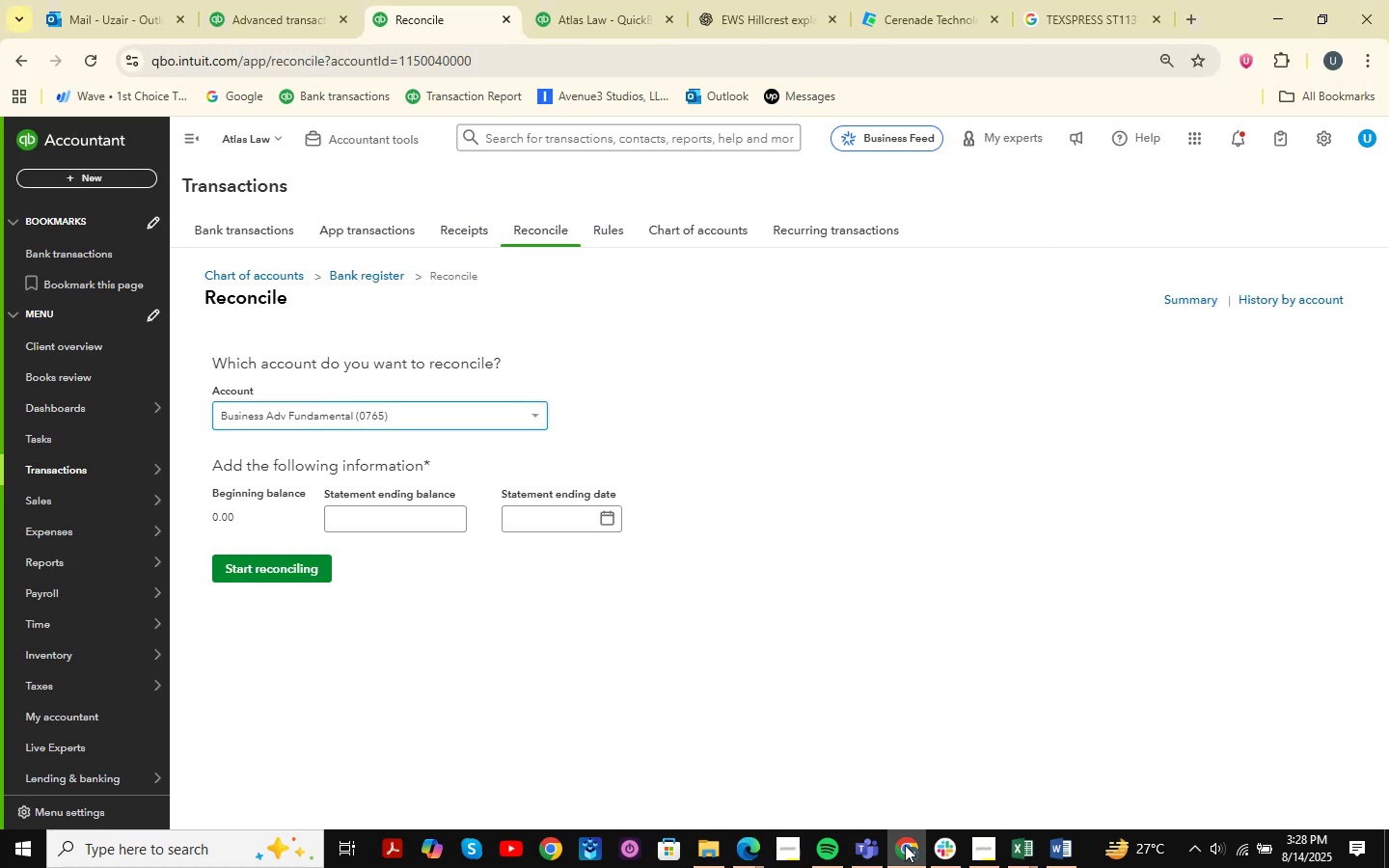 
left_click([900, 844])
 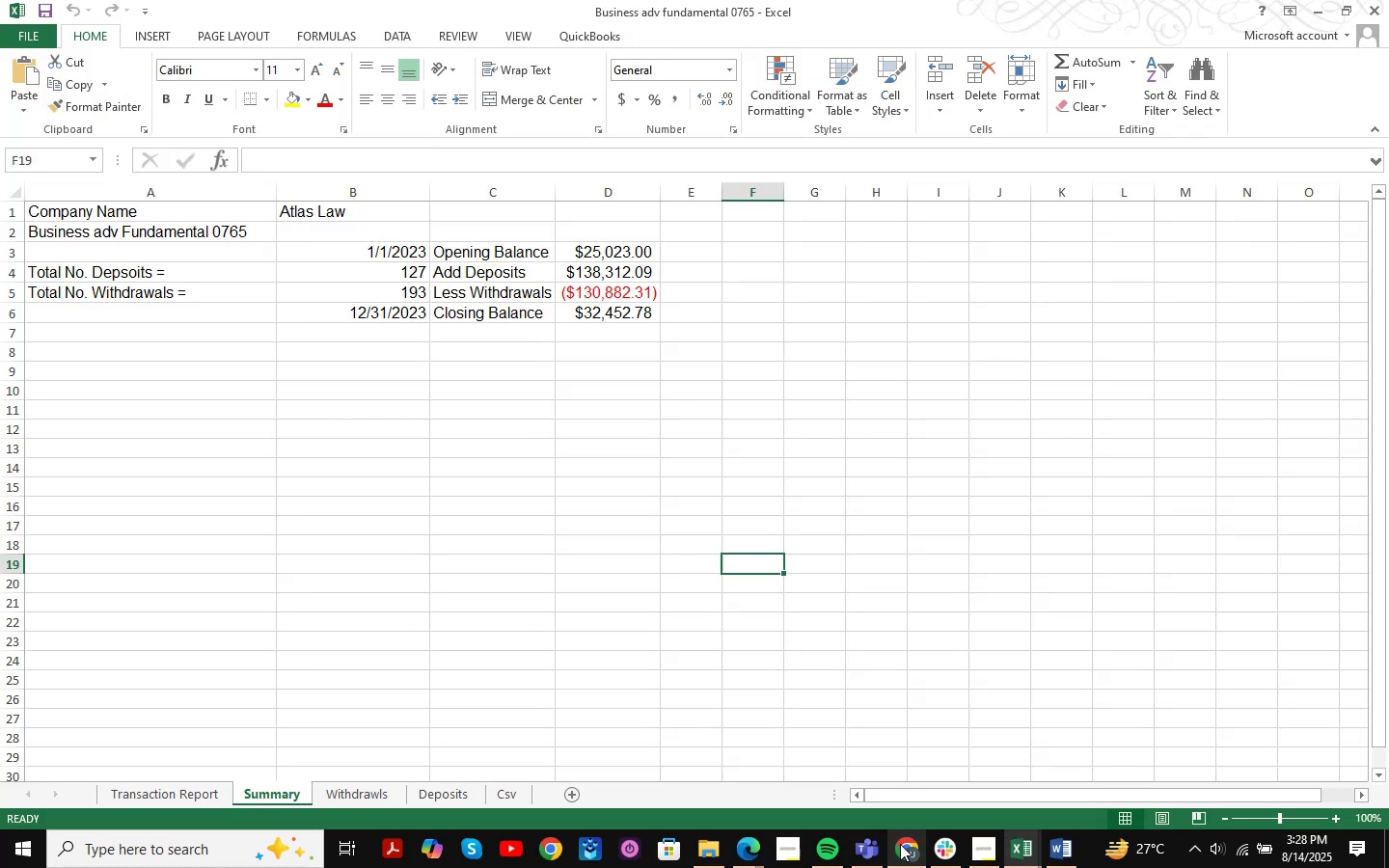 
left_click([900, 844])
 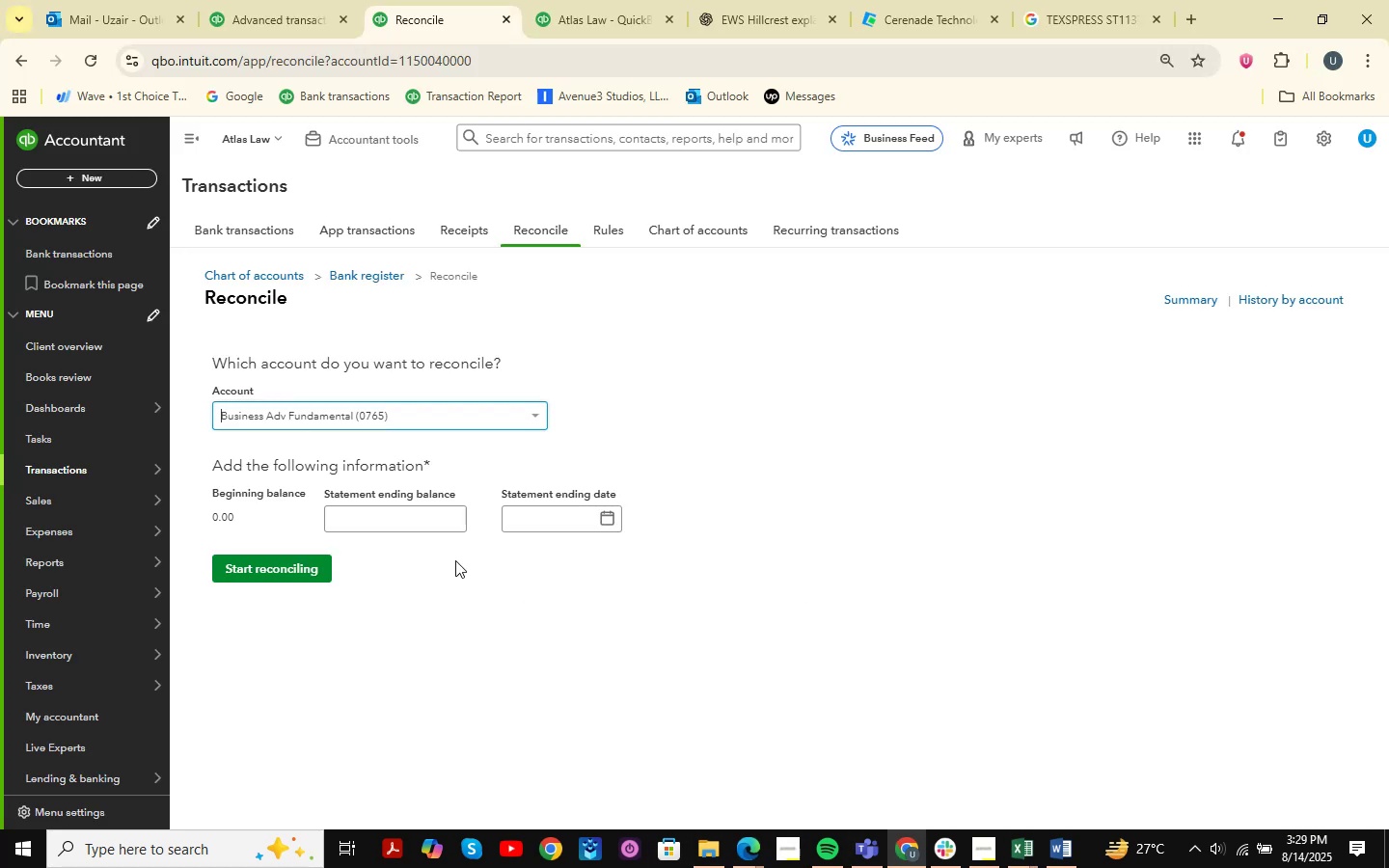 
left_click([401, 512])
 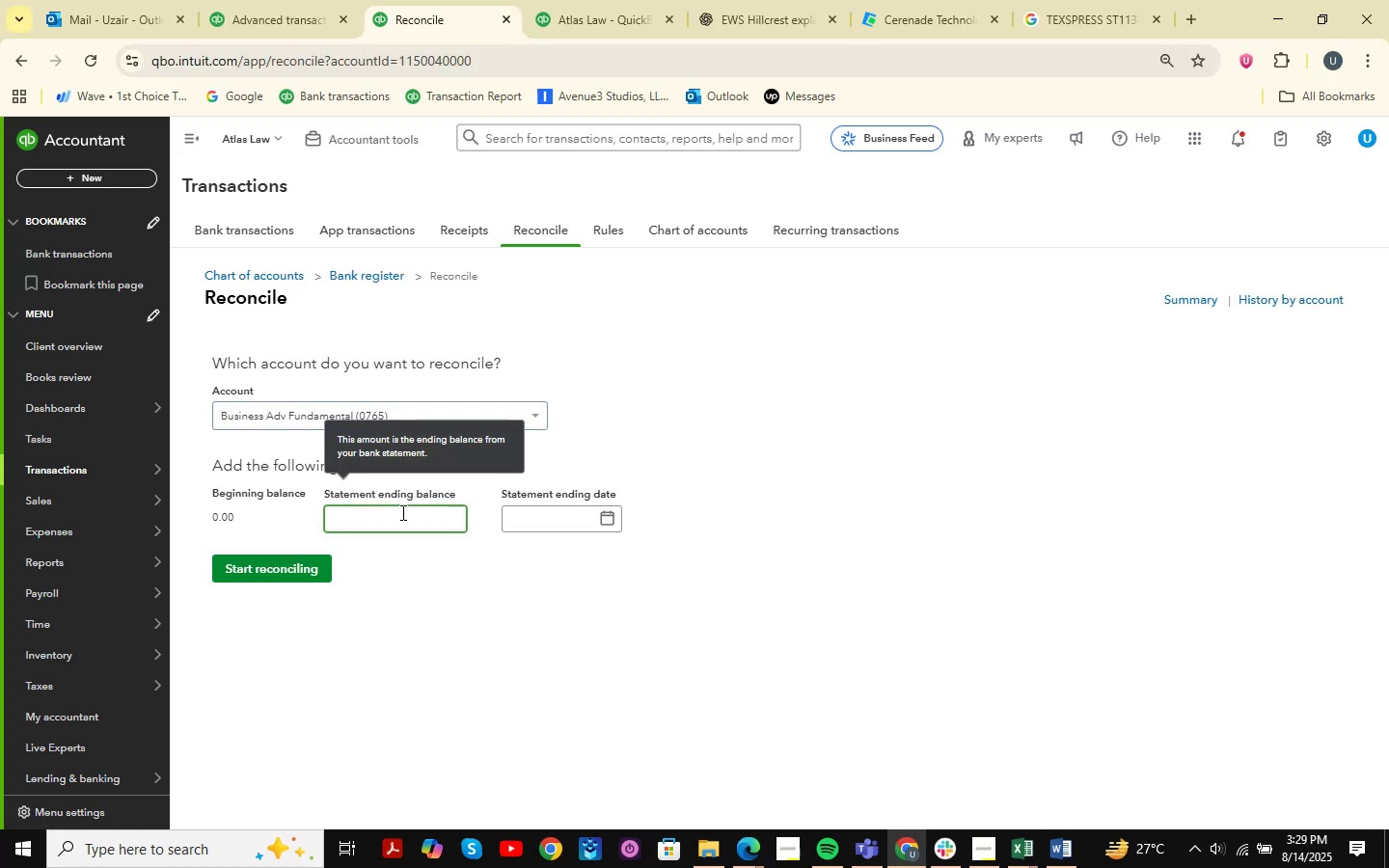 
key(Numpad3)
 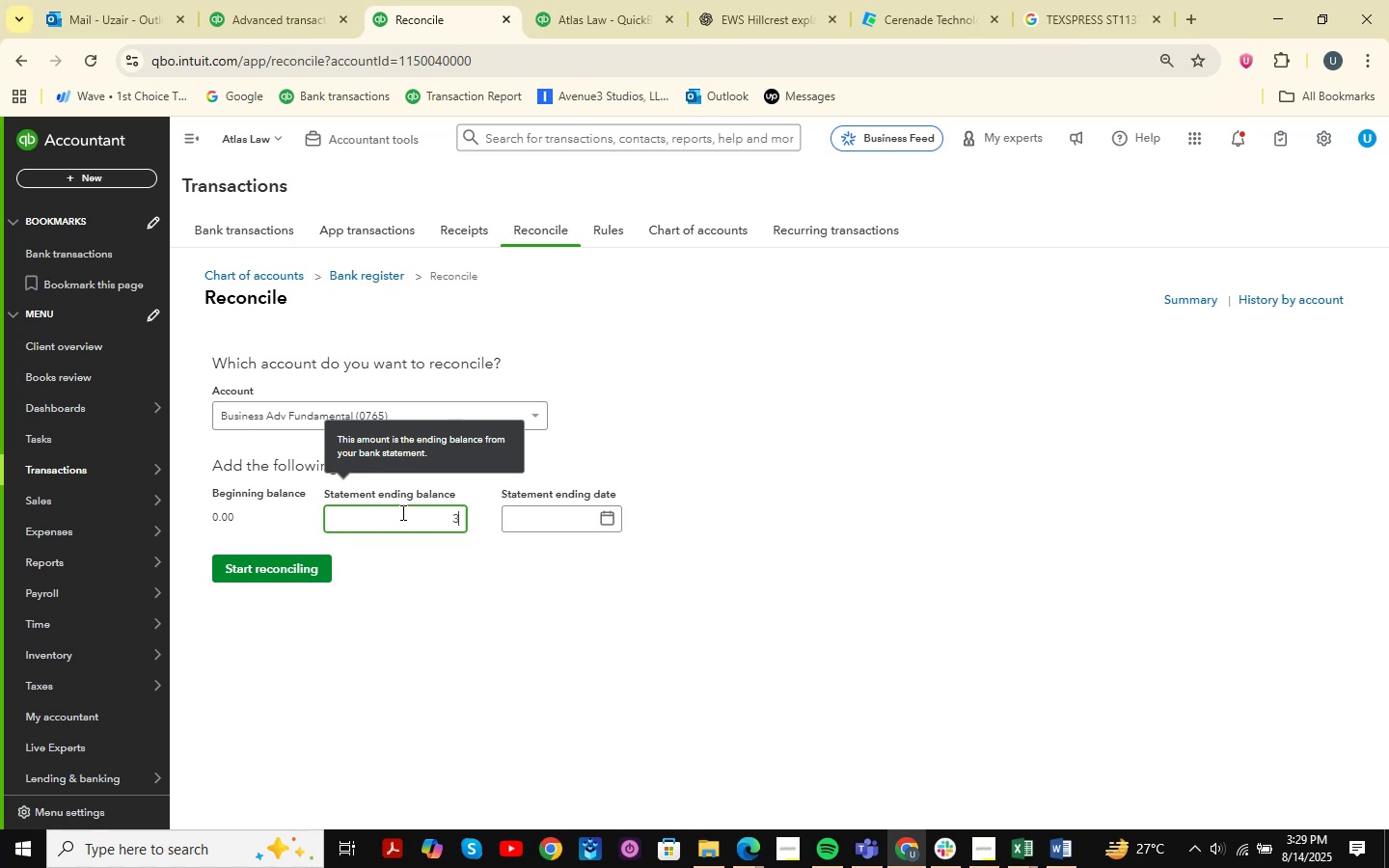 
key(Numpad2)
 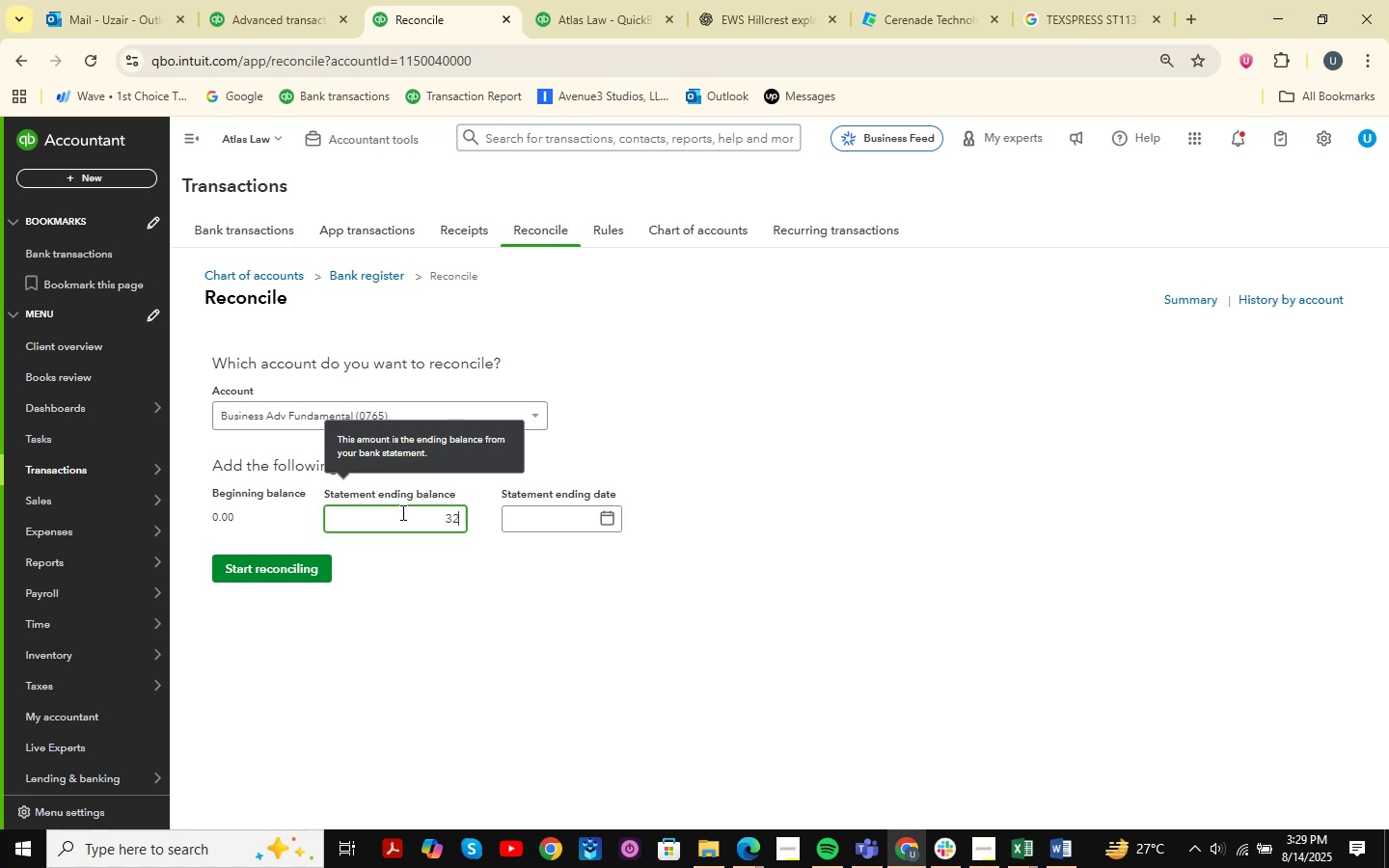 
key(Numpad4)
 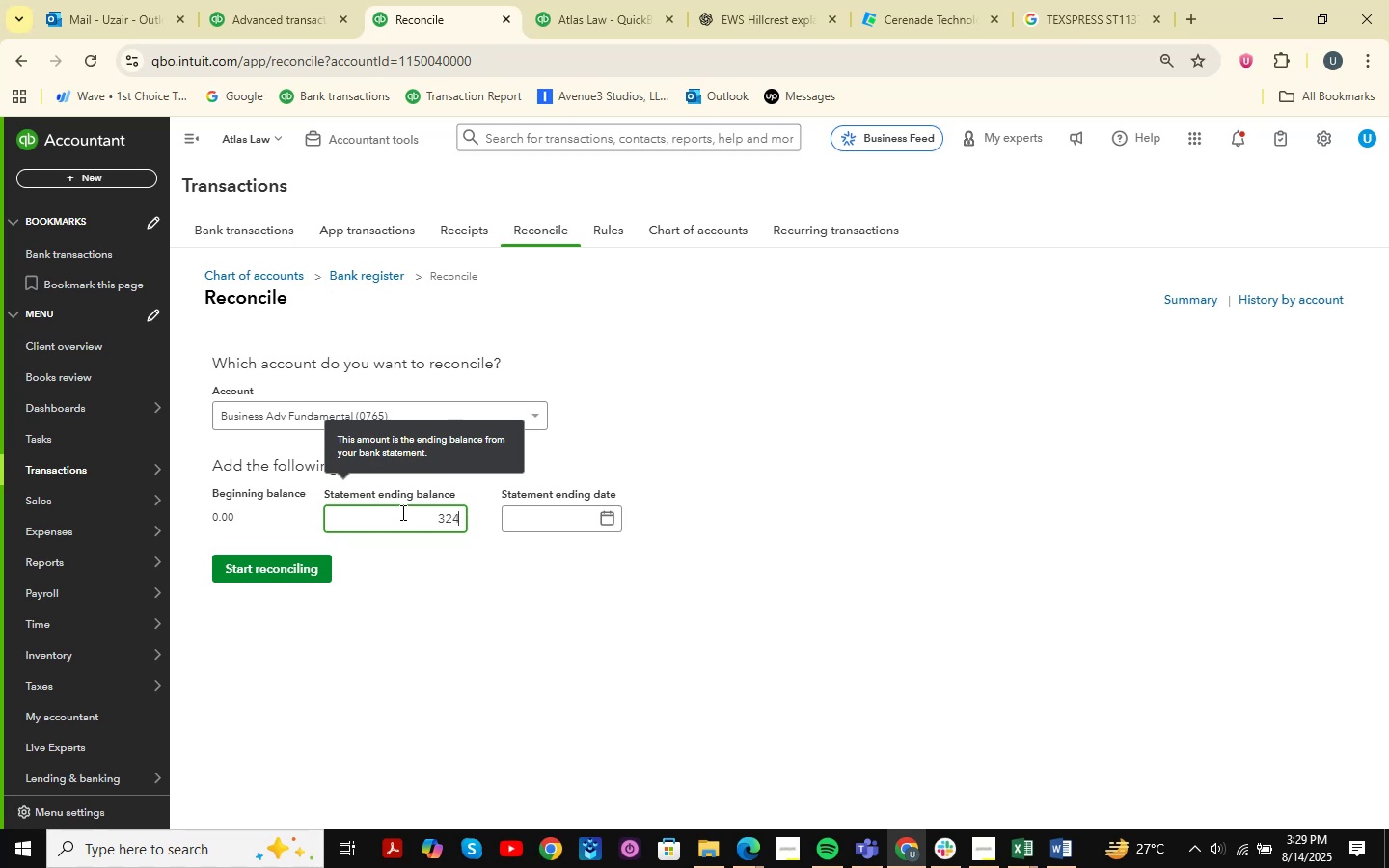 
key(Numpad5)
 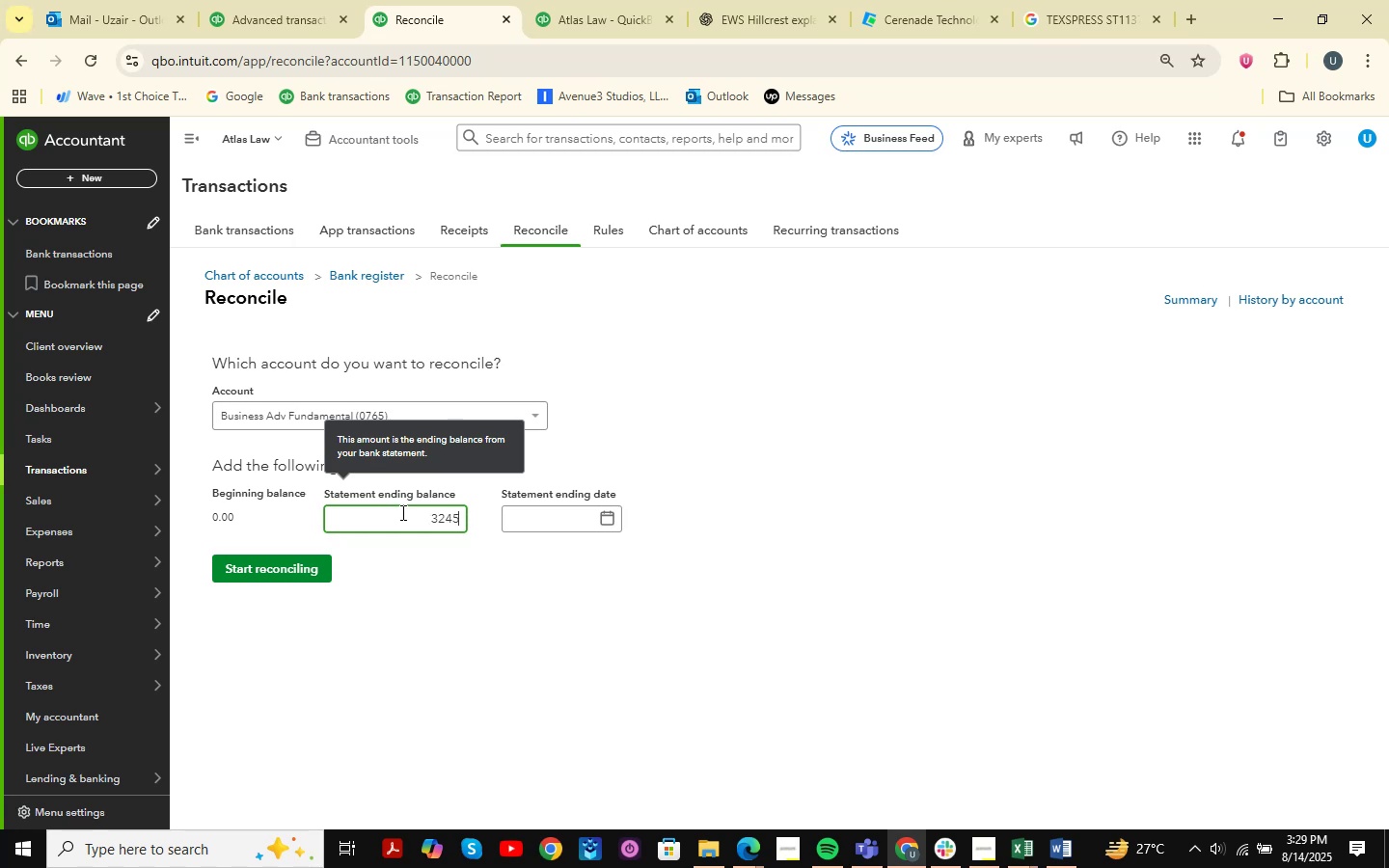 
key(Numpad2)
 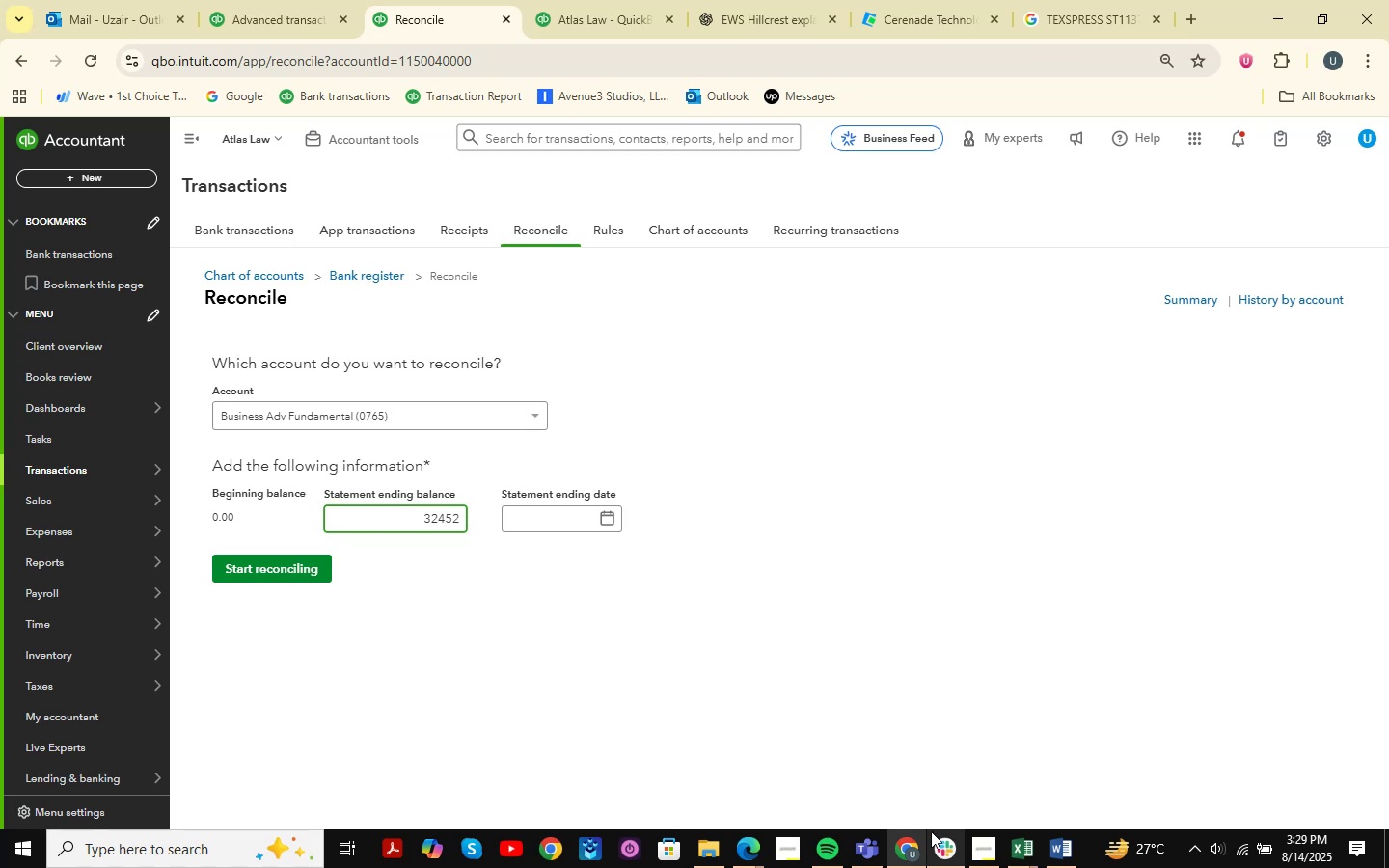 
left_click([908, 842])
 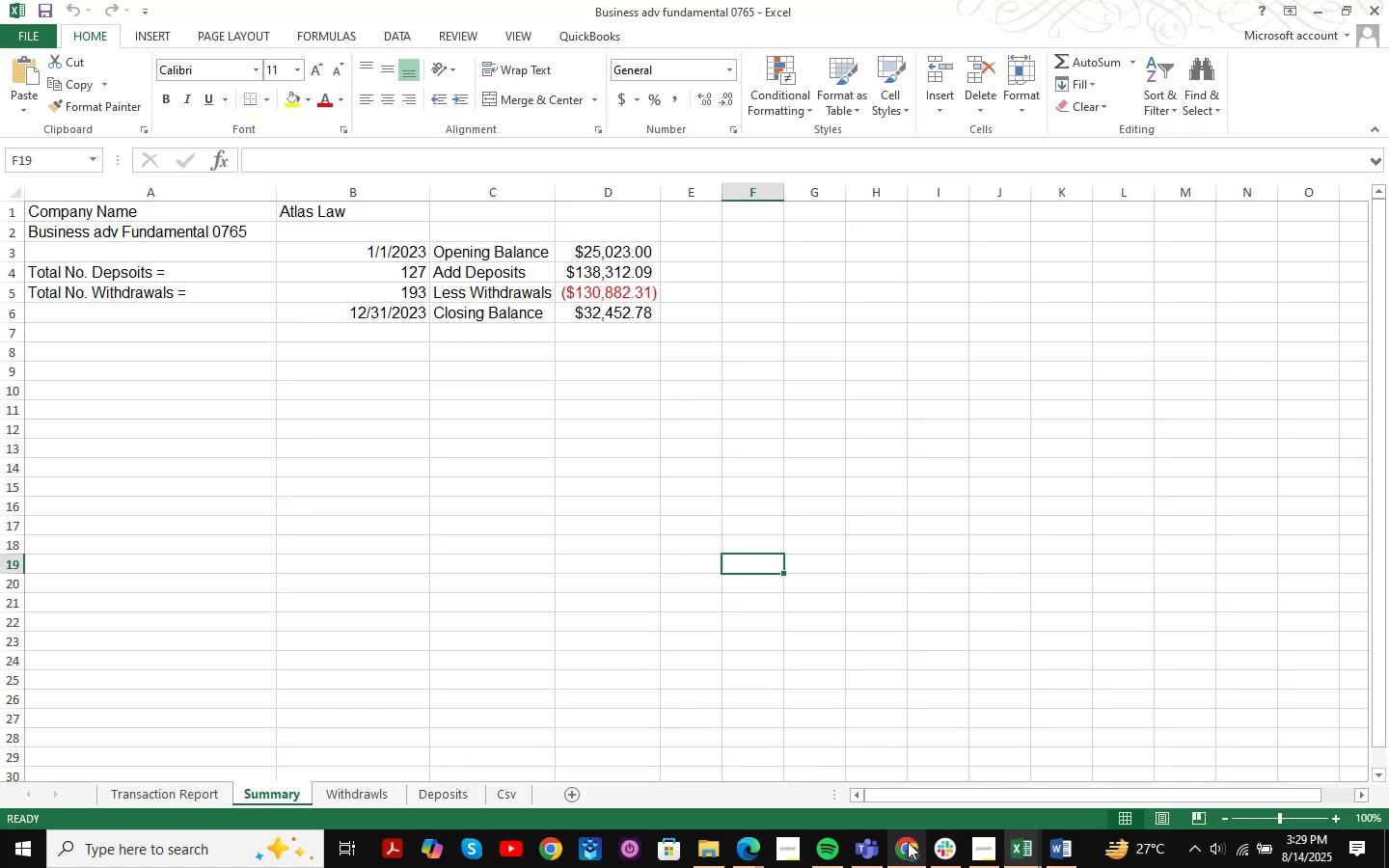 
left_click([908, 842])
 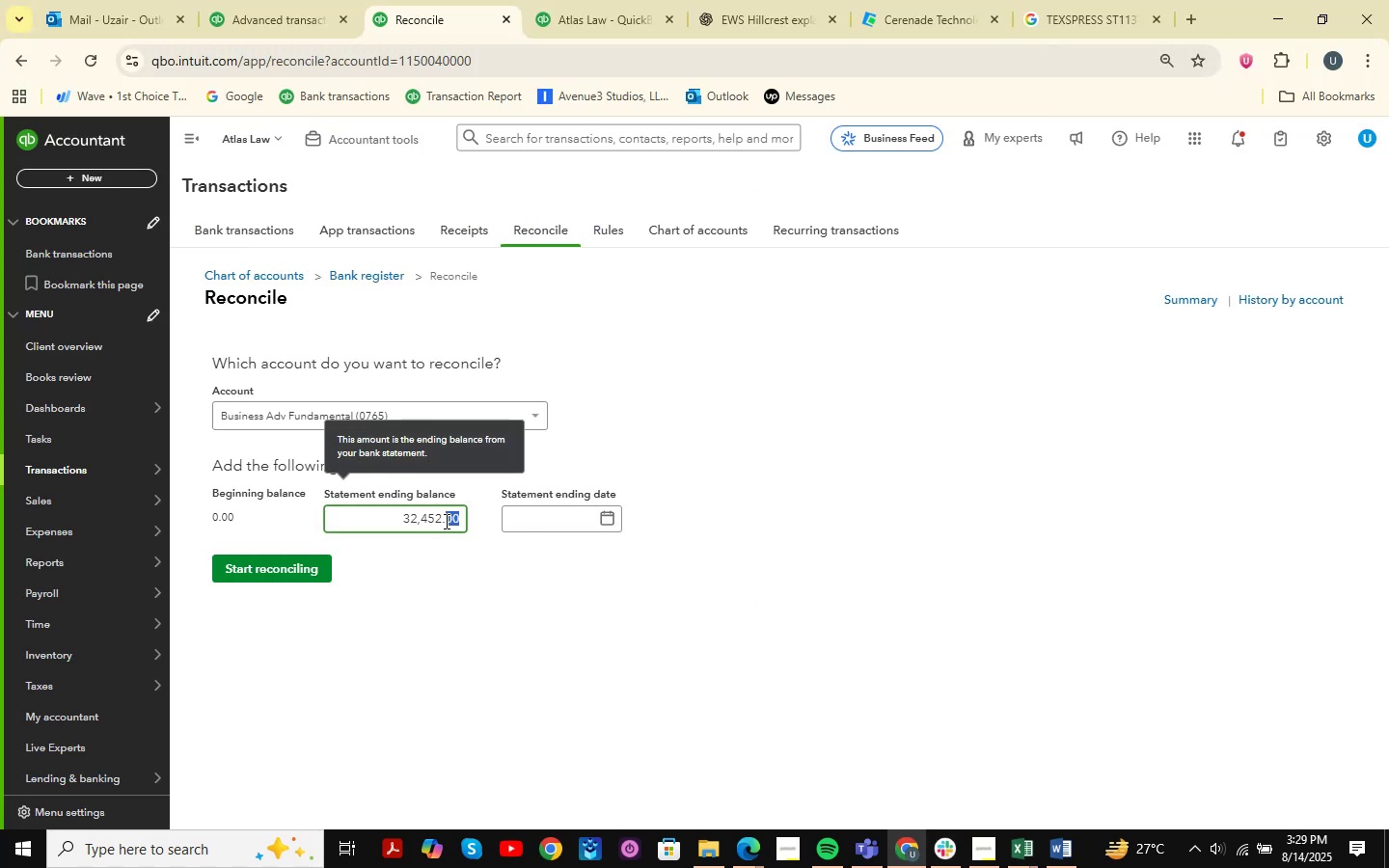 
key(Numpad7)
 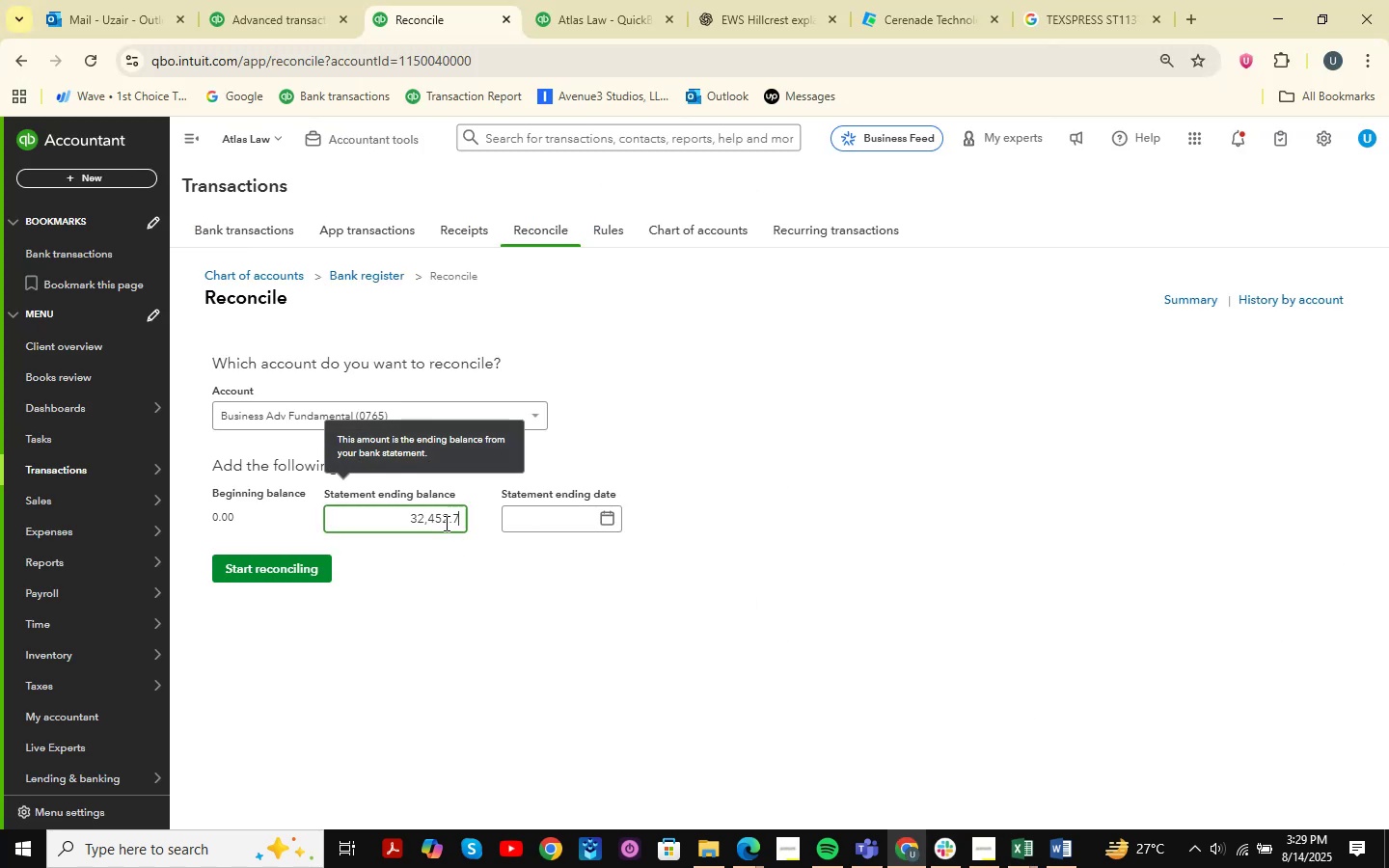 
key(Numpad8)
 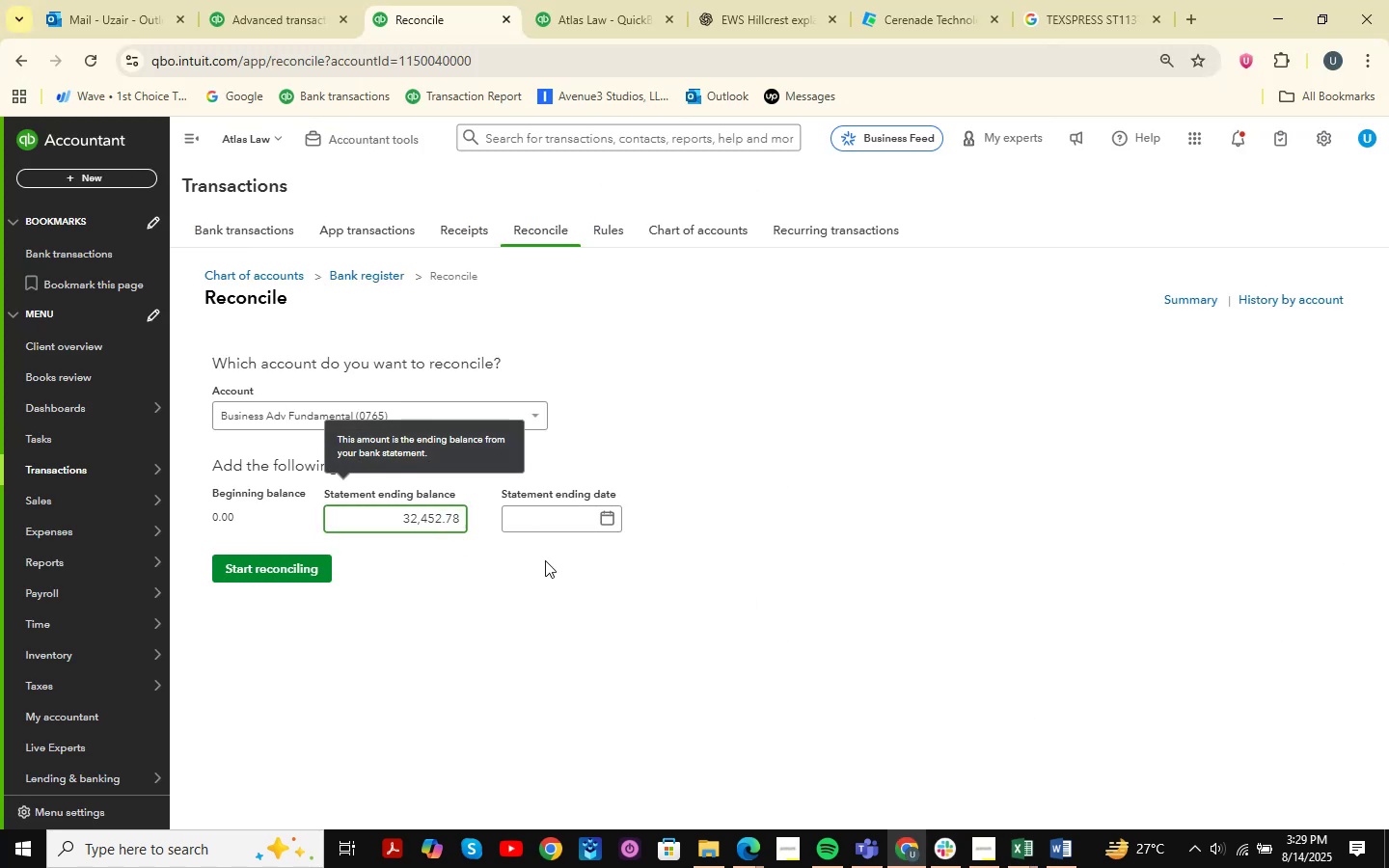 
left_click([826, 698])
 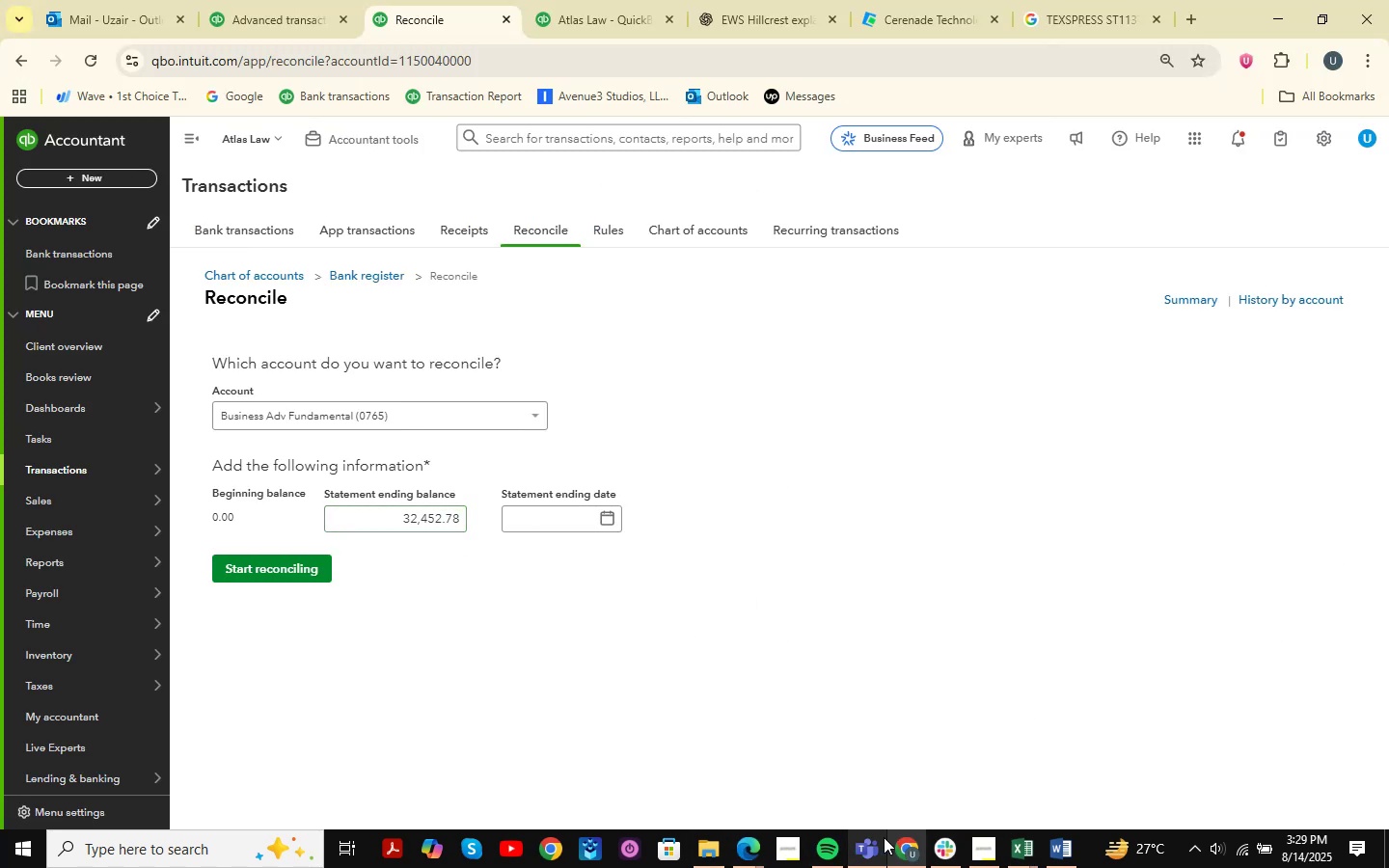 
left_click([903, 843])
 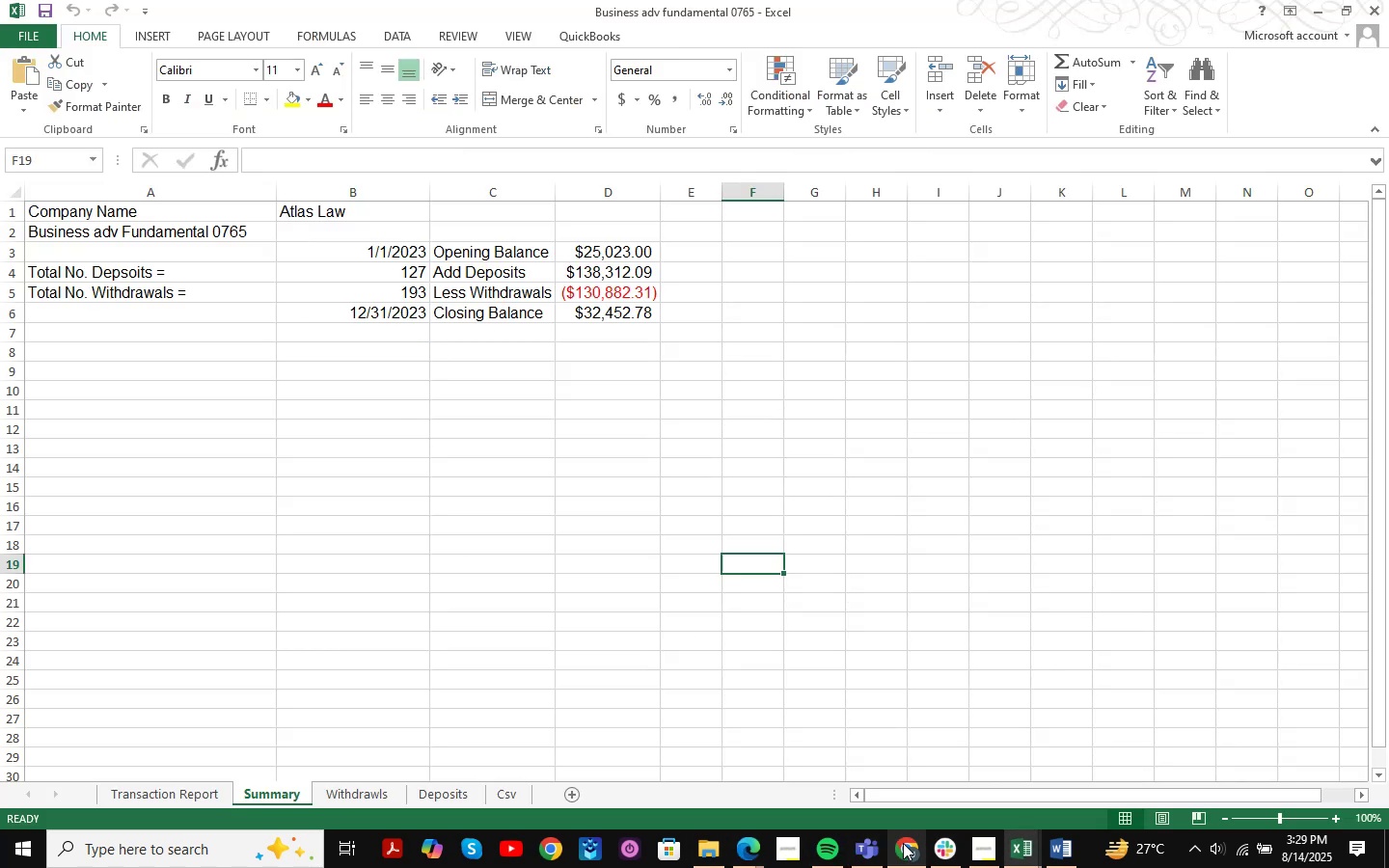 
left_click([903, 843])
 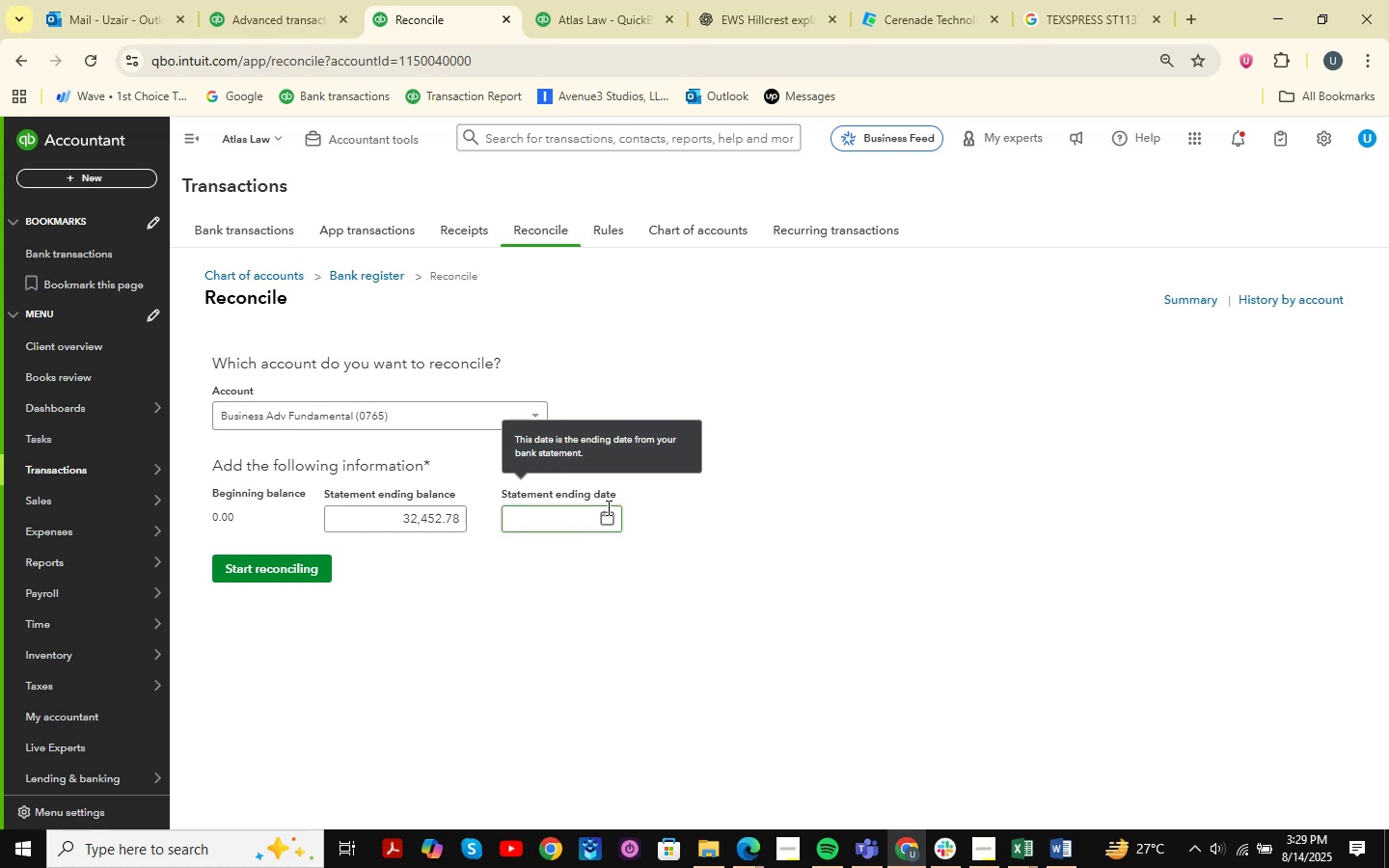 
double_click([607, 527])
 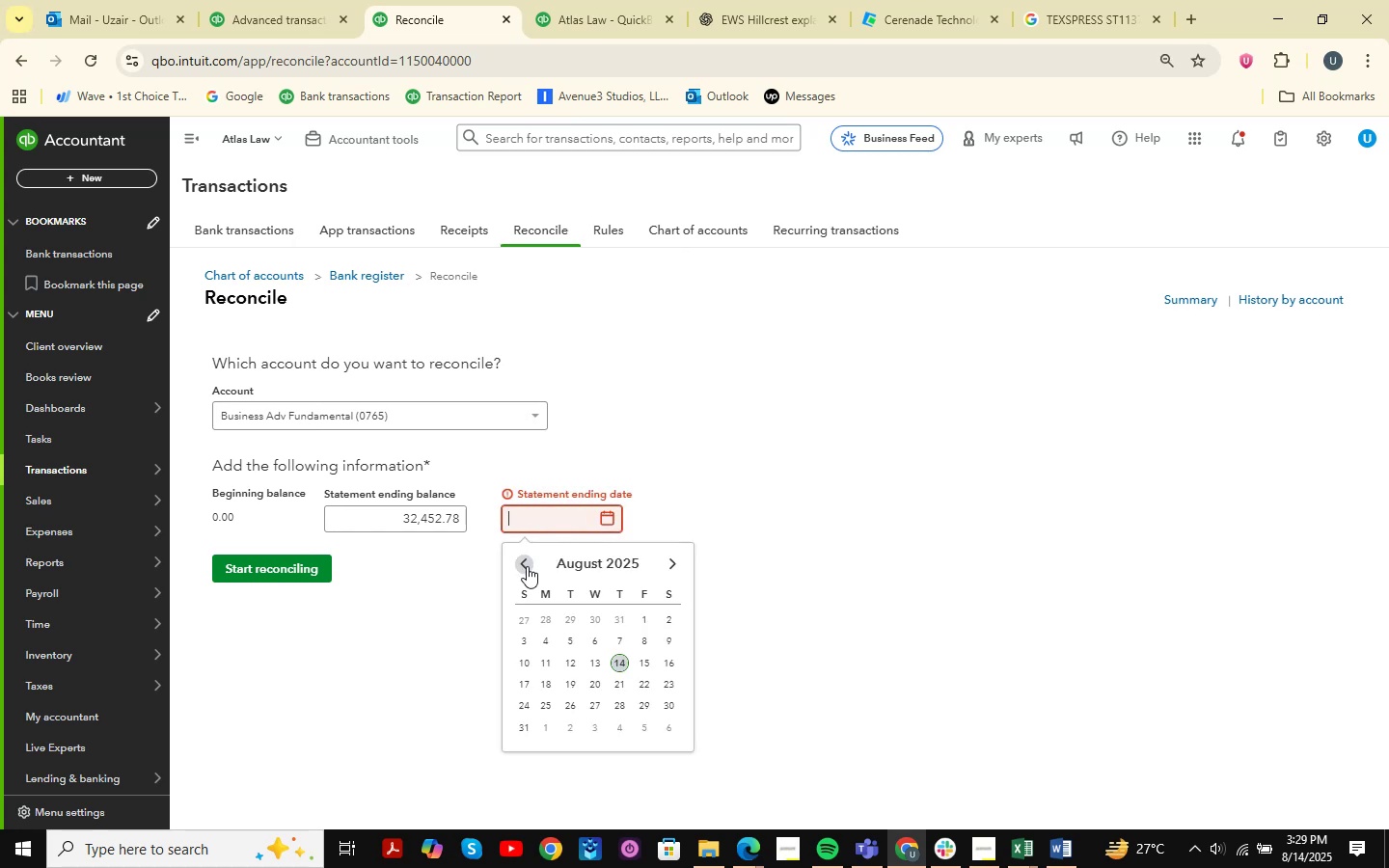 
double_click([527, 566])
 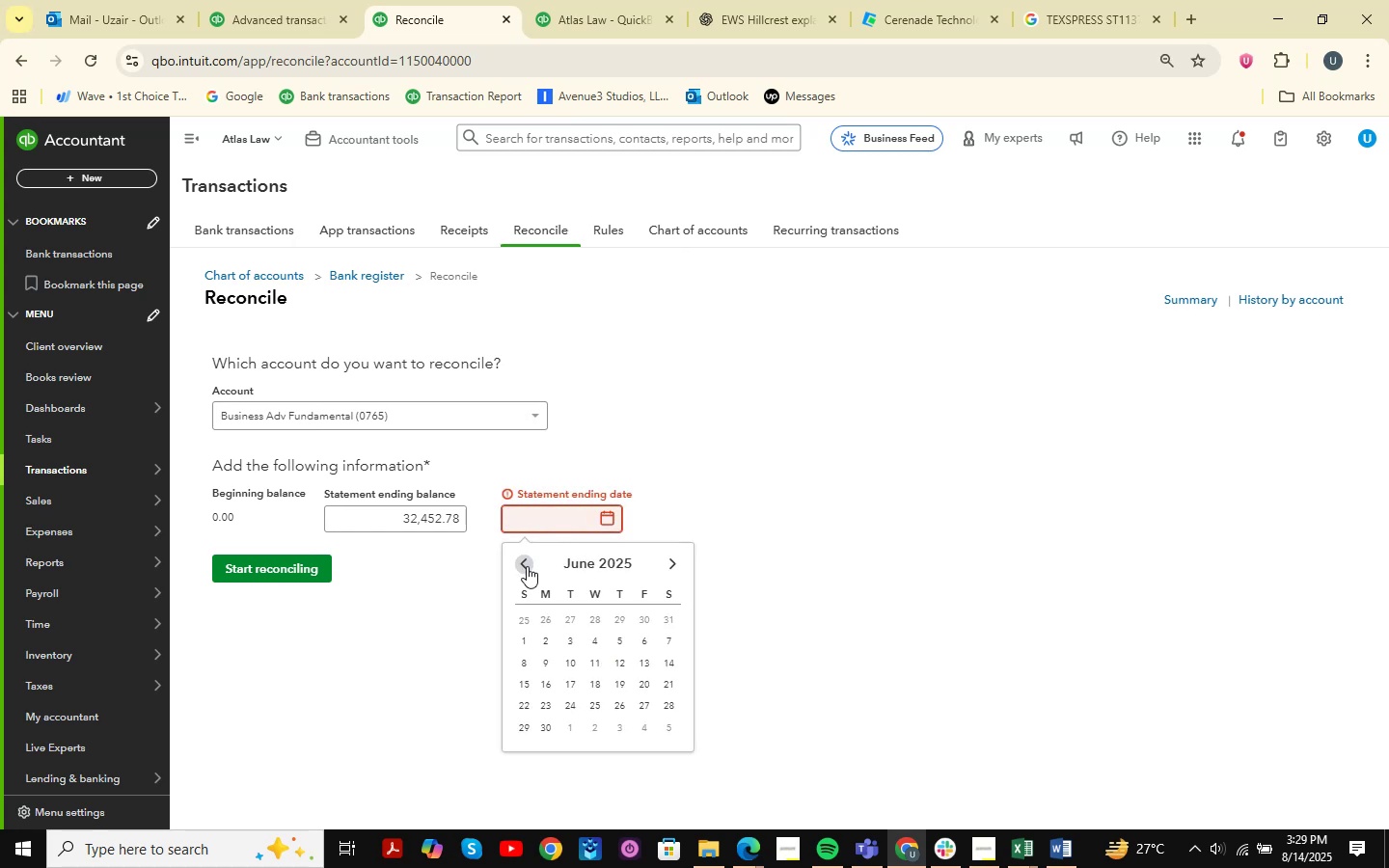 
triple_click([527, 566])
 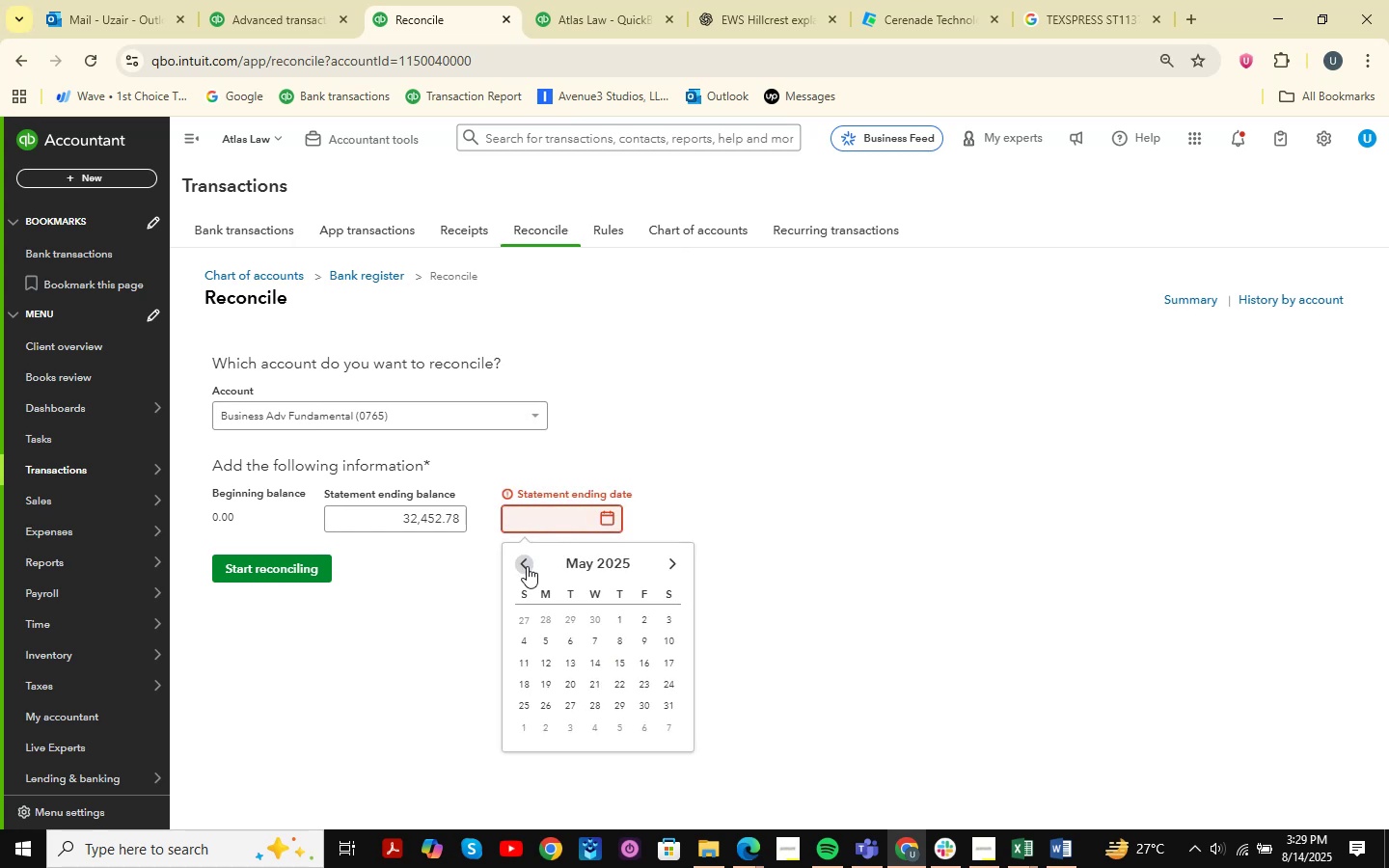 
triple_click([527, 566])
 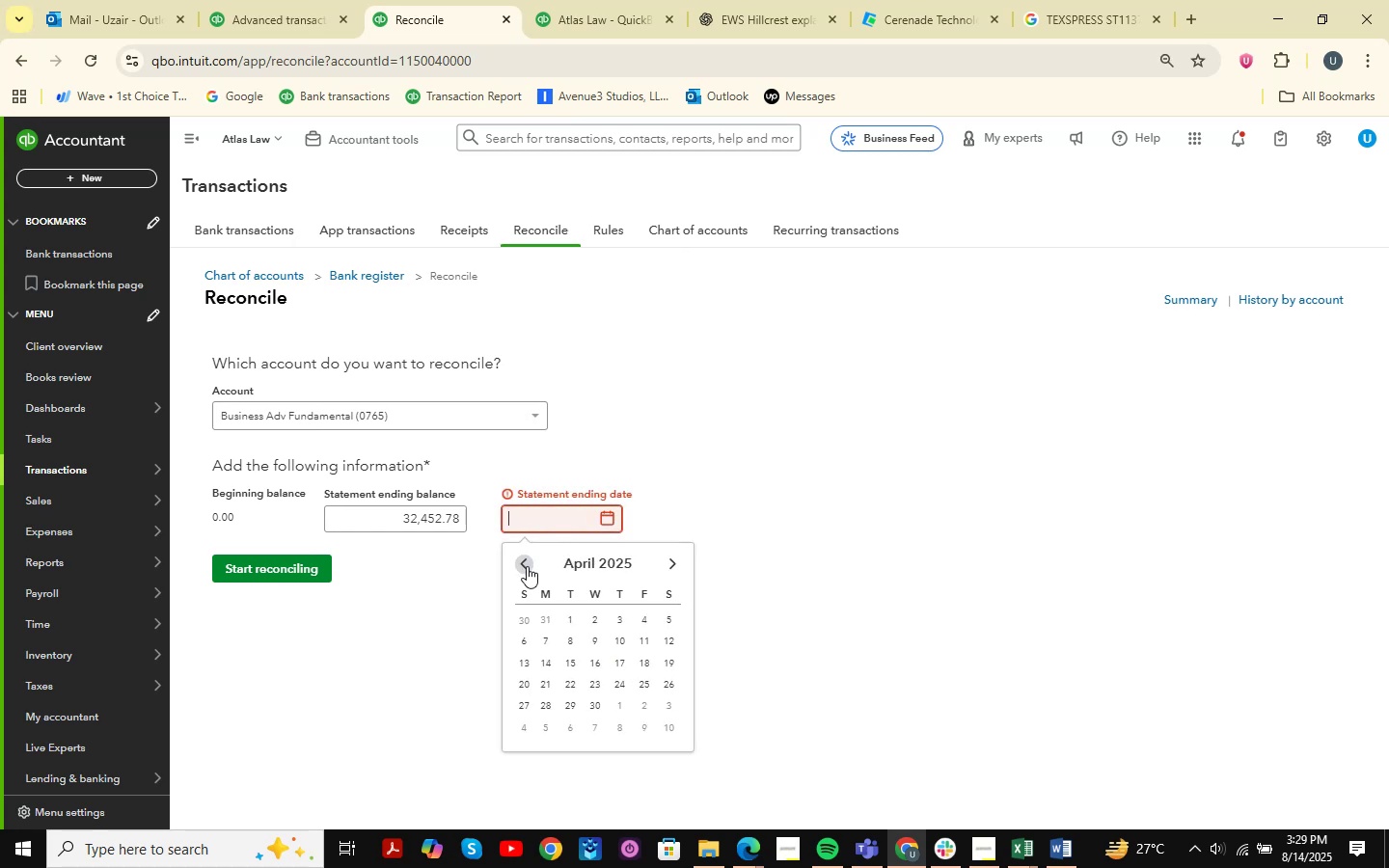 
triple_click([527, 566])
 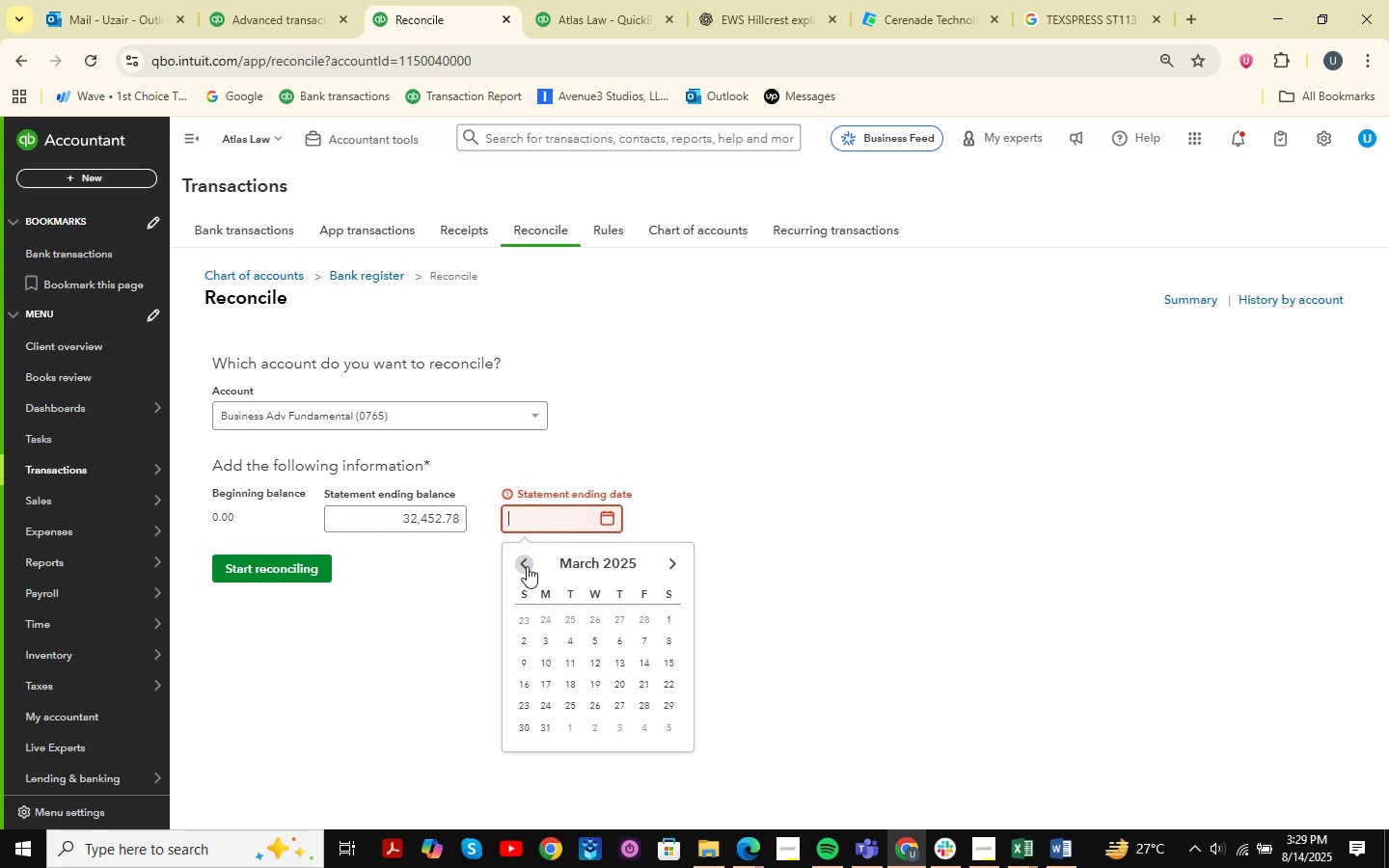 
triple_click([527, 566])
 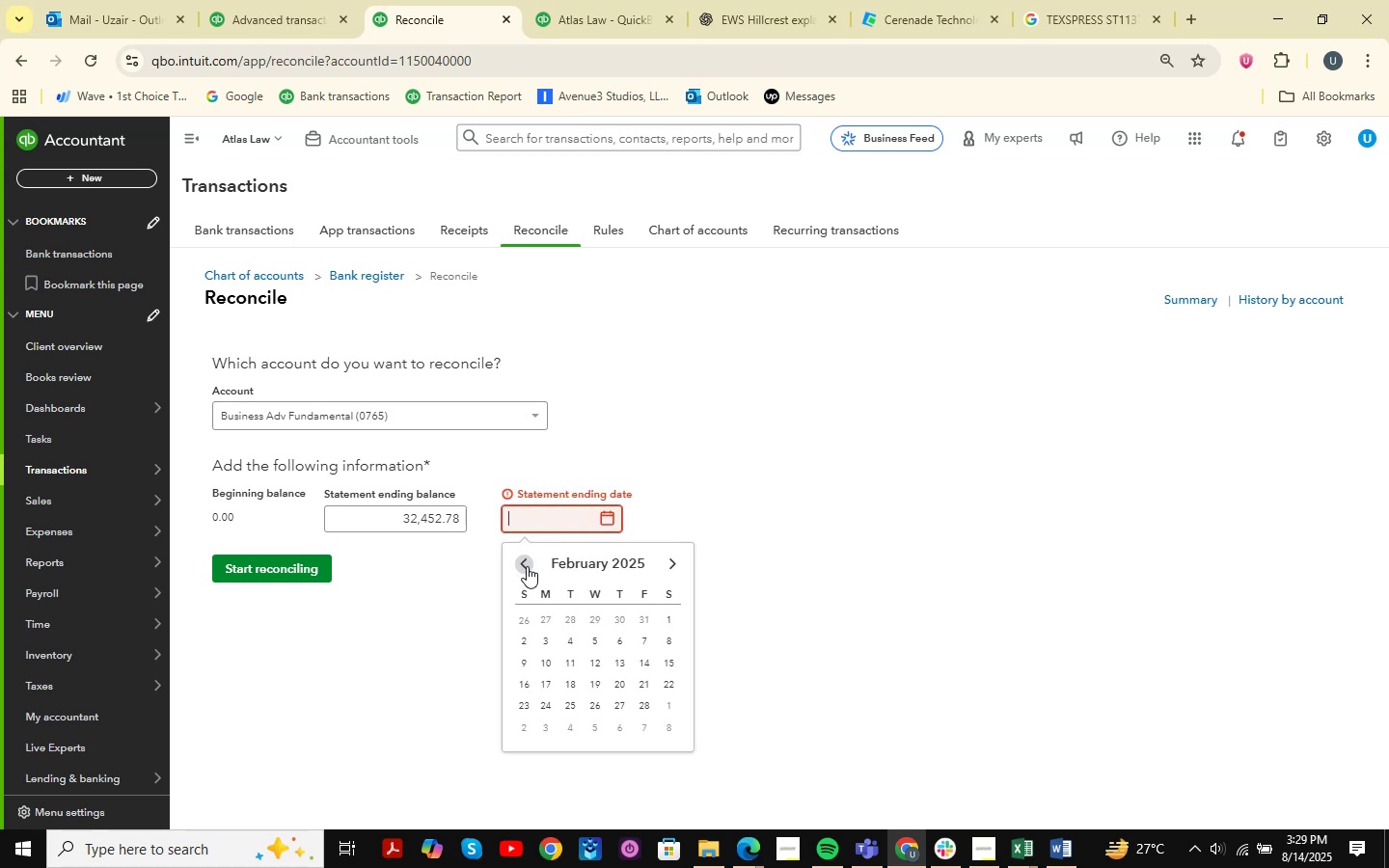 
triple_click([527, 566])
 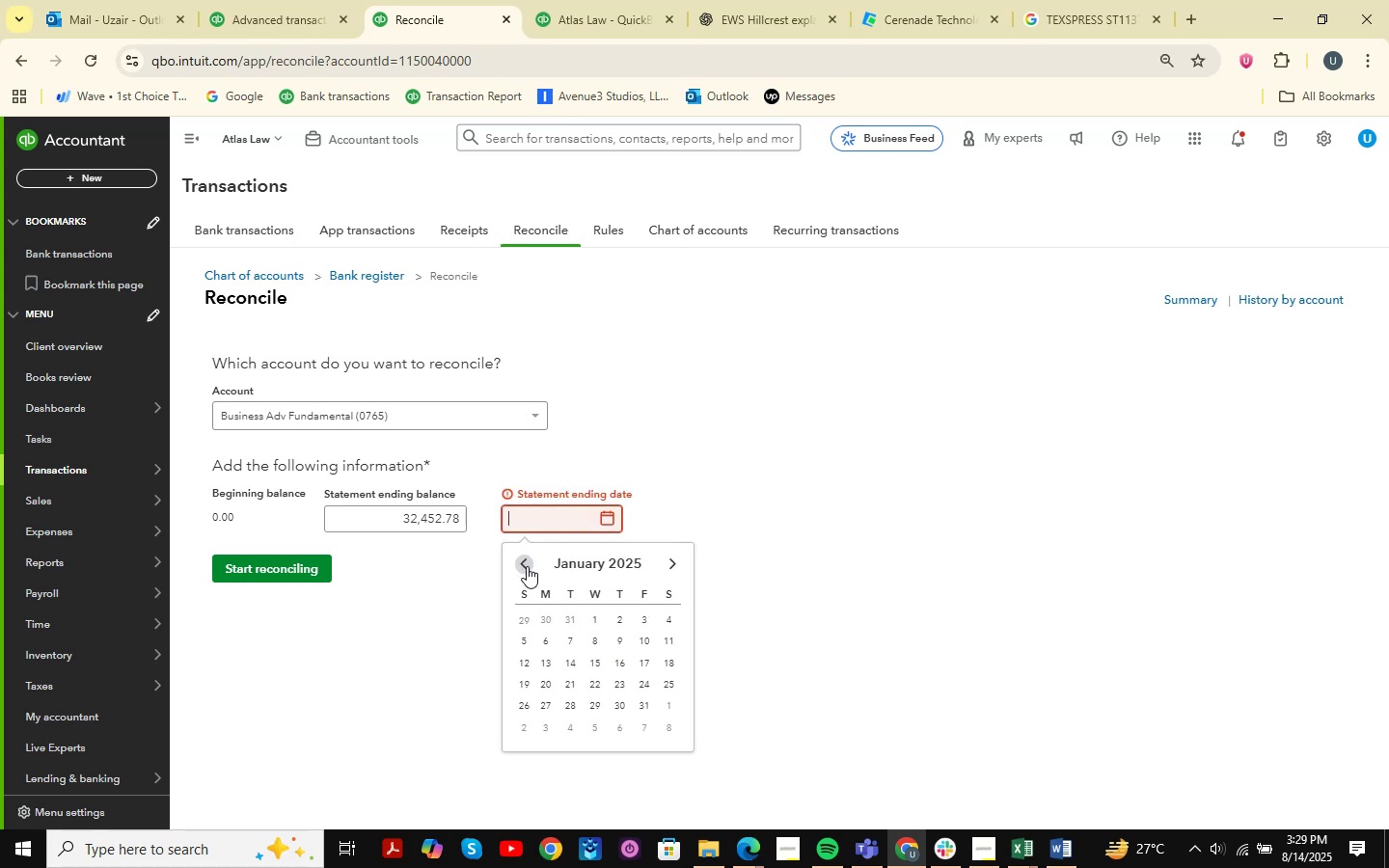 
triple_click([527, 566])
 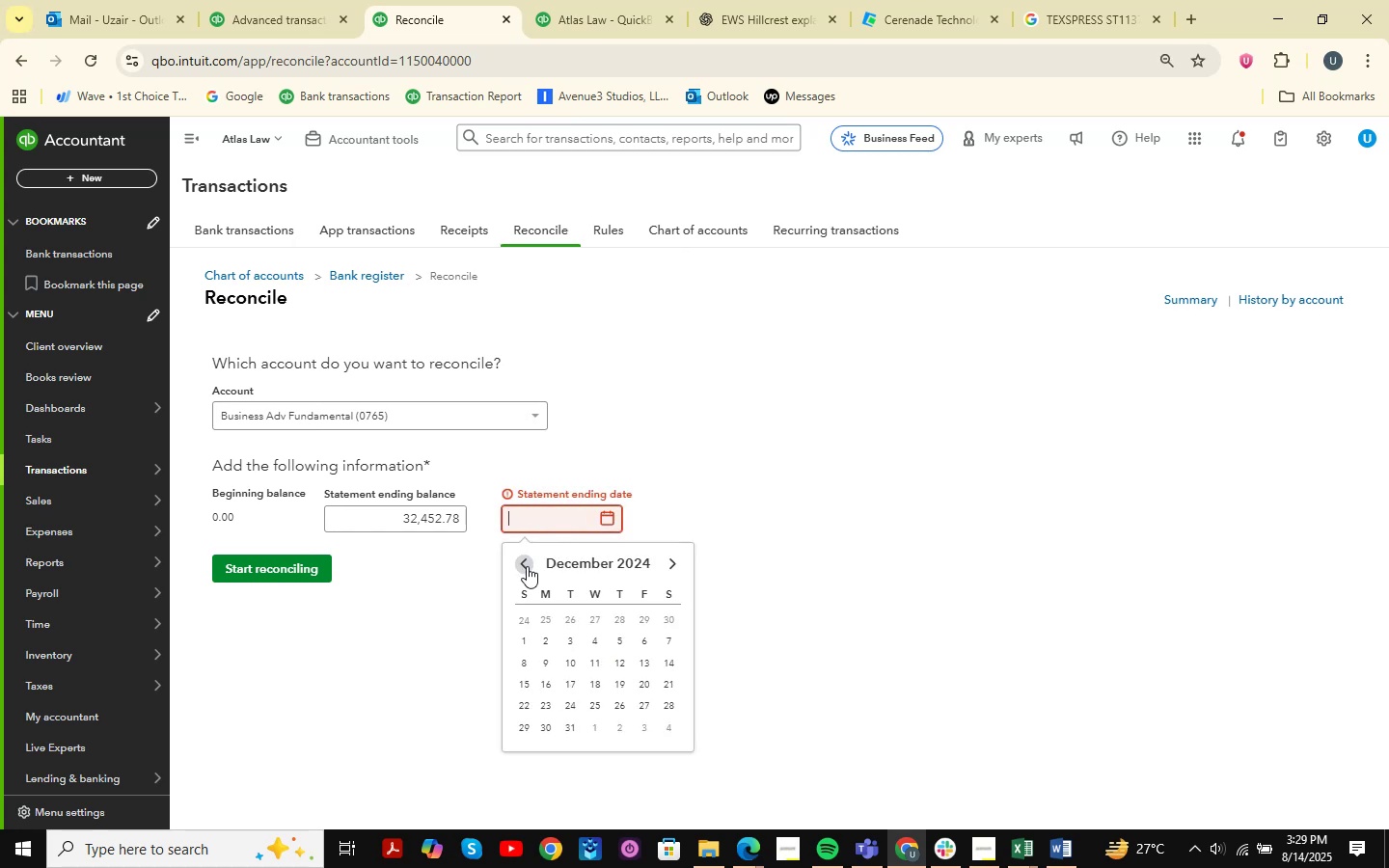 
triple_click([527, 566])
 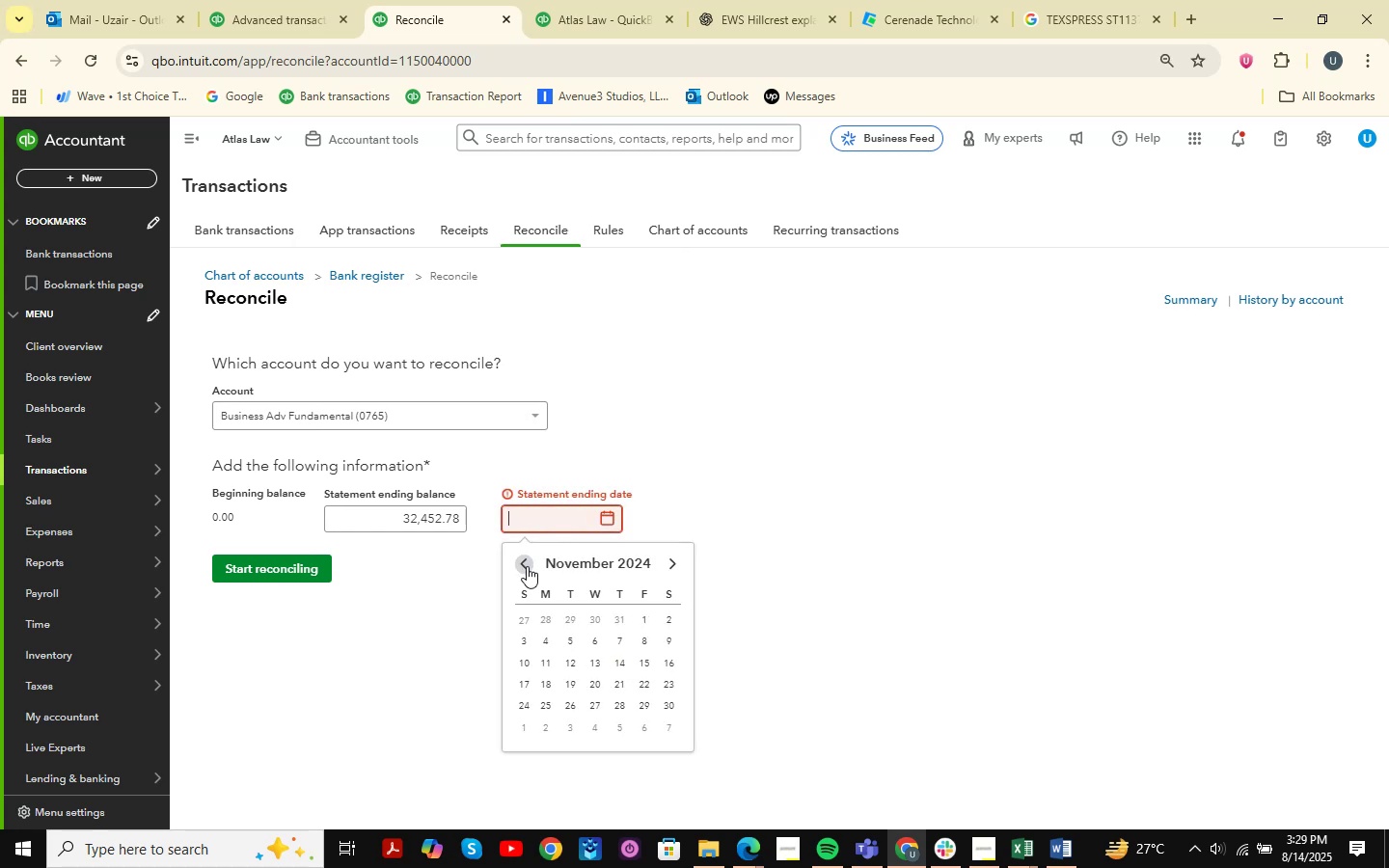 
triple_click([527, 566])
 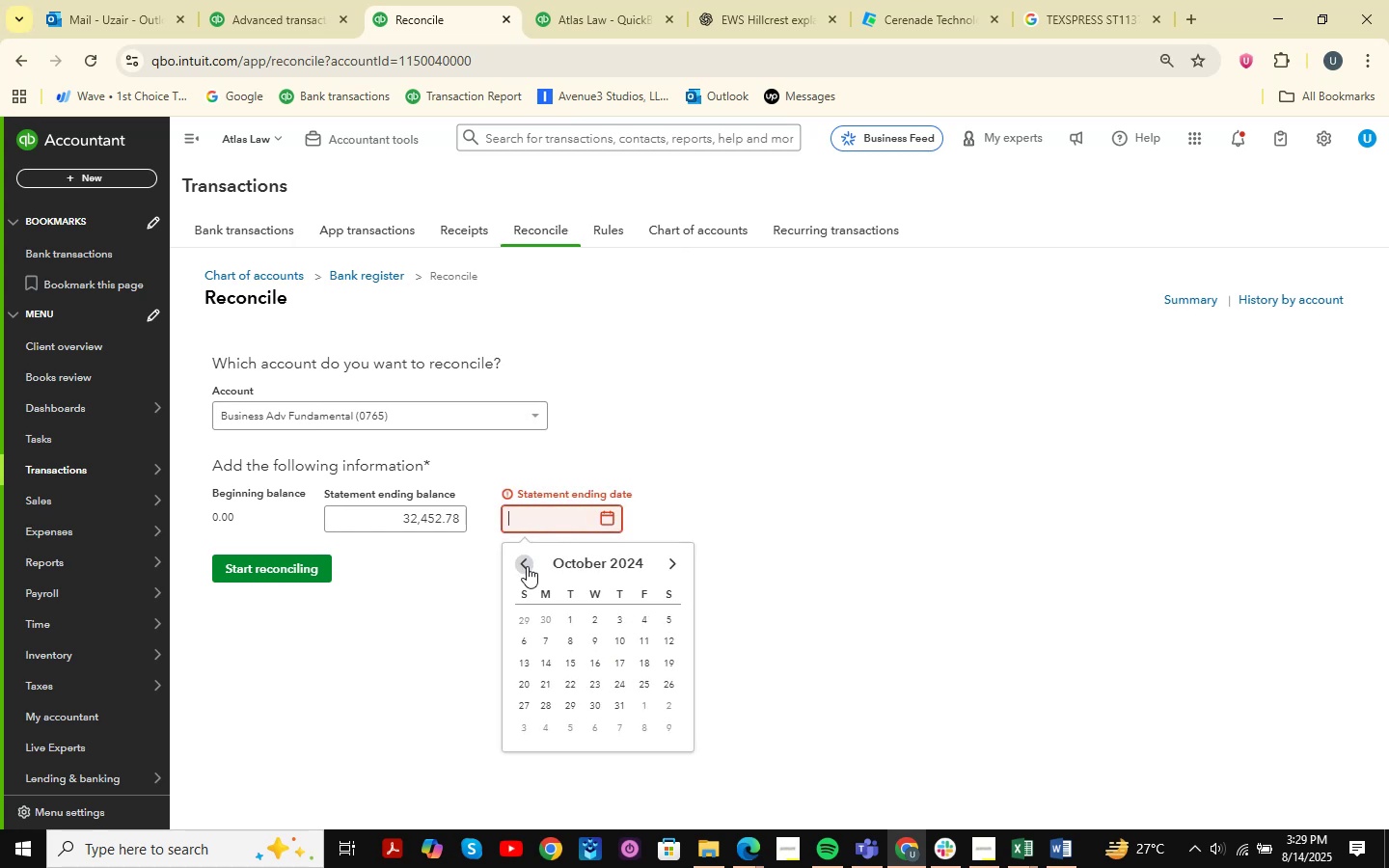 
triple_click([527, 566])
 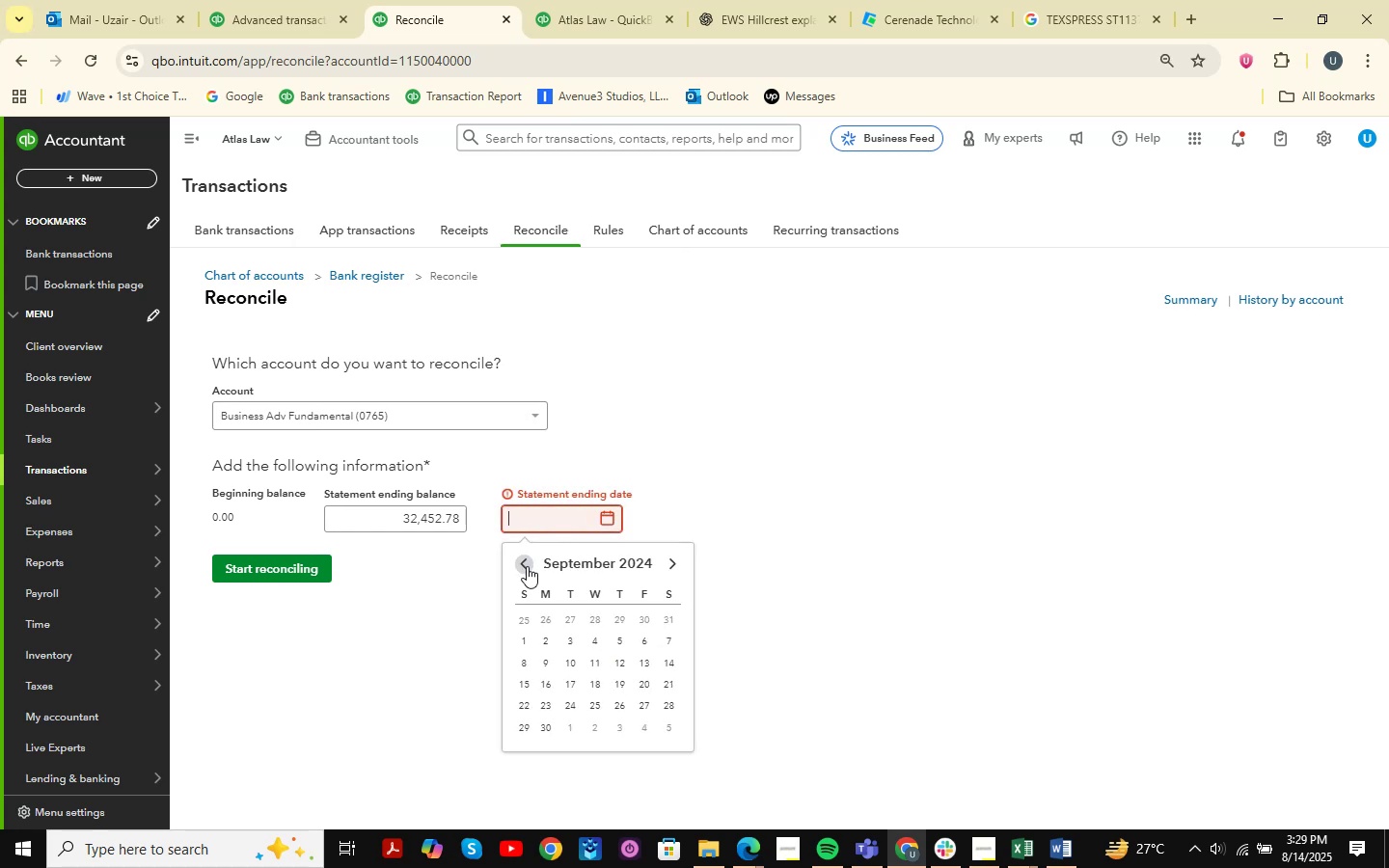 
triple_click([527, 566])
 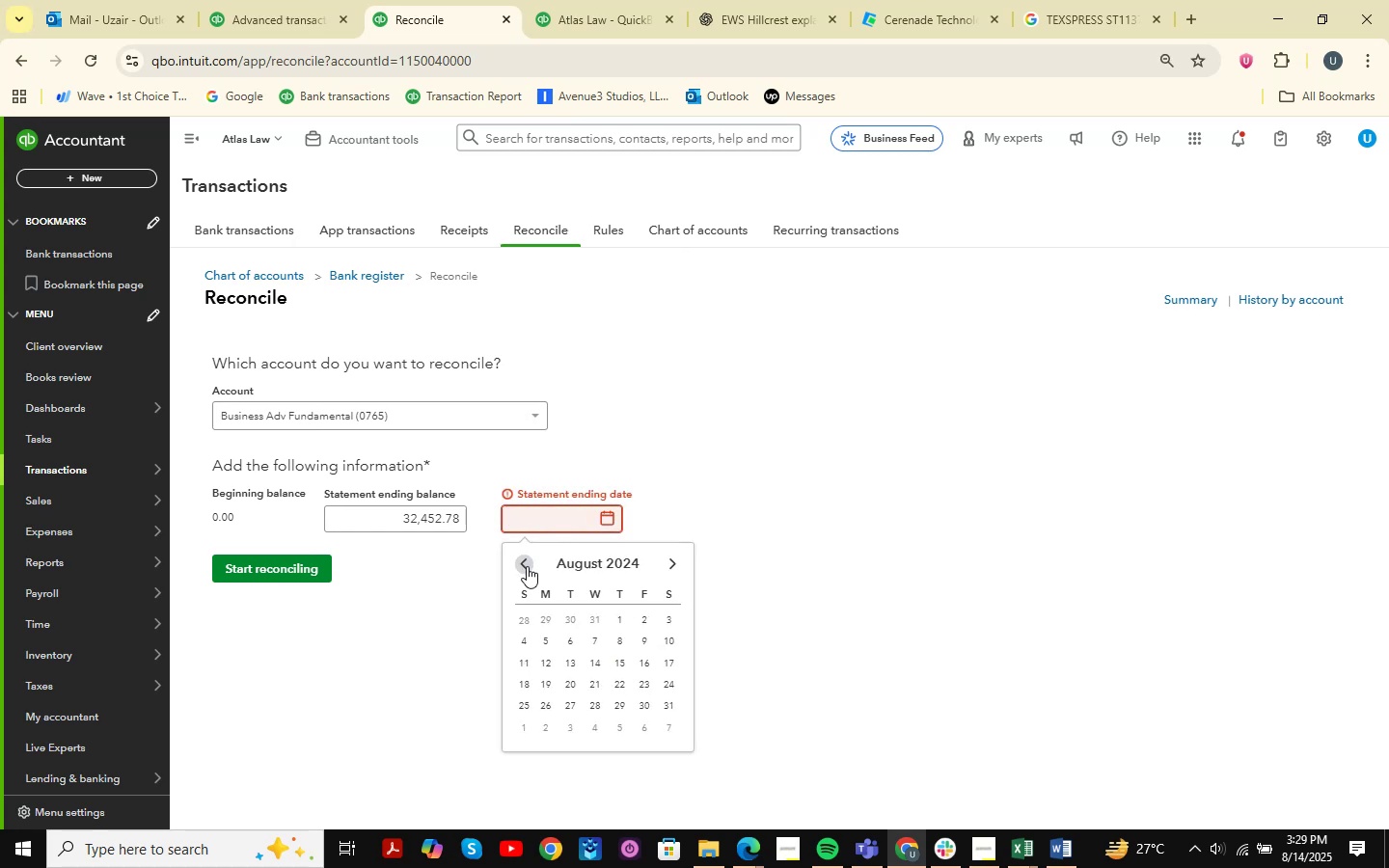 
triple_click([527, 566])
 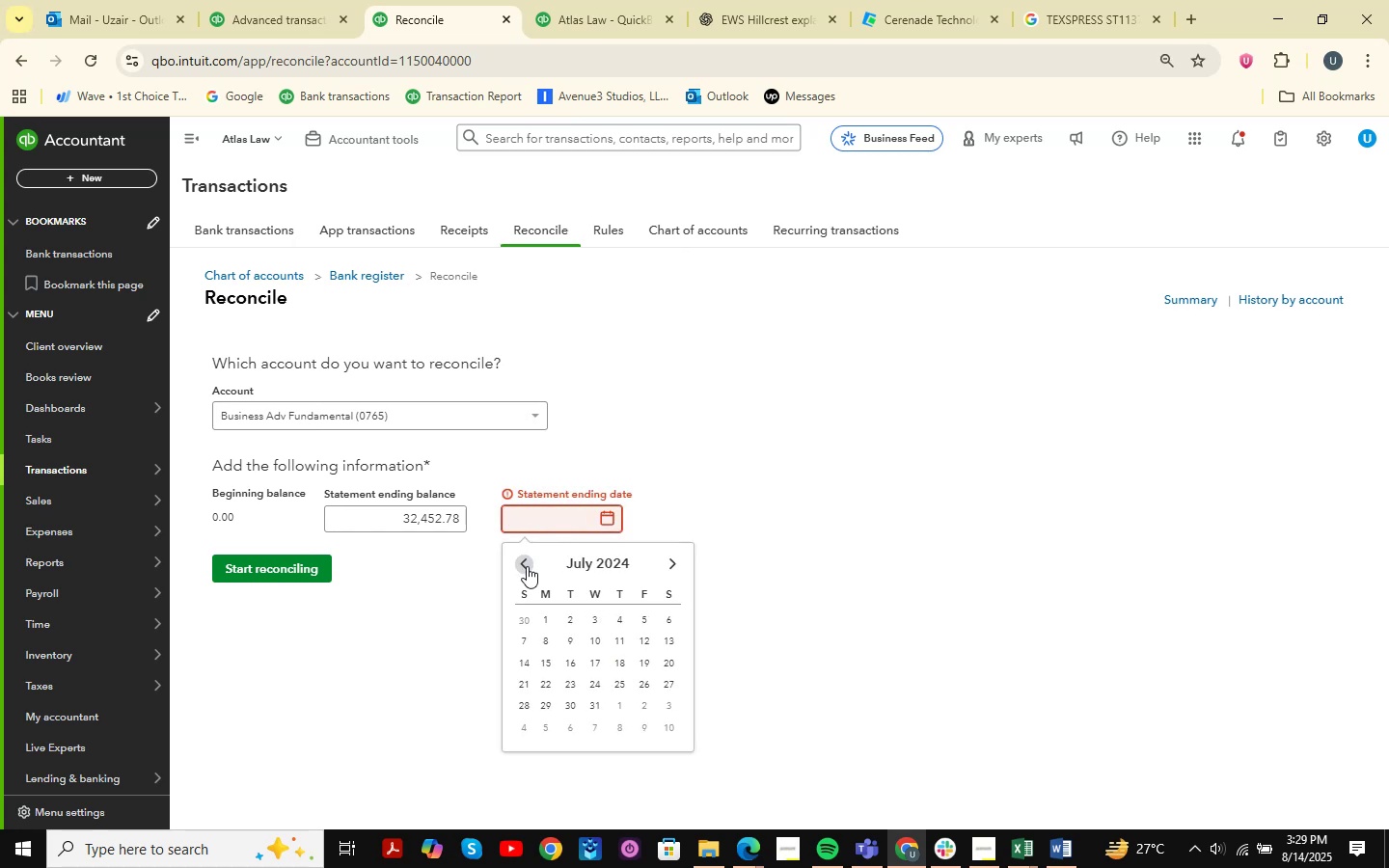 
triple_click([527, 566])
 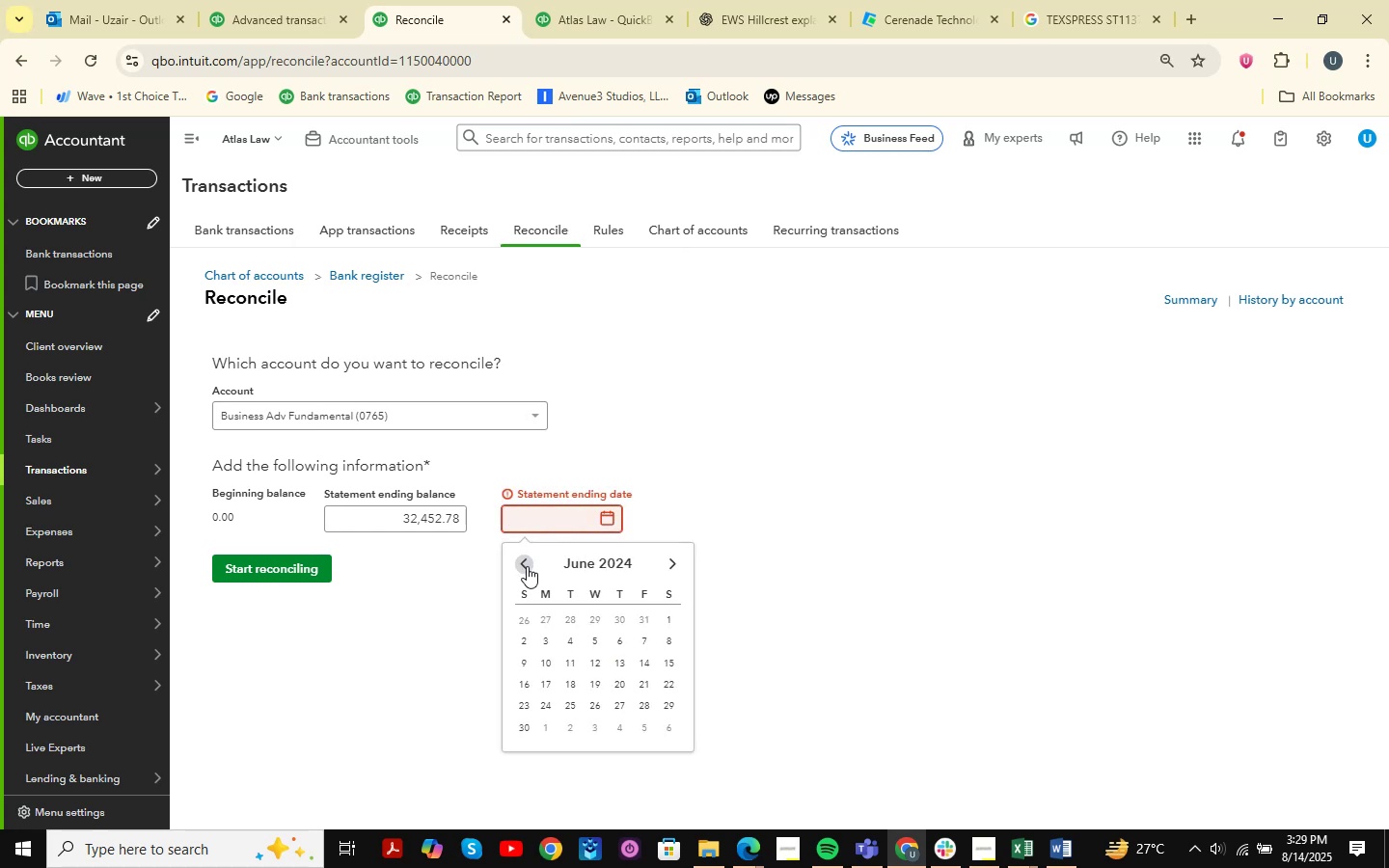 
triple_click([527, 566])
 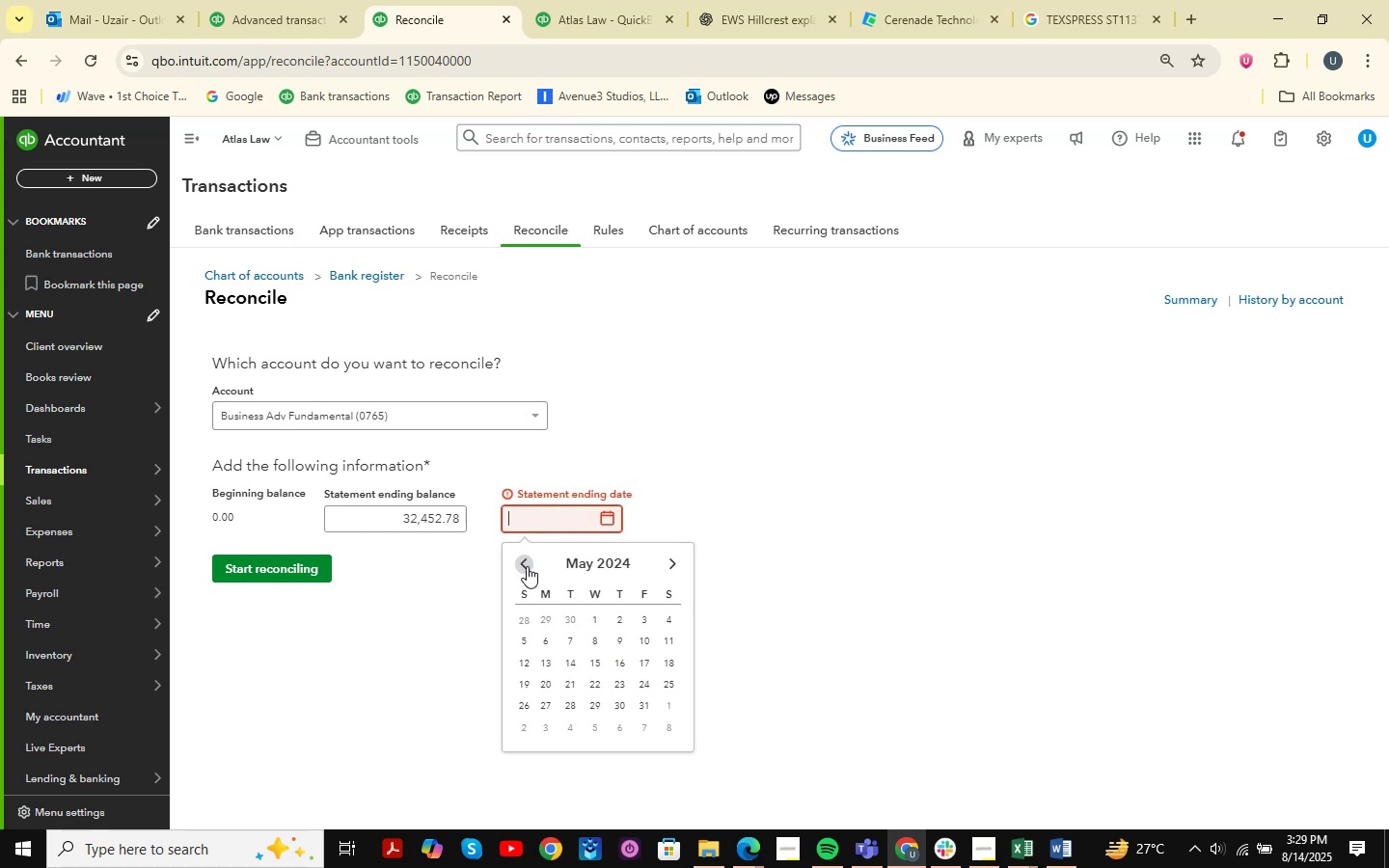 
triple_click([527, 566])
 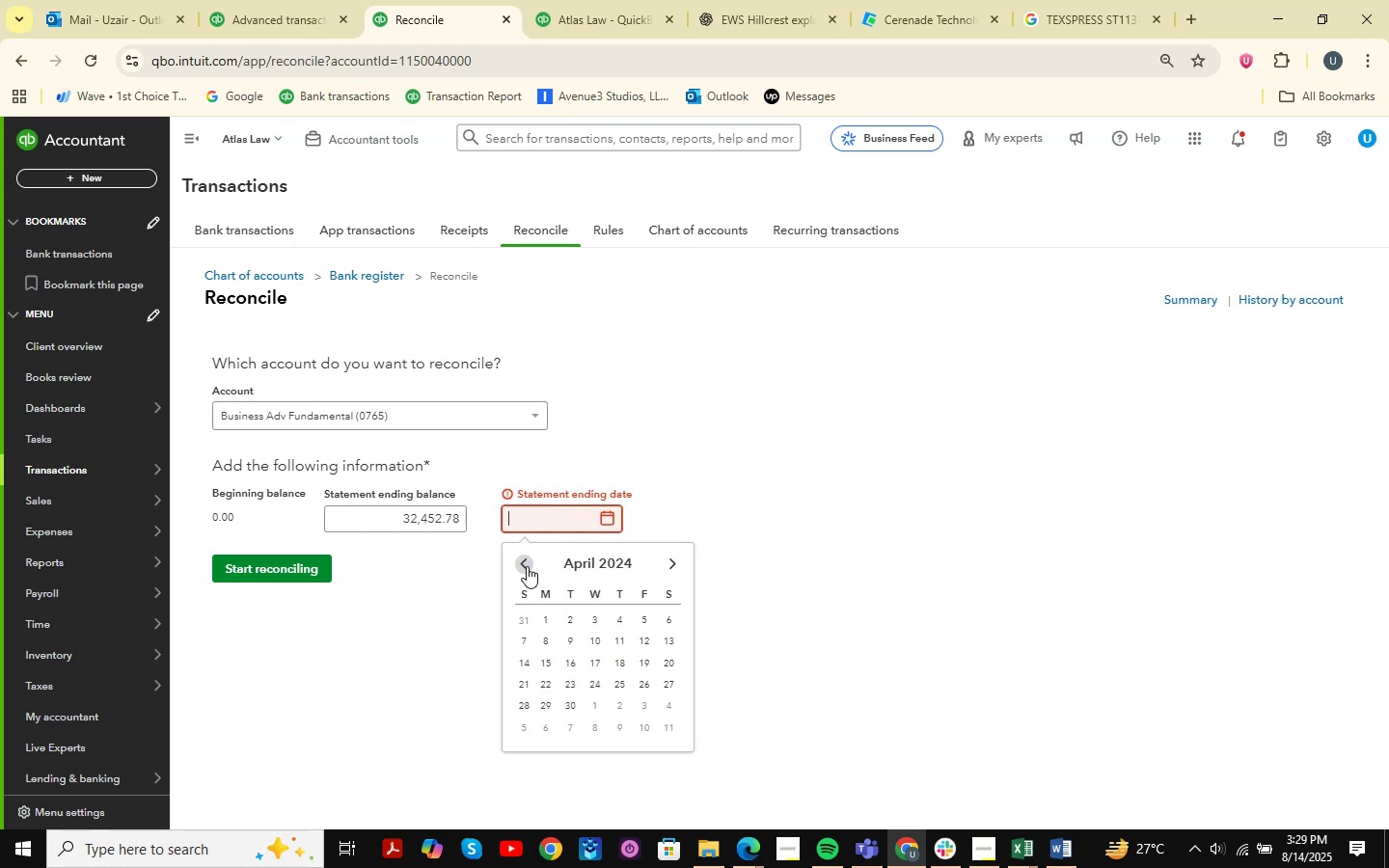 
triple_click([527, 566])
 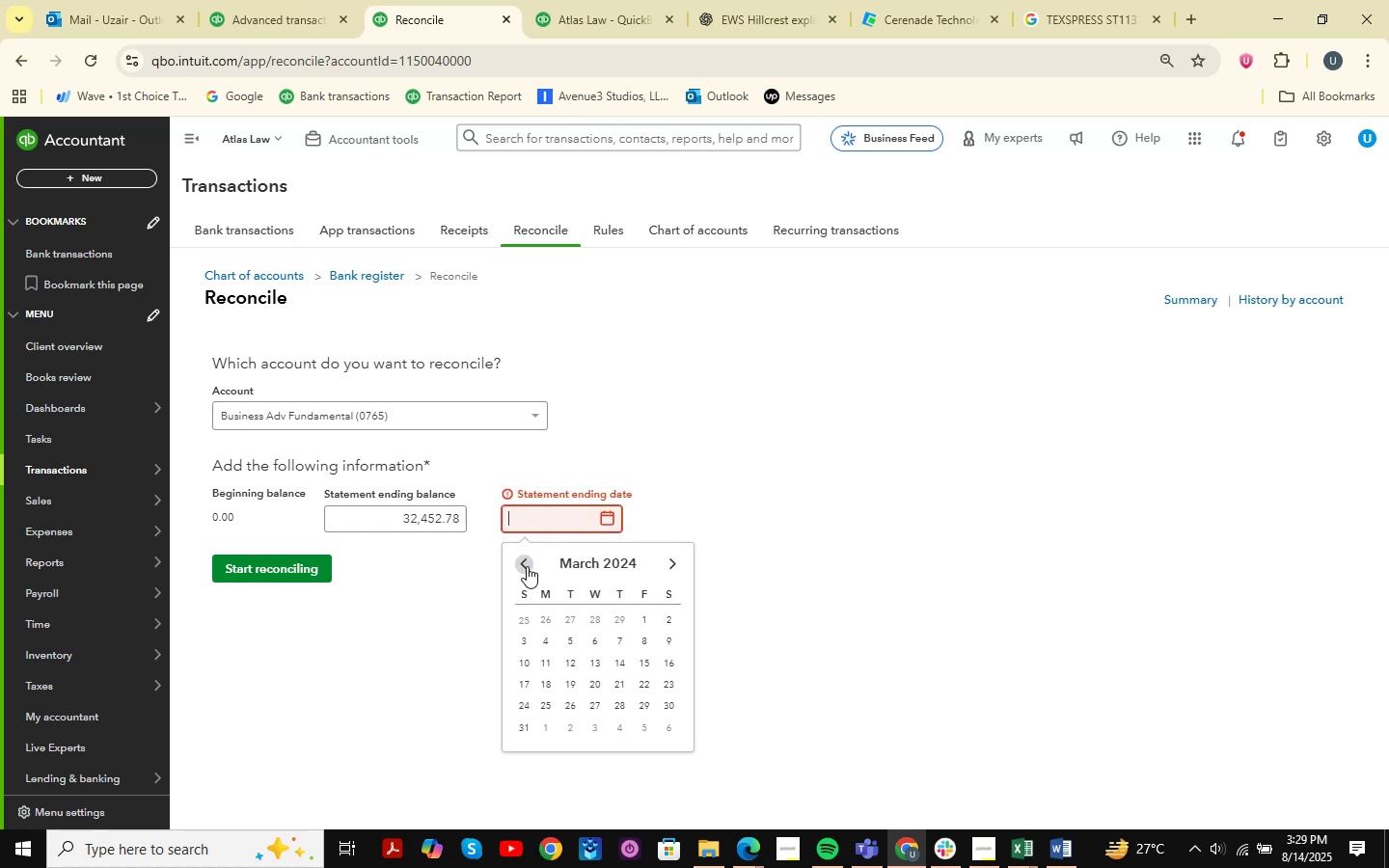 
triple_click([527, 566])
 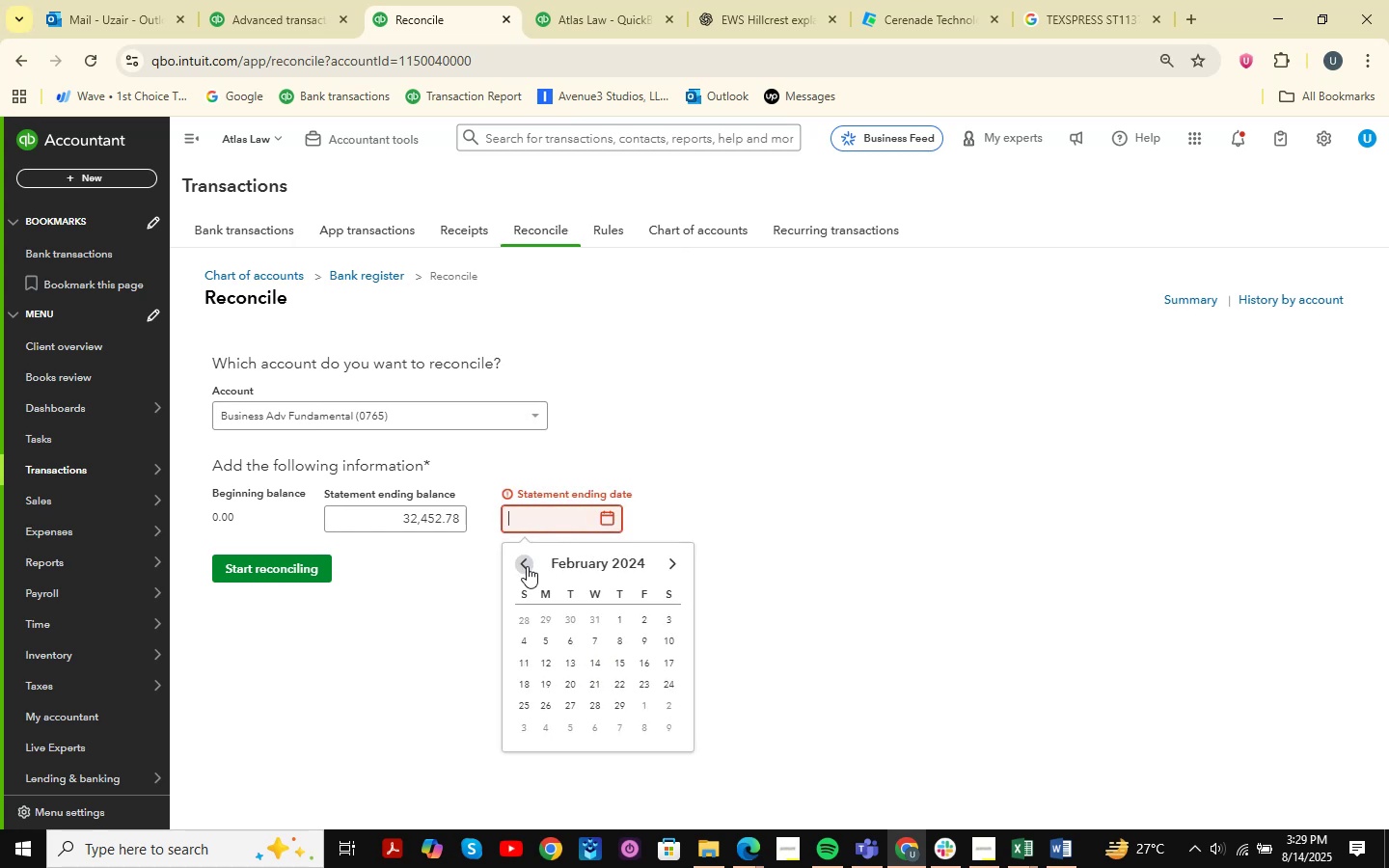 
triple_click([527, 566])
 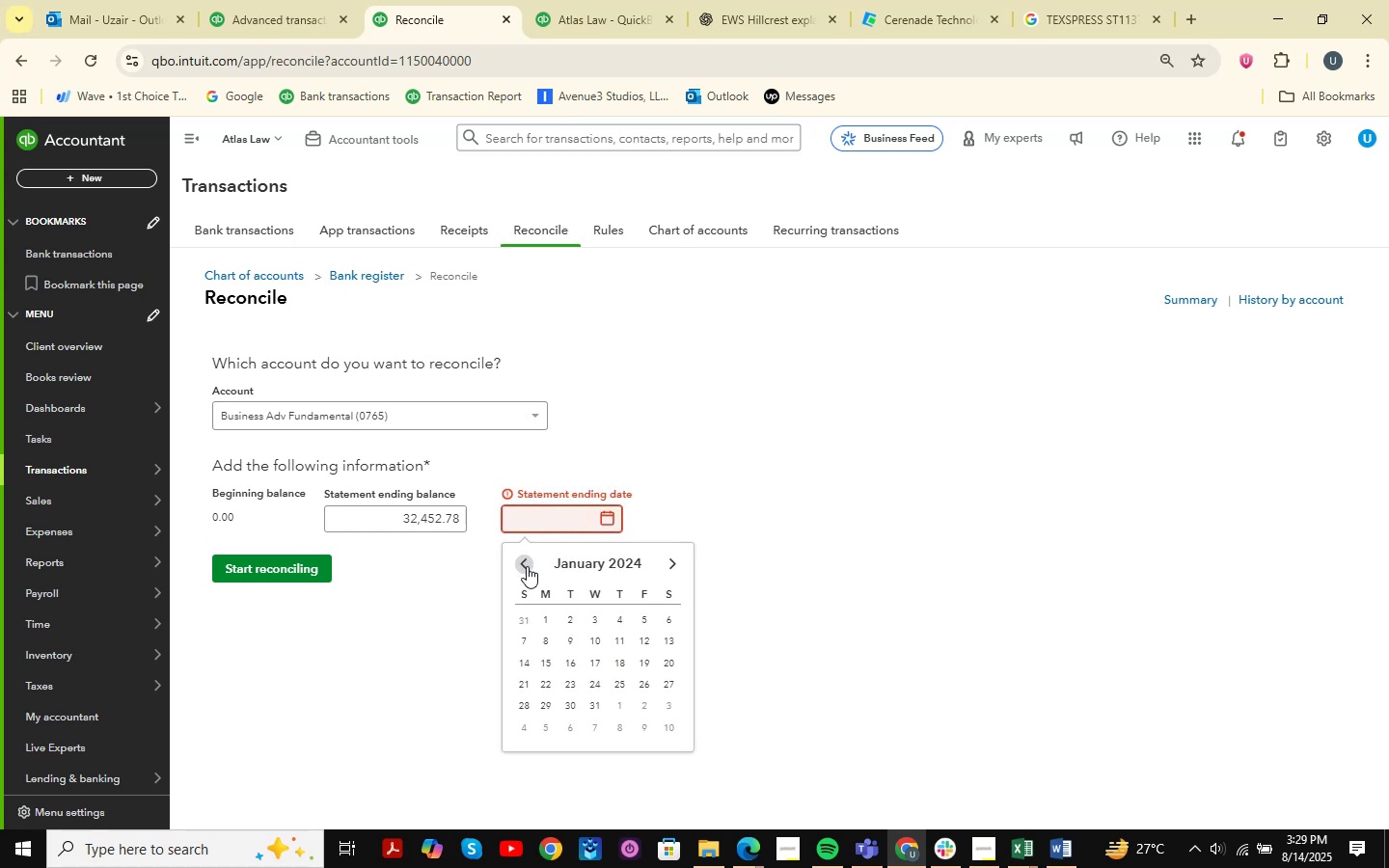 
triple_click([527, 566])
 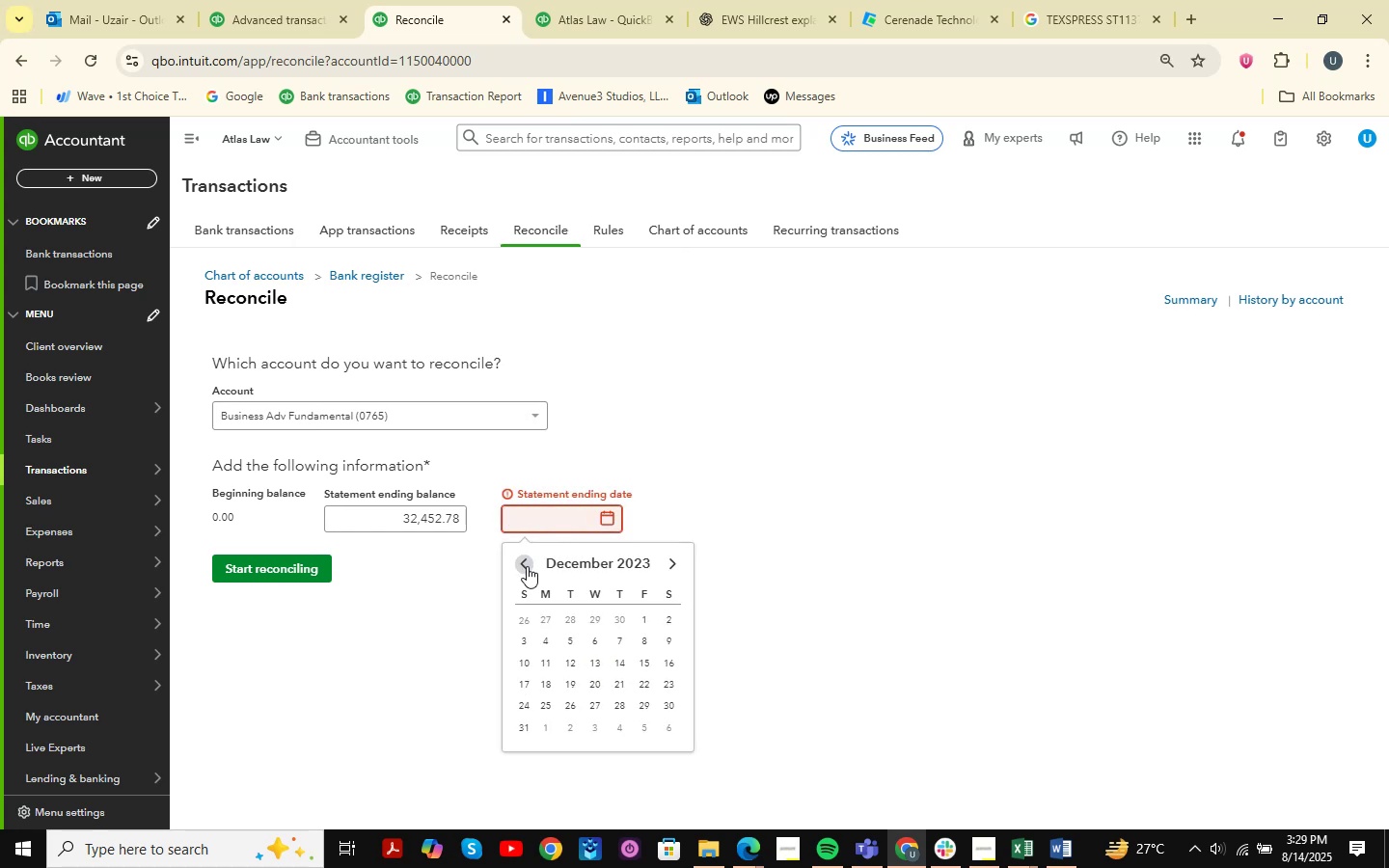 
triple_click([527, 566])
 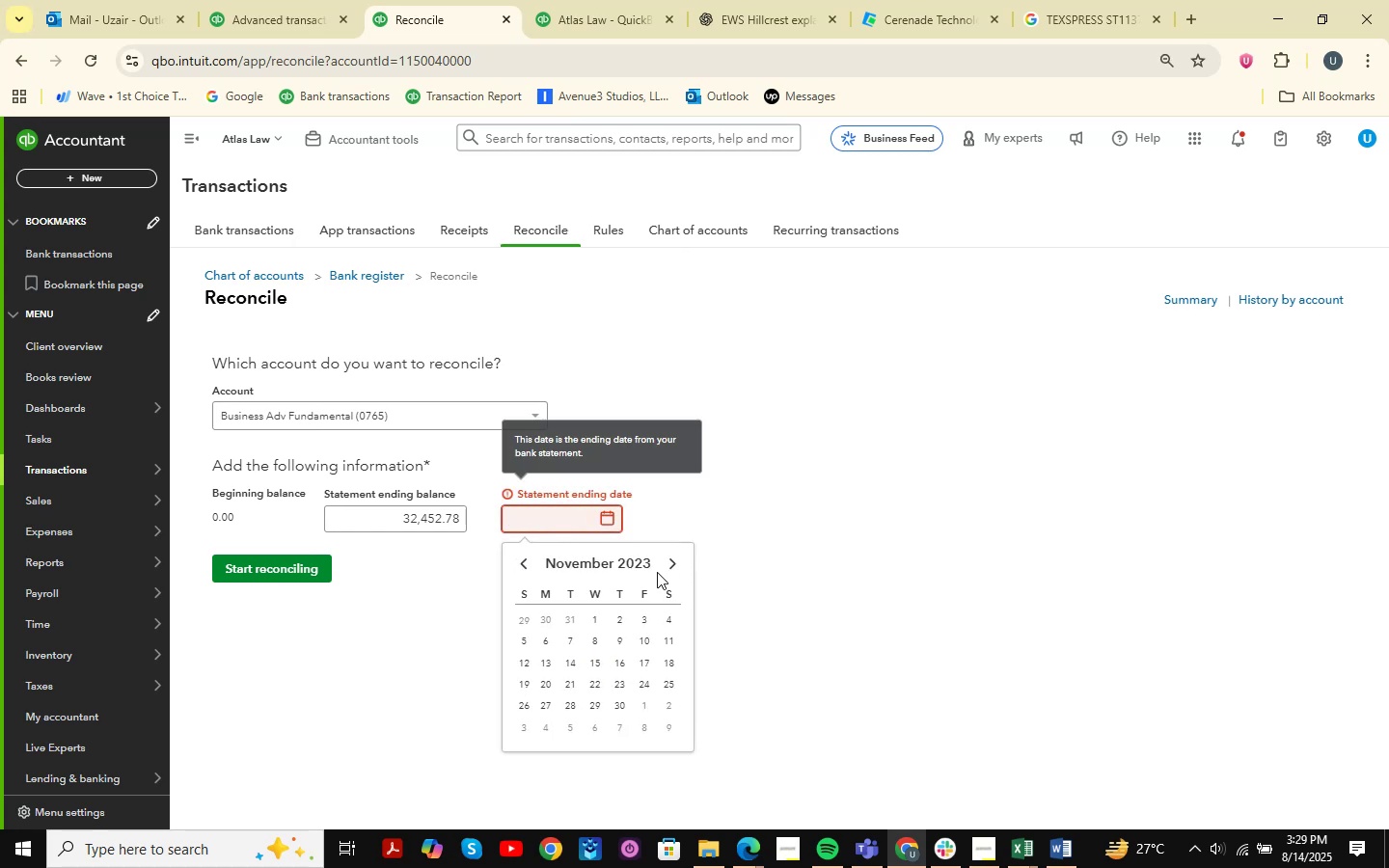 
double_click([661, 568])
 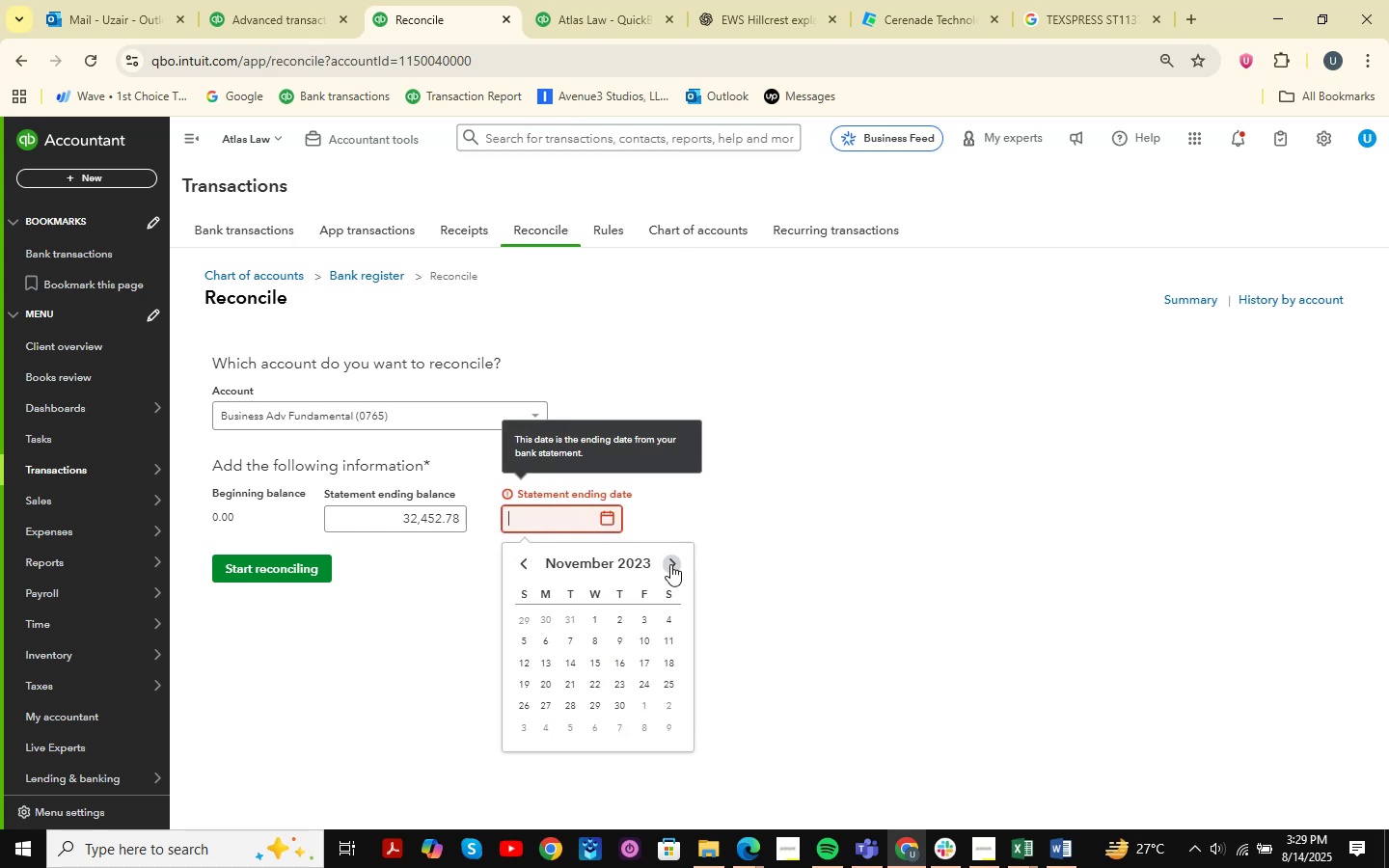 
triple_click([670, 564])
 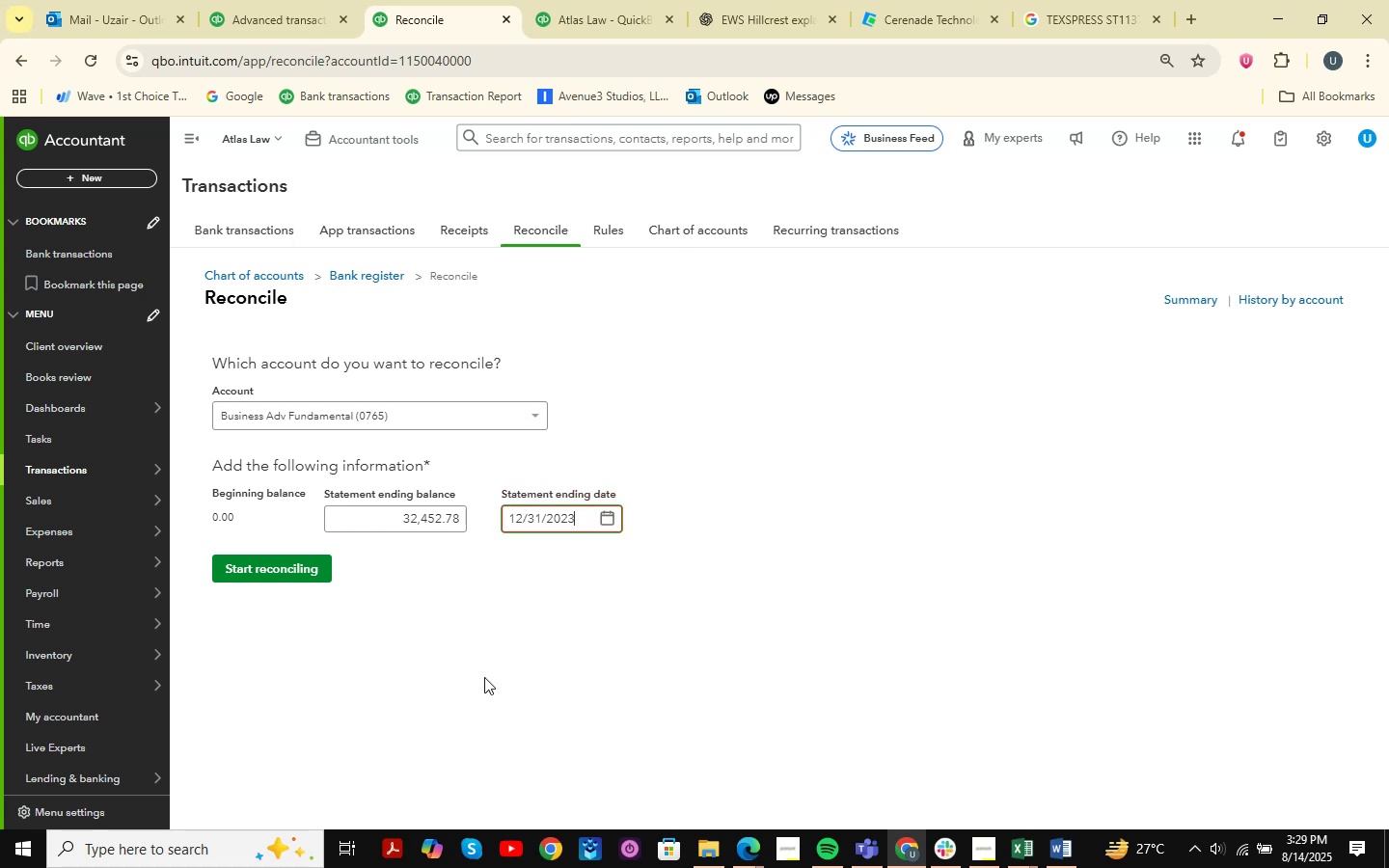 
double_click([299, 569])
 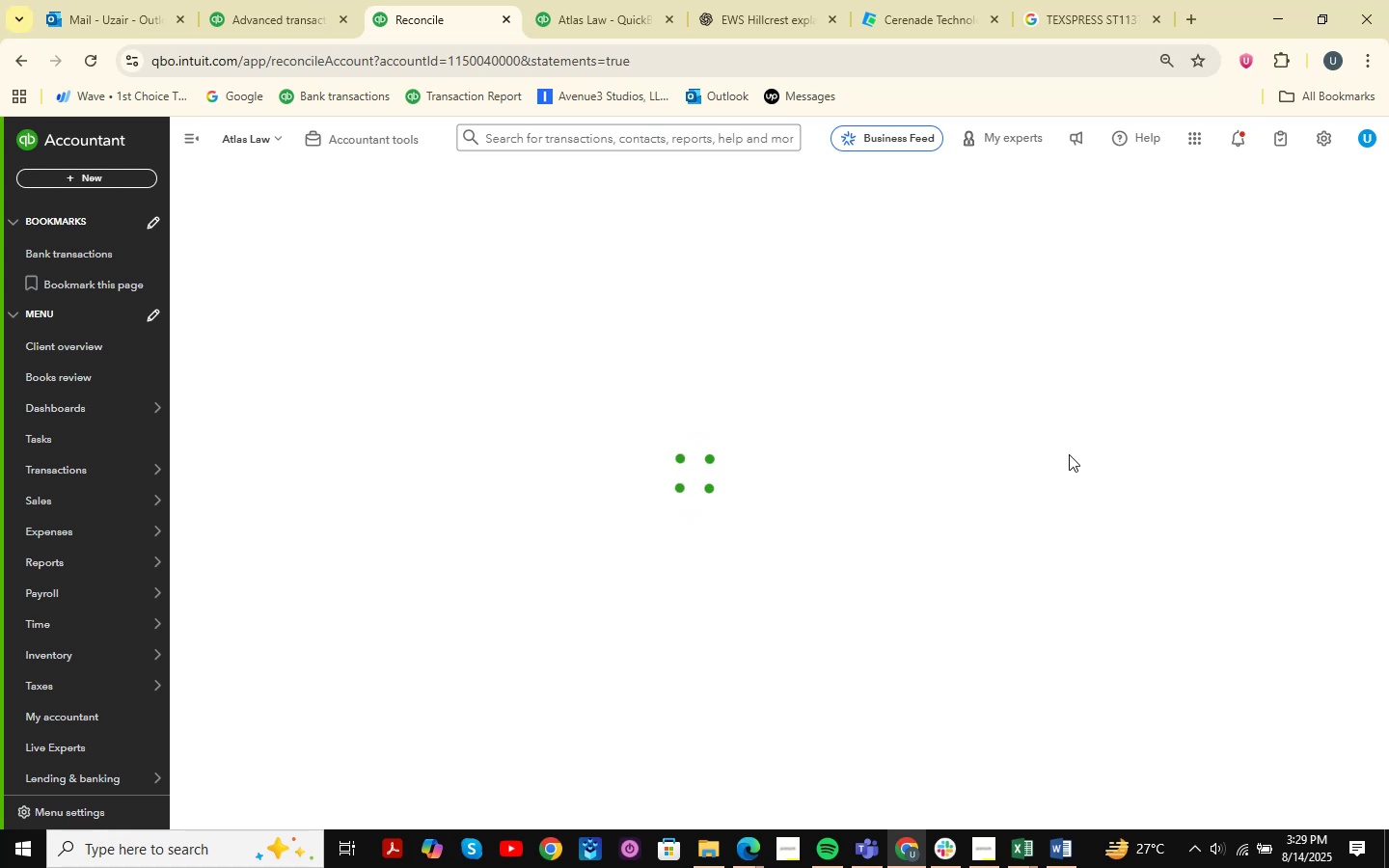 
wait(7.8)
 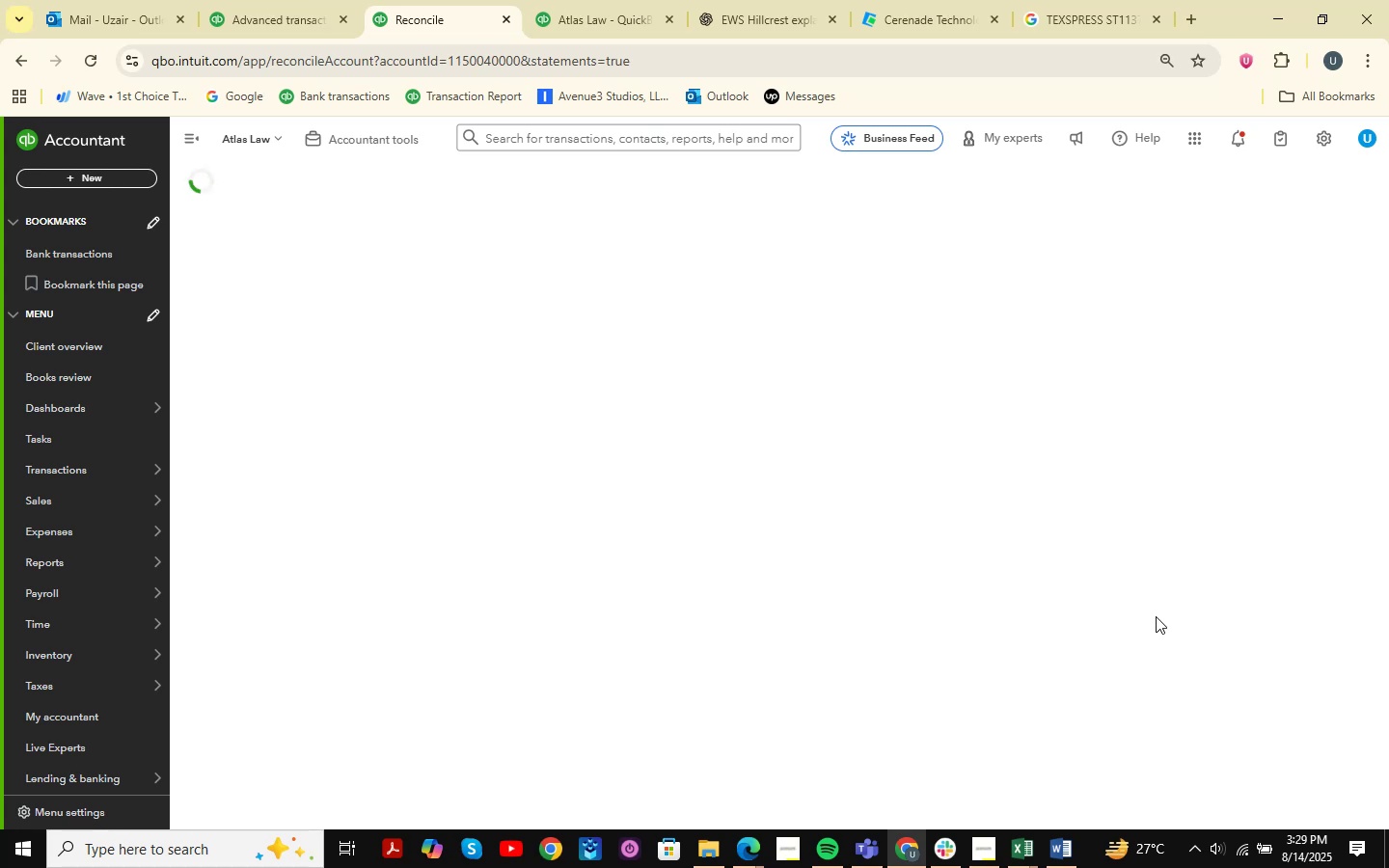 
left_click([1322, 542])
 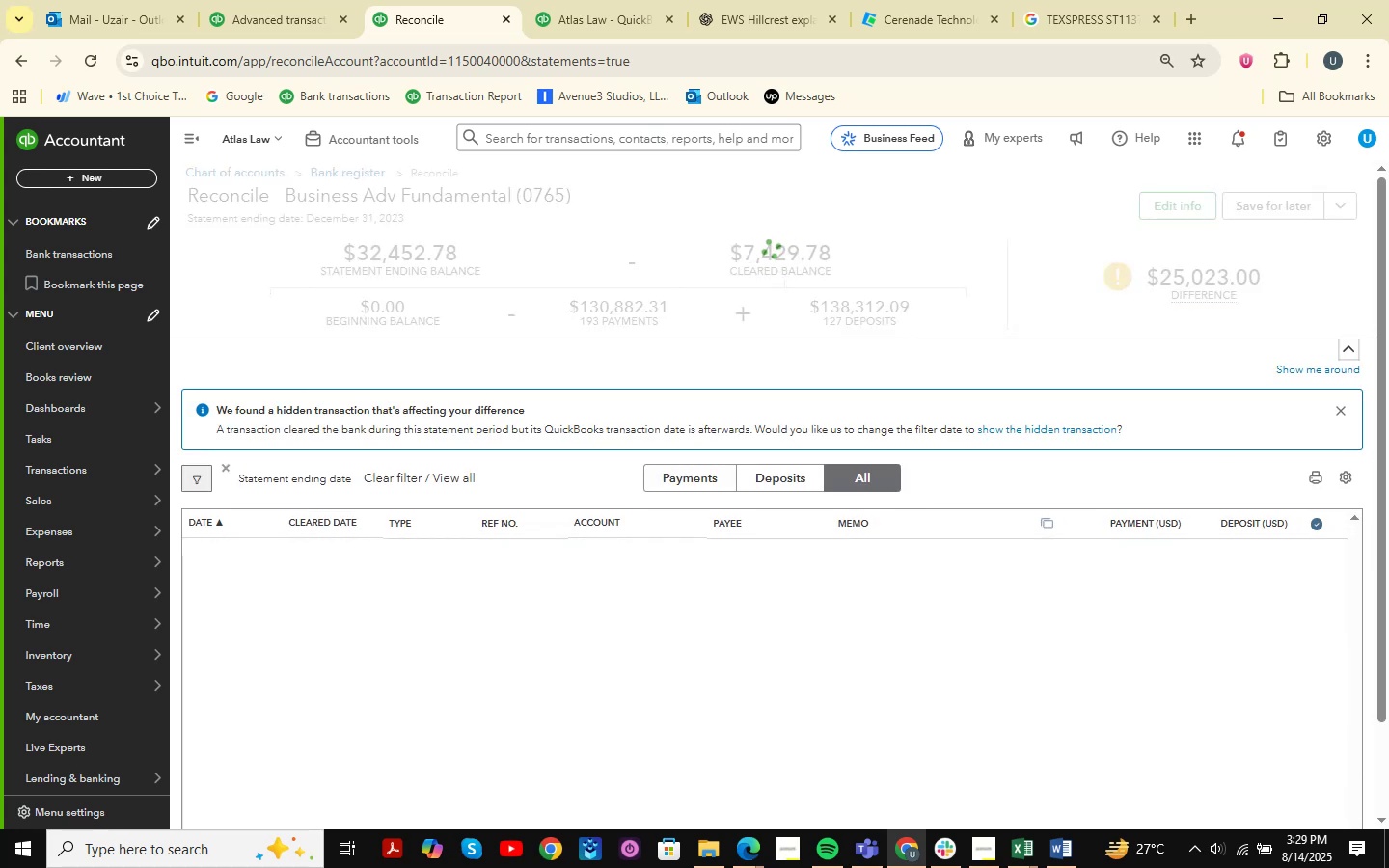 
scroll: coordinate [1294, 721], scroll_direction: down, amount: 37.0
 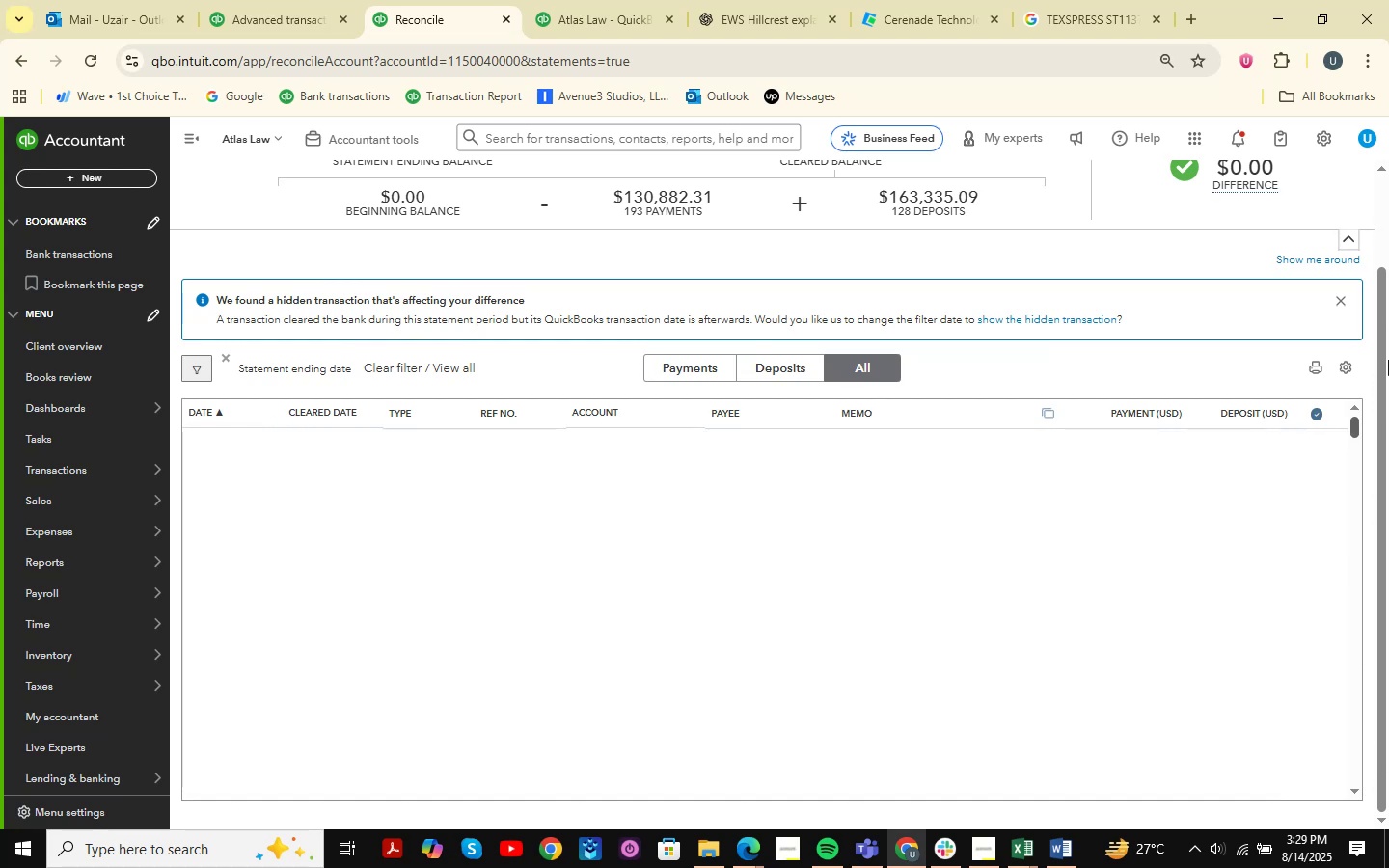 
scroll: coordinate [1185, 321], scroll_direction: up, amount: 5.0
 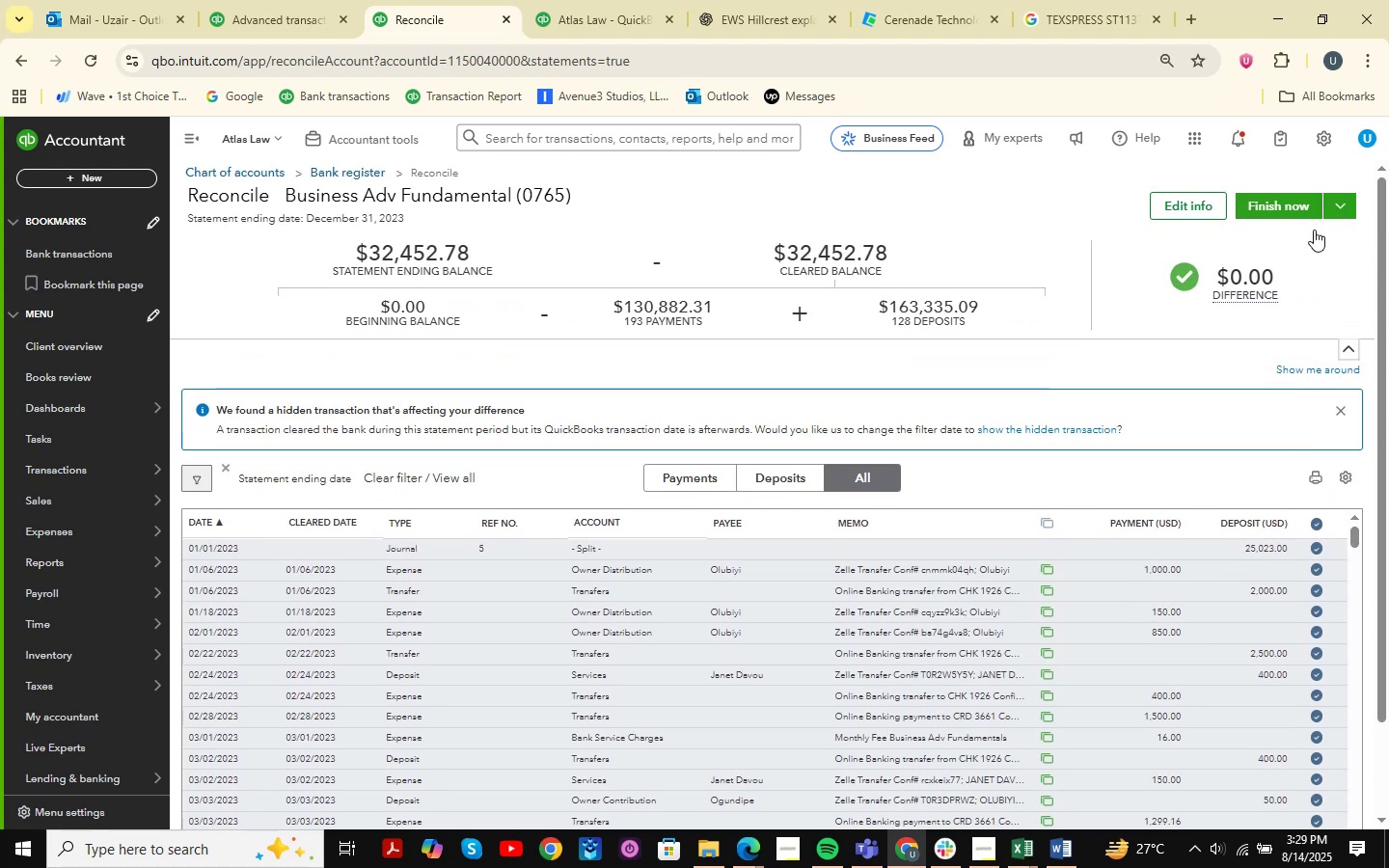 
left_click([1294, 209])
 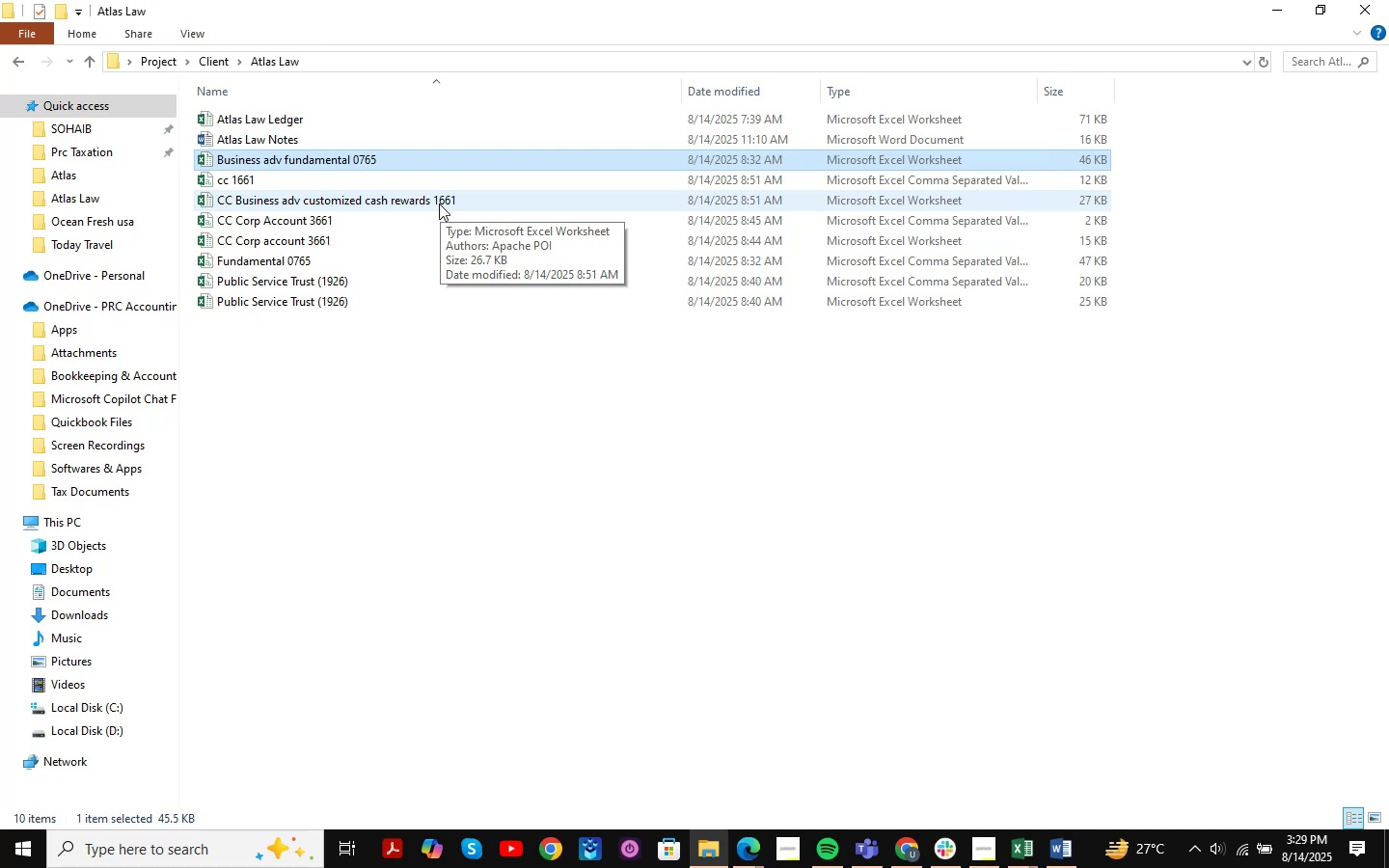 
wait(18.74)
 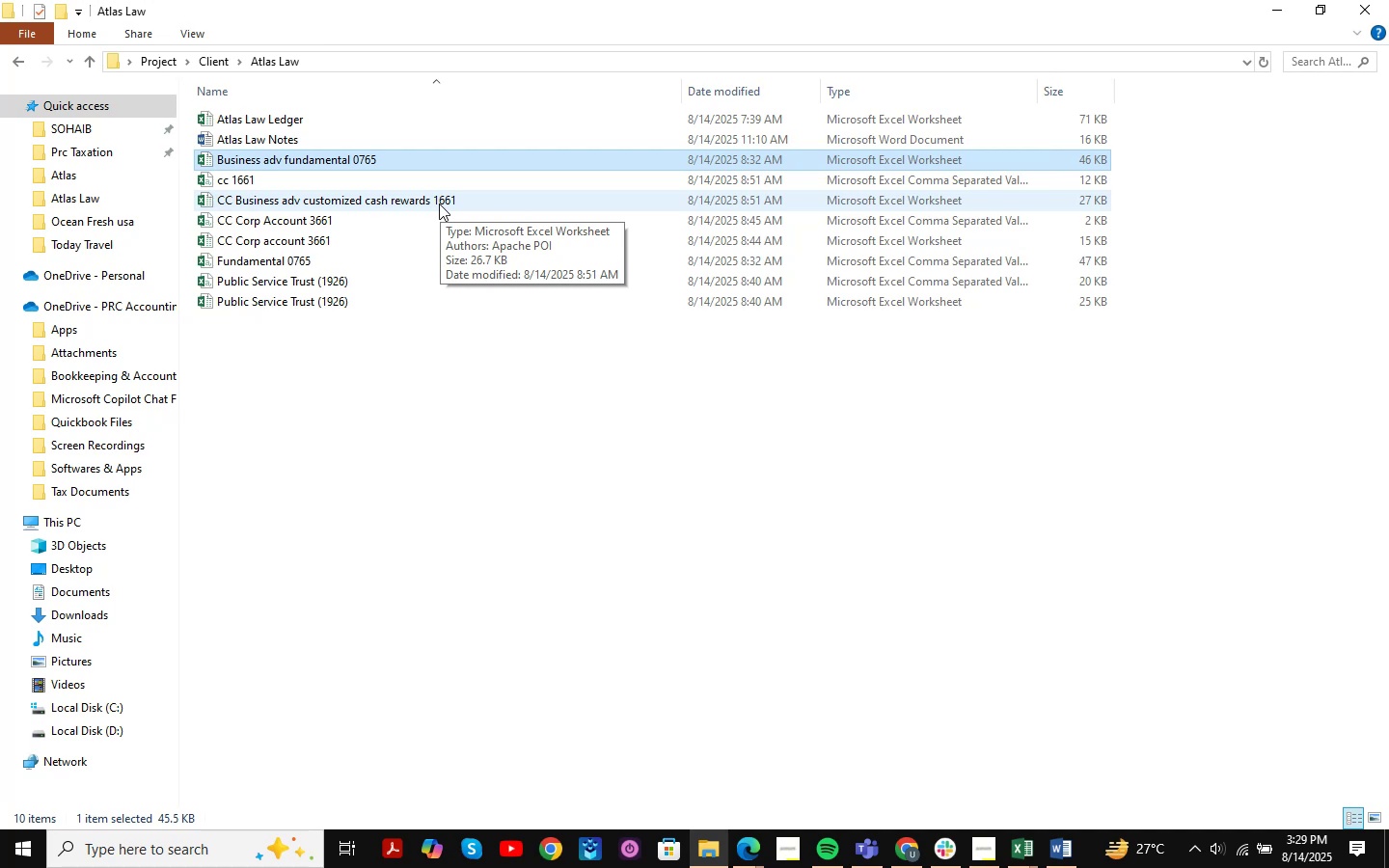 
double_click([406, 203])
 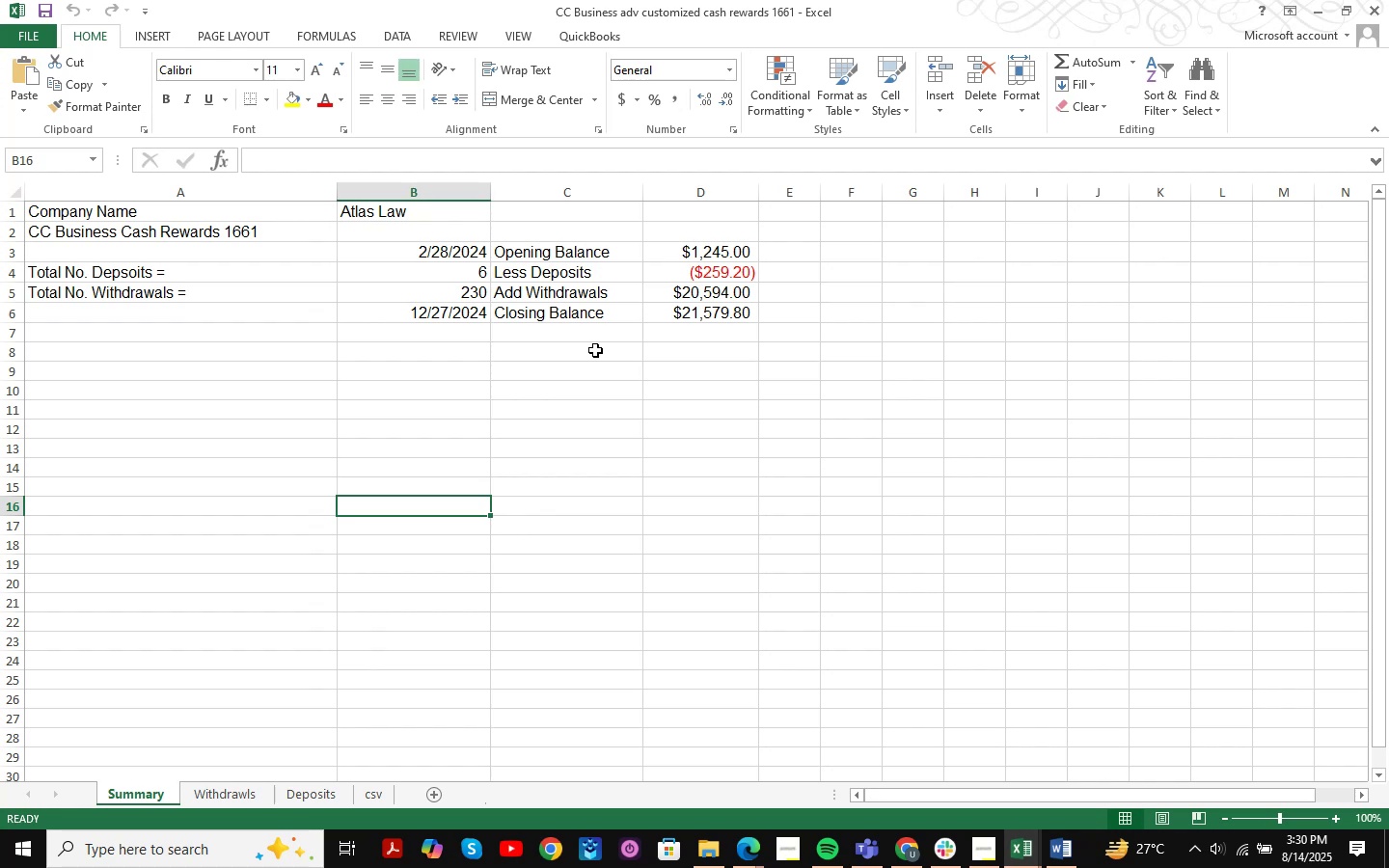 
wait(16.3)
 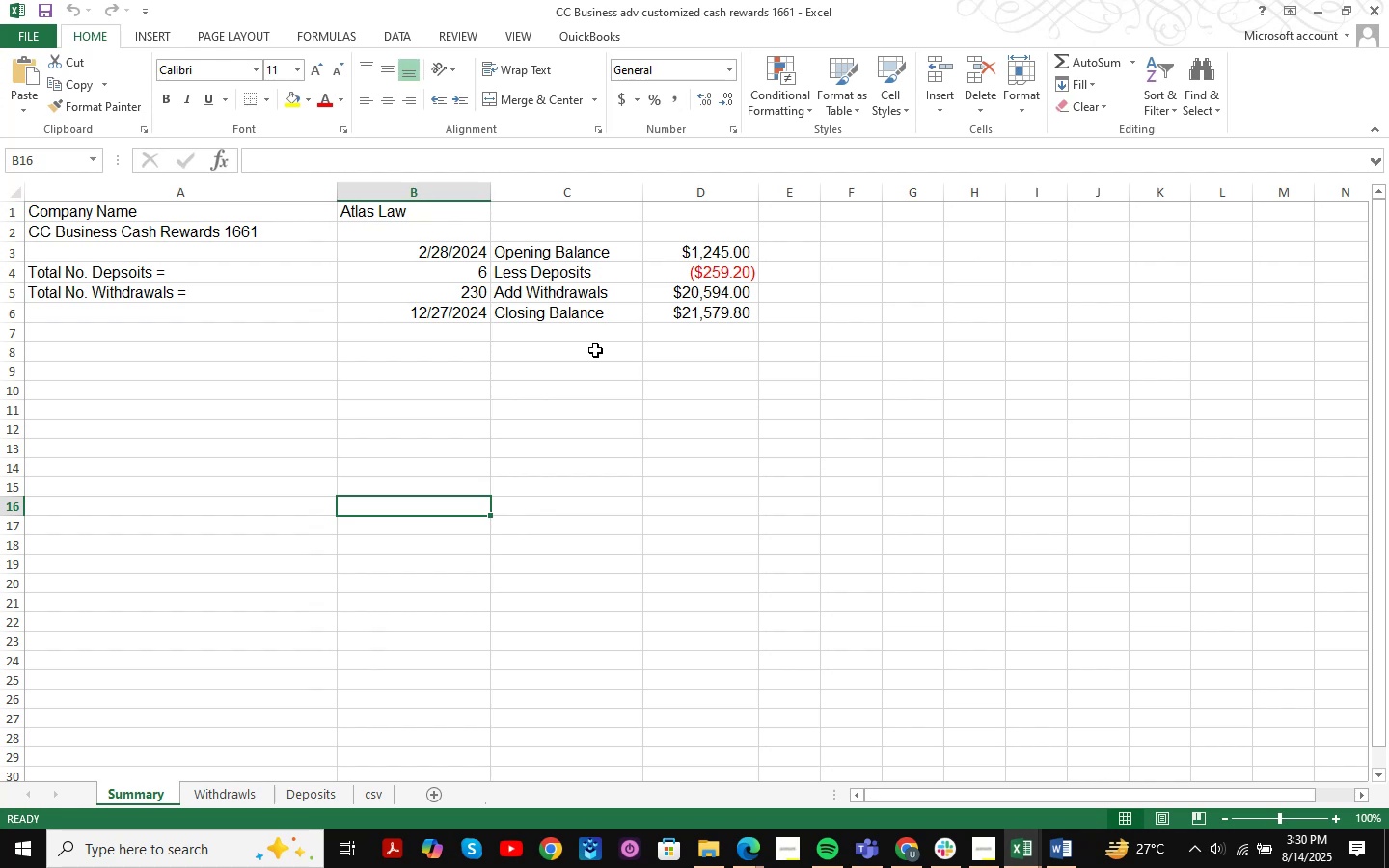 
left_click([904, 851])
 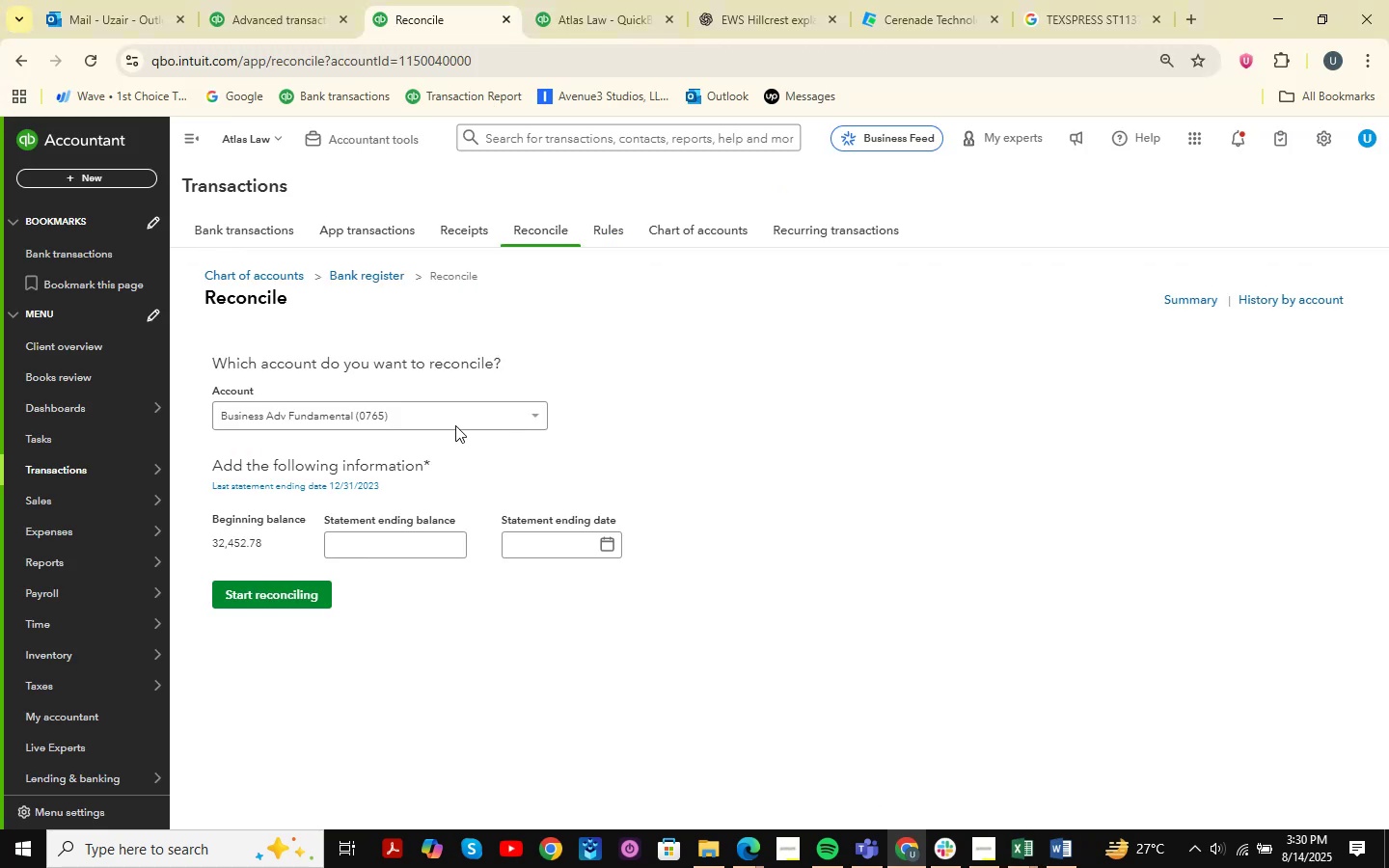 
left_click([477, 412])
 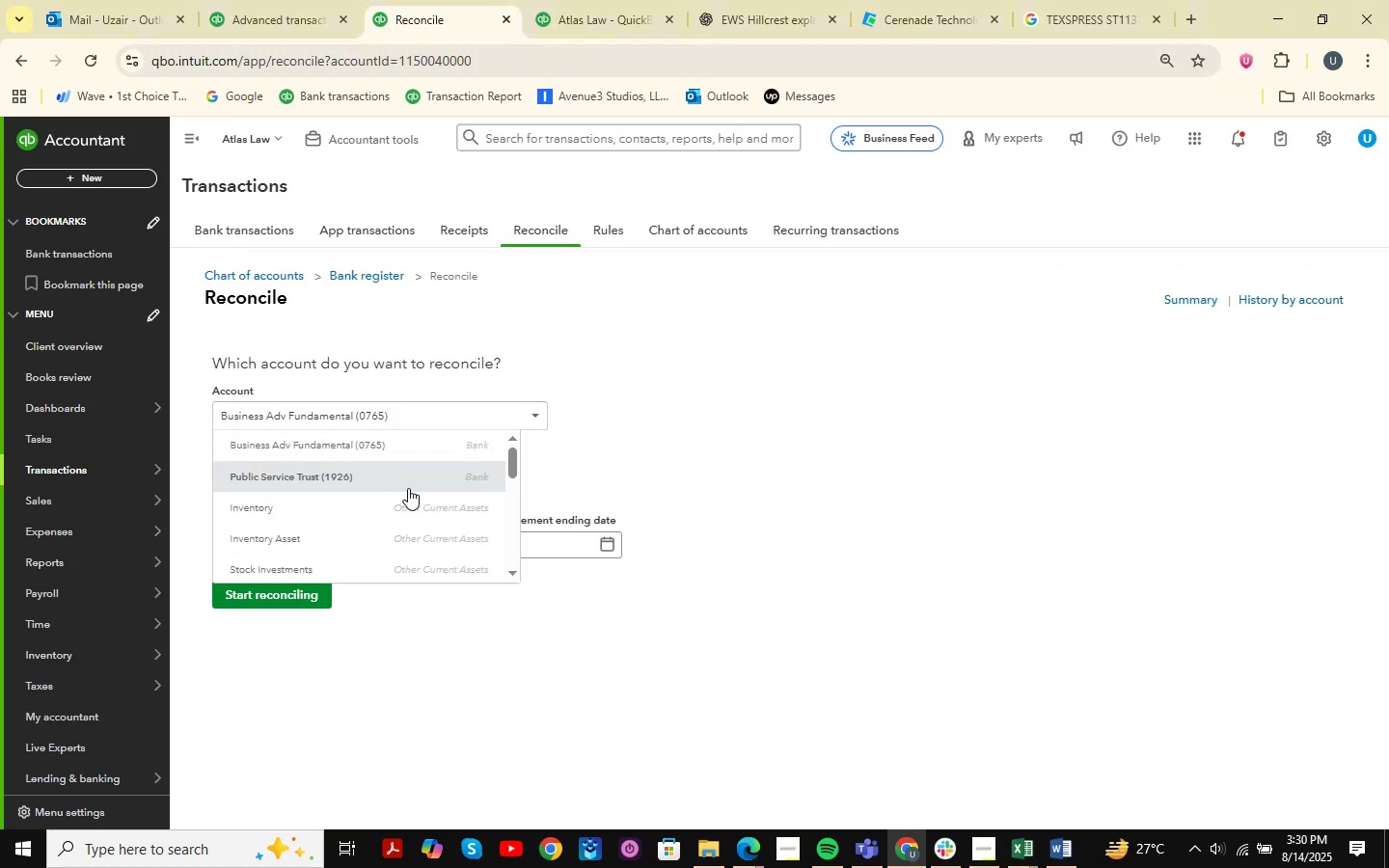 
scroll: coordinate [414, 493], scroll_direction: down, amount: 6.0
 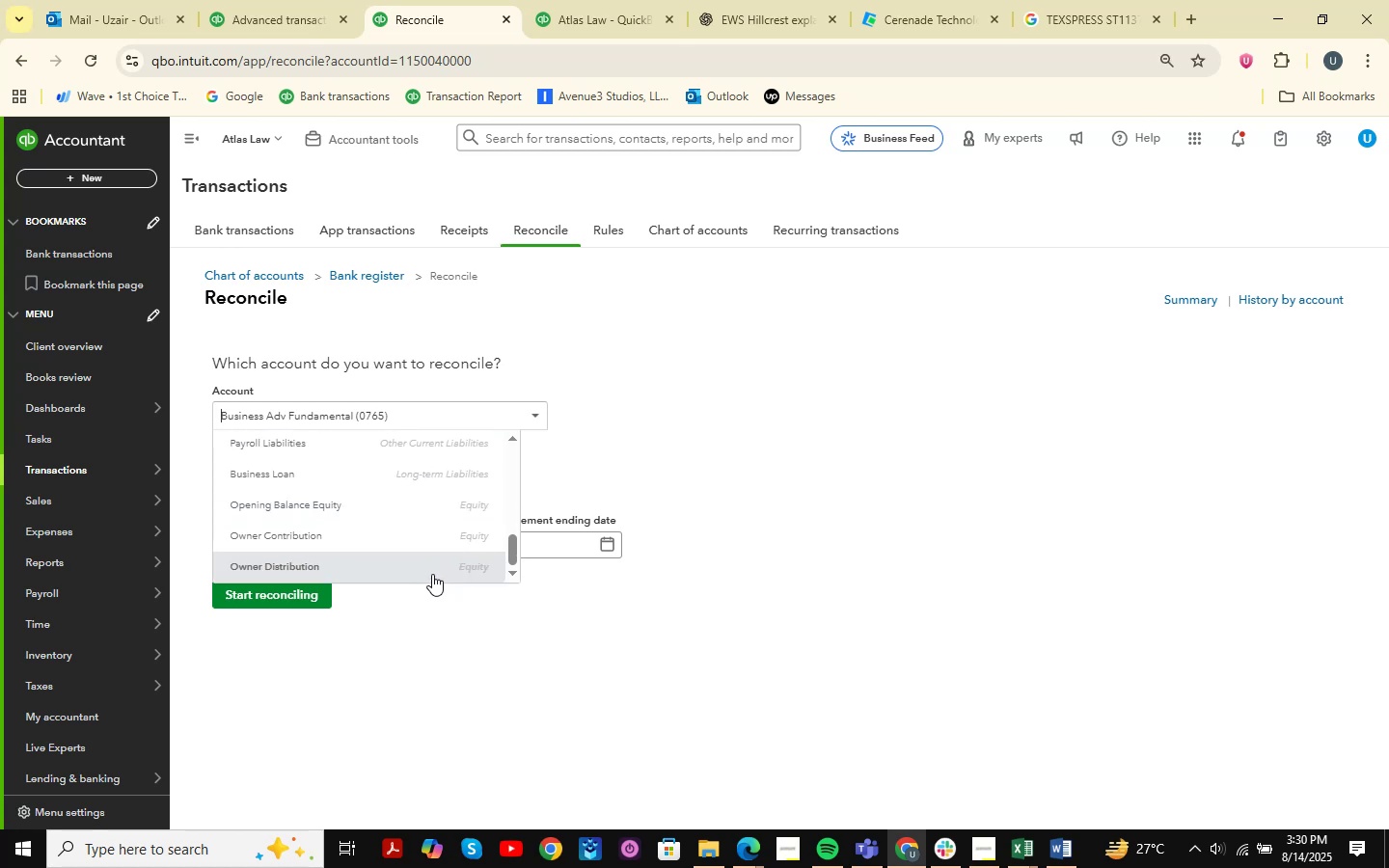 
scroll: coordinate [416, 538], scroll_direction: up, amount: 2.0
 